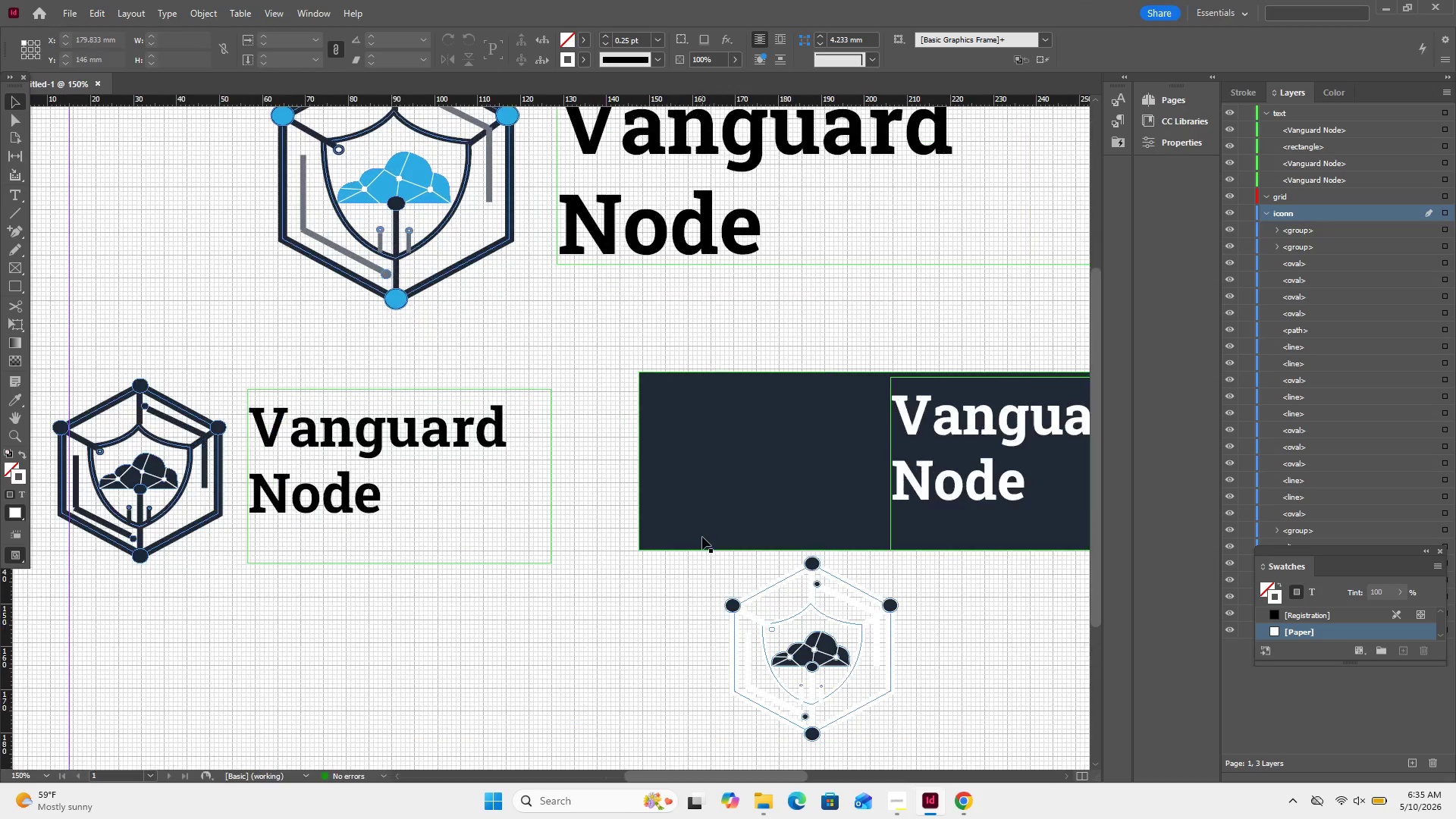 
key(Control+Equal)
 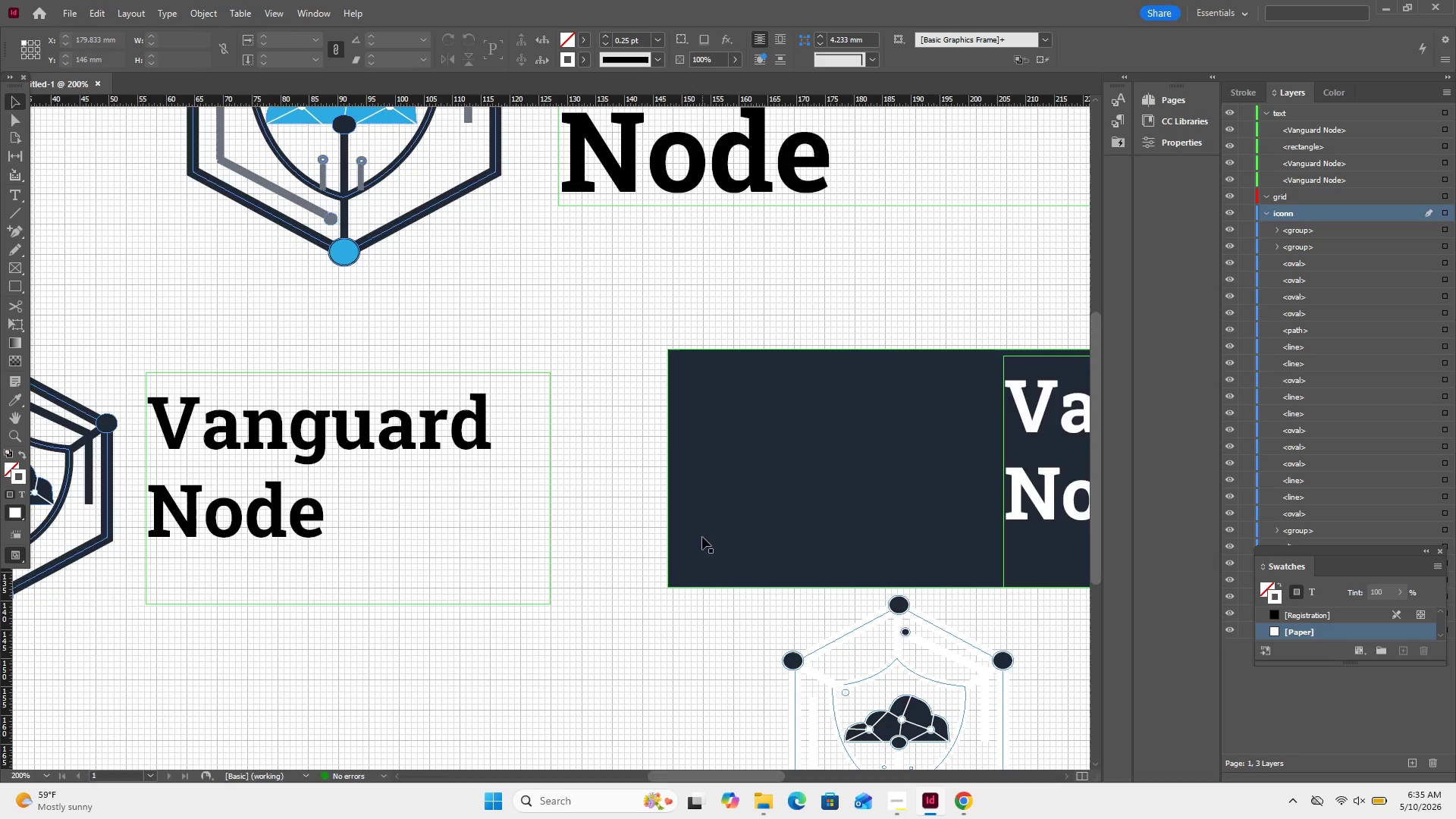 
key(Control+Equal)
 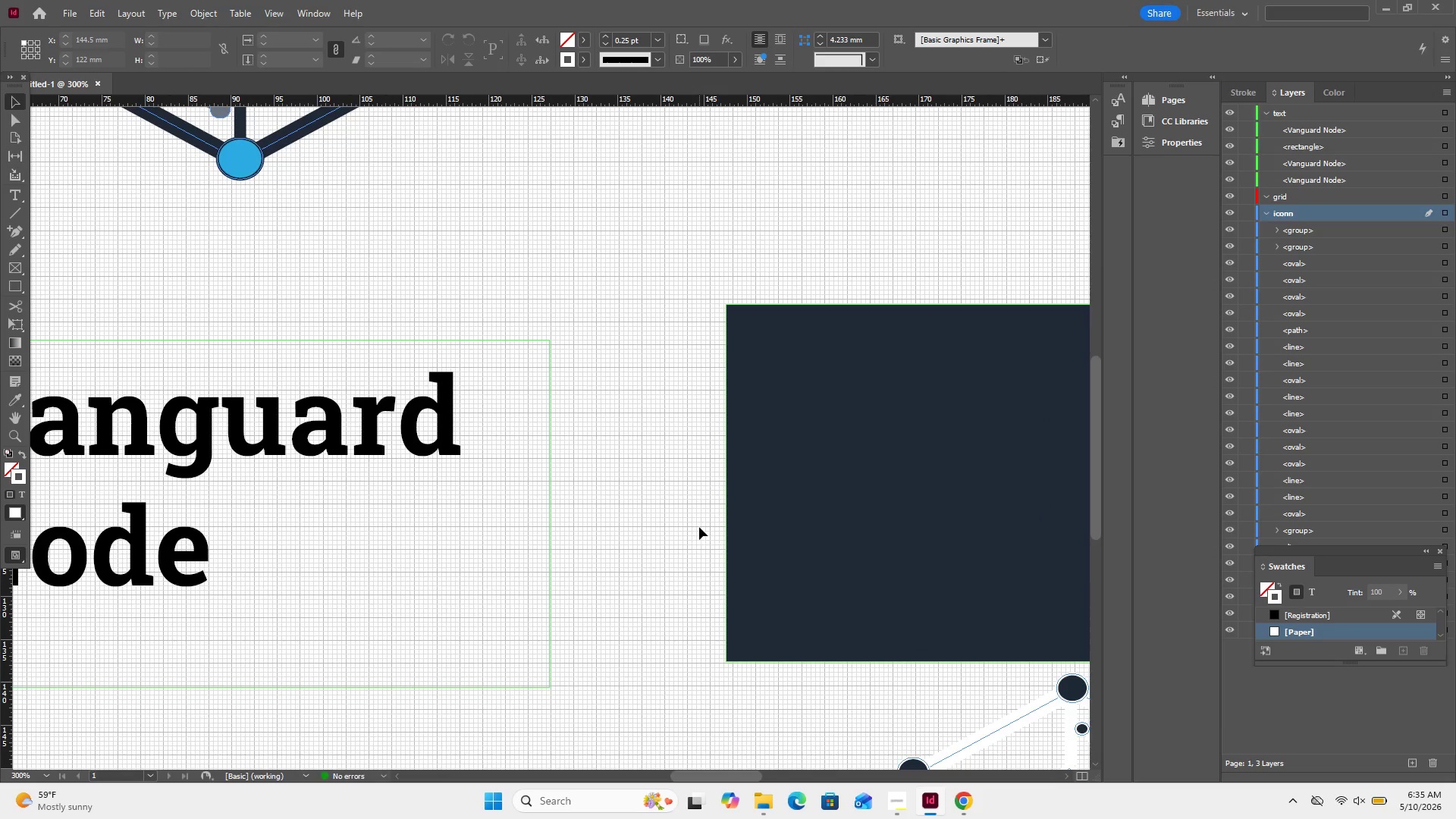 
scroll: coordinate [699, 527], scroll_direction: up, amount: 1.0
 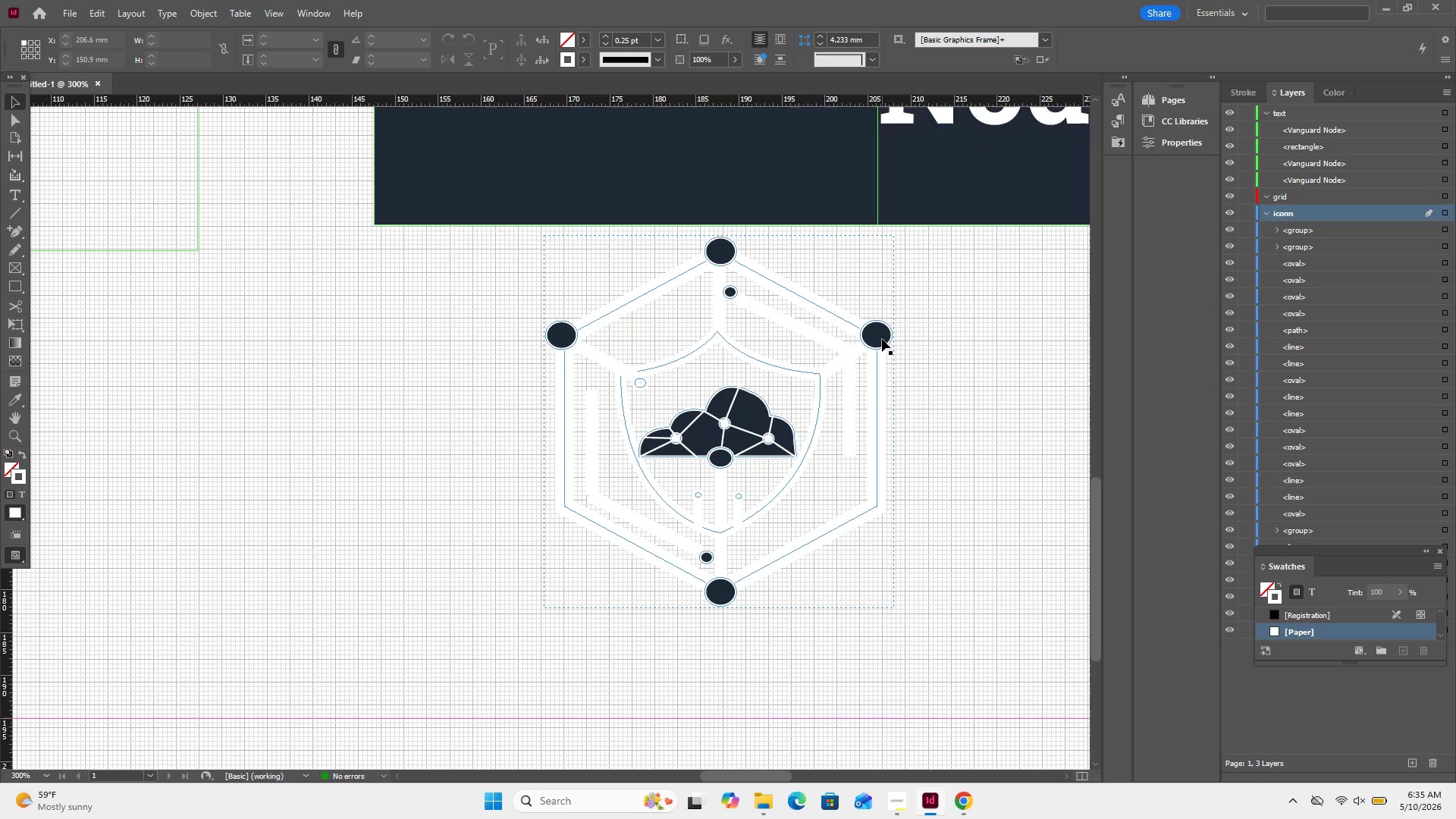 
left_click([881, 339])
 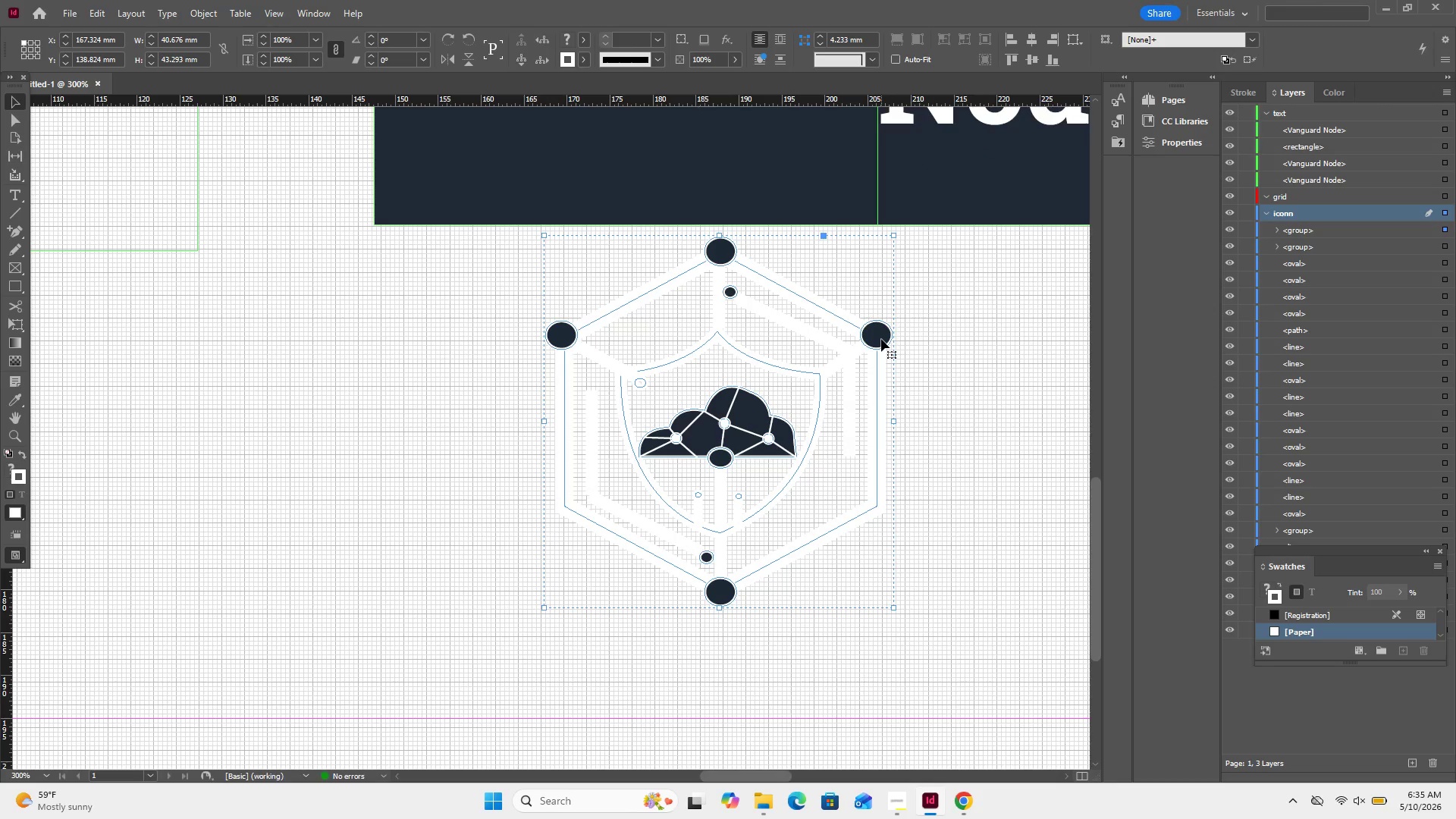 
double_click([881, 339])
 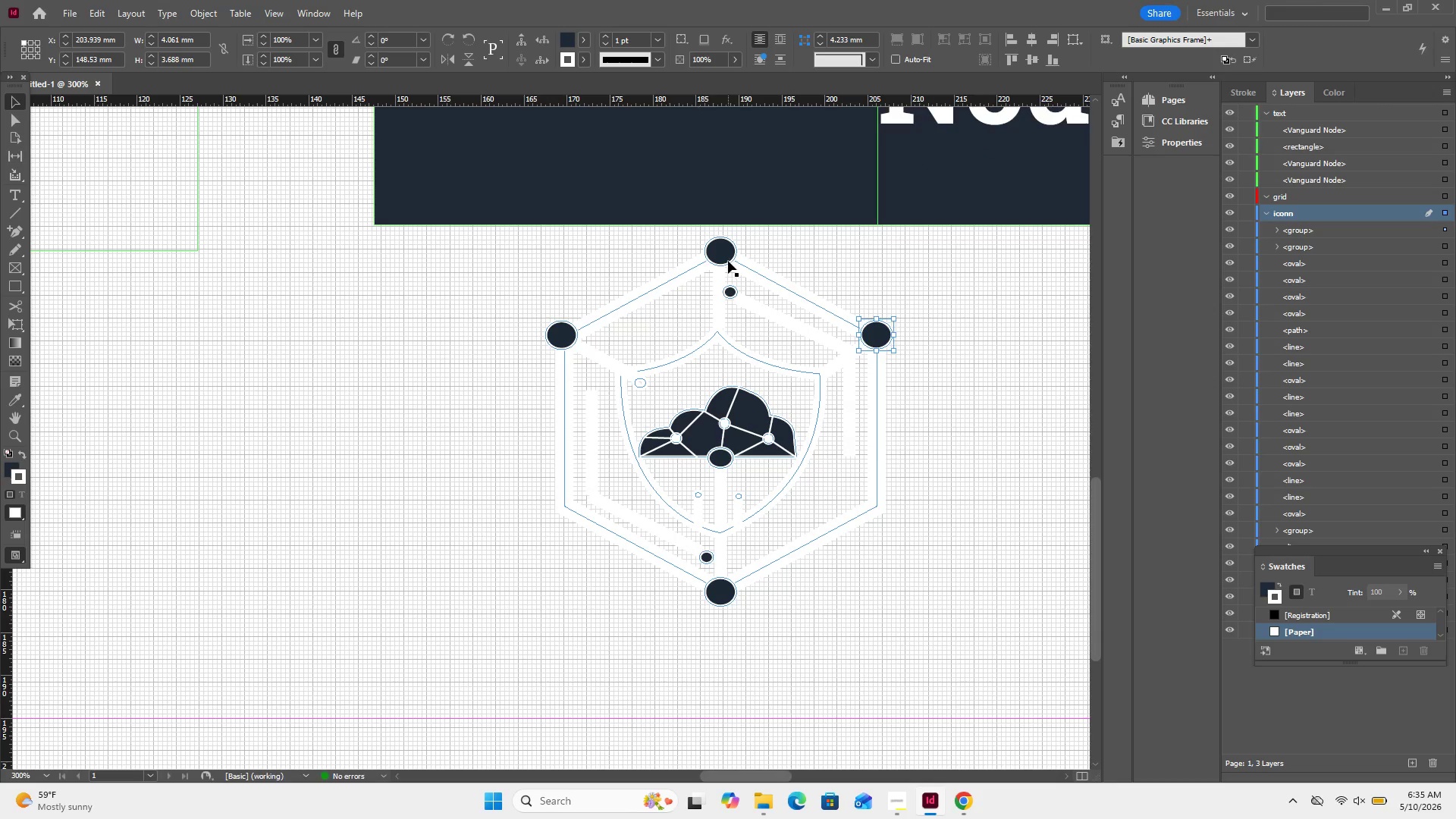 
hold_key(key=ShiftLeft, duration=11.41)
left_click([720, 250])
 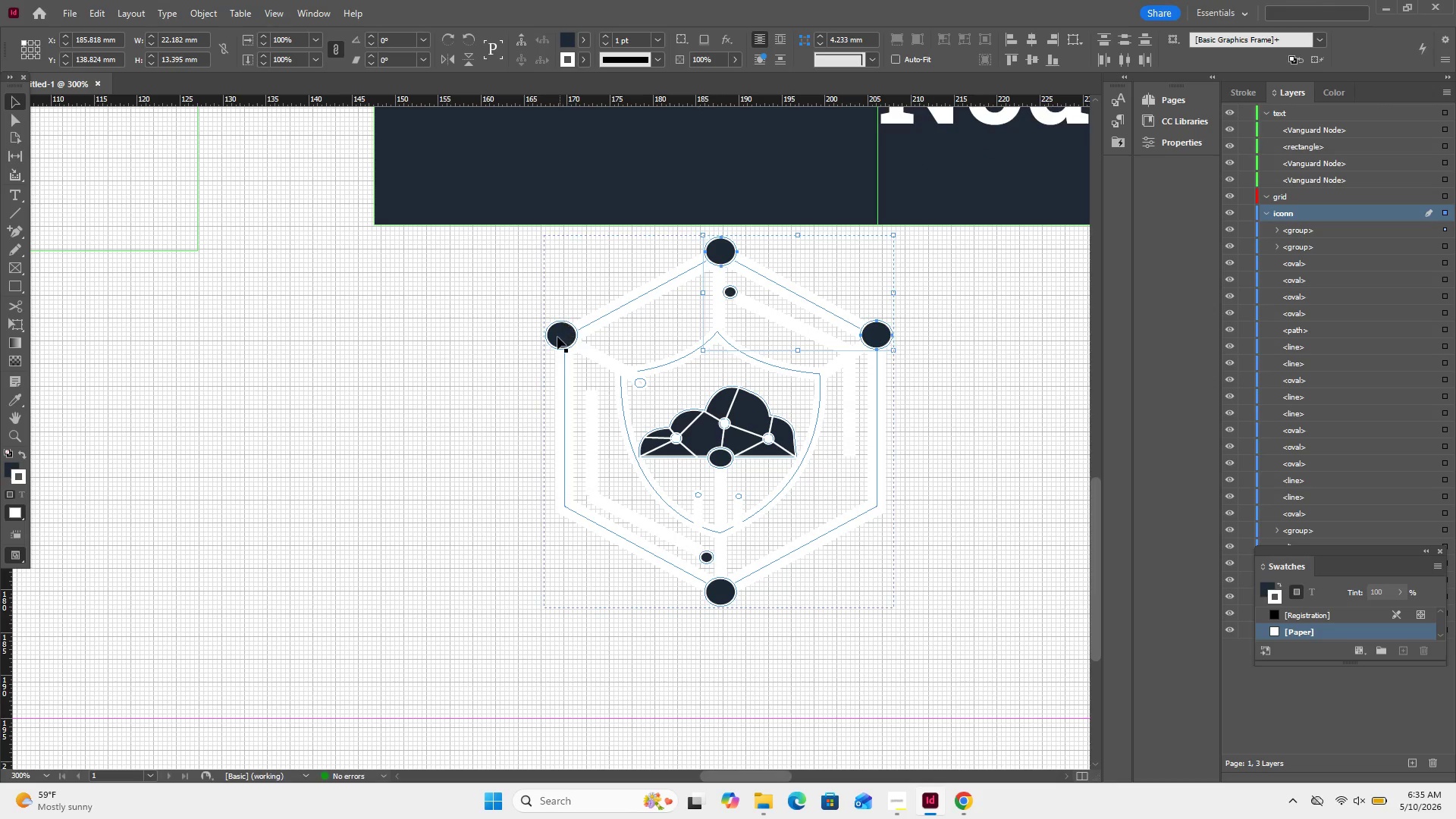 
left_click([557, 337])
 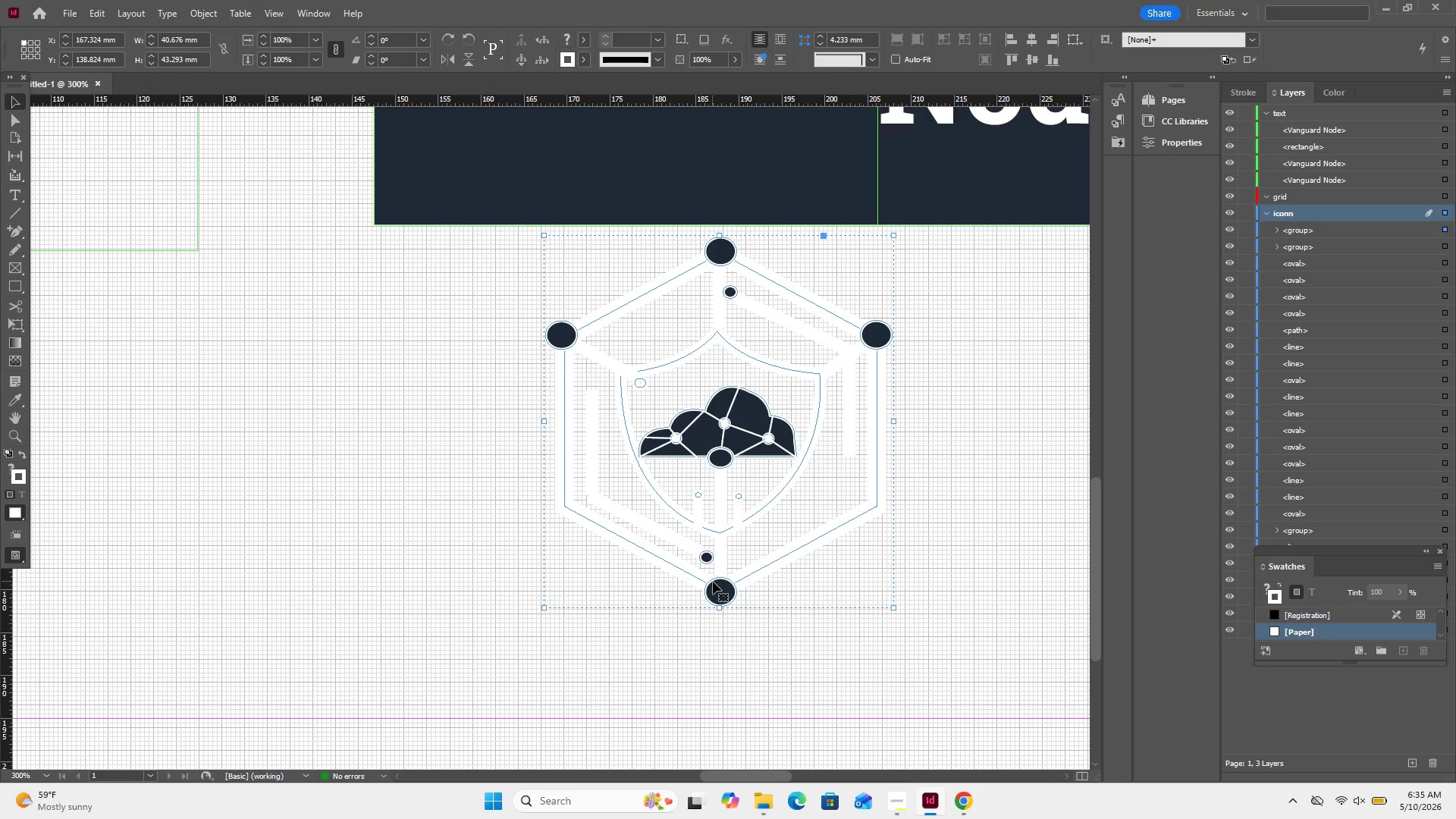 
left_click([713, 582])
 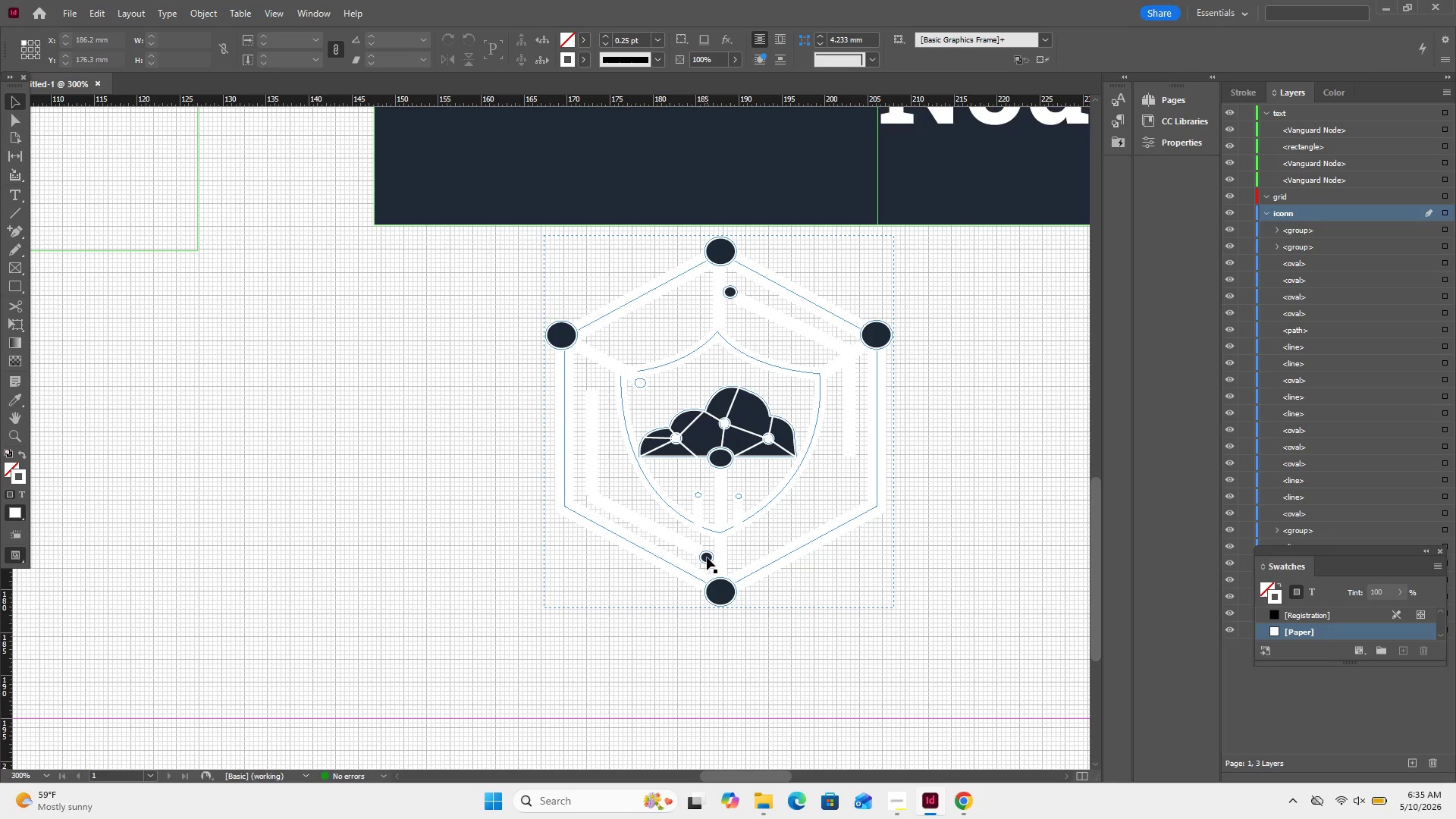 
left_click([707, 557])
 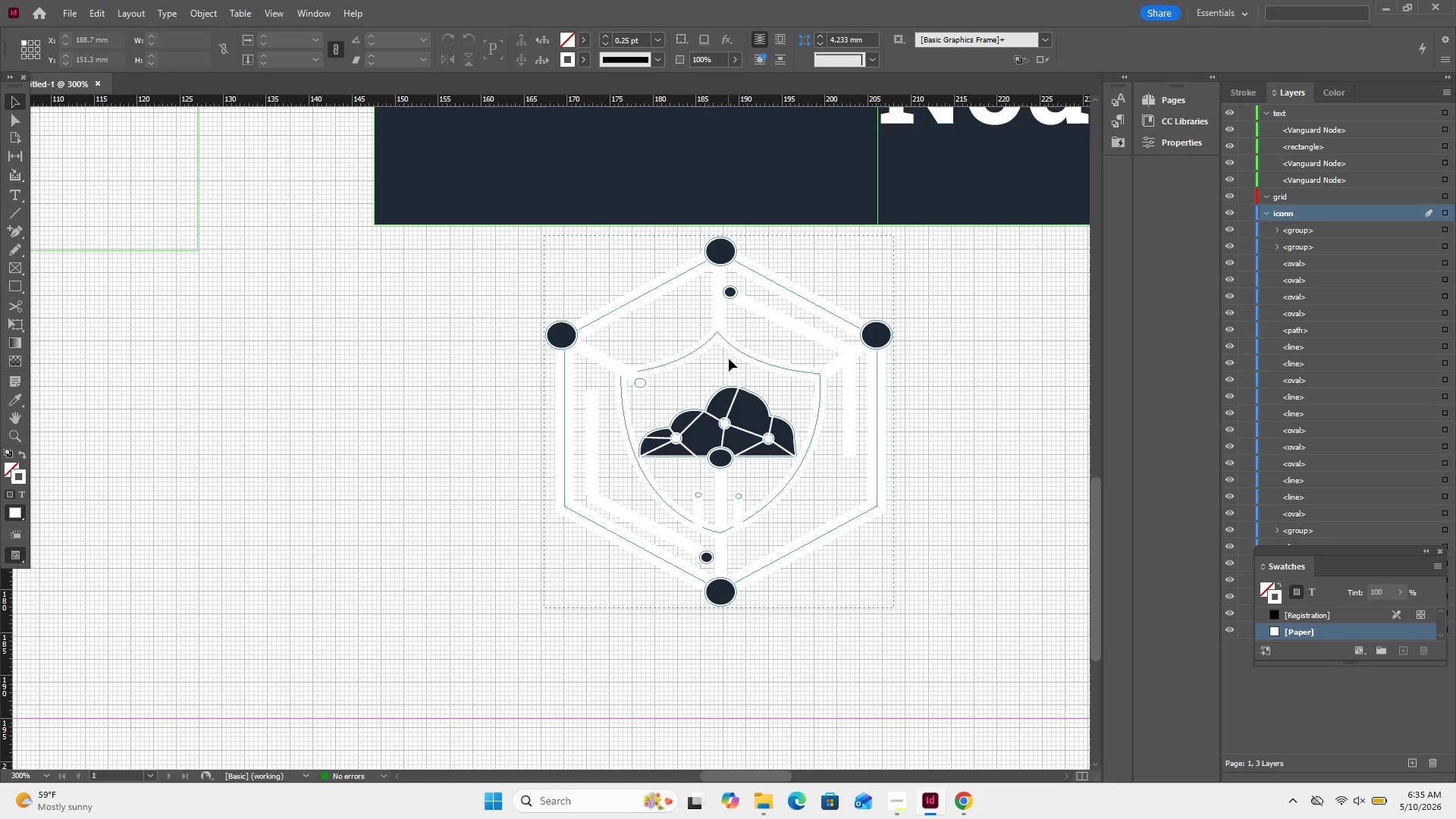 
left_click([750, 411])
 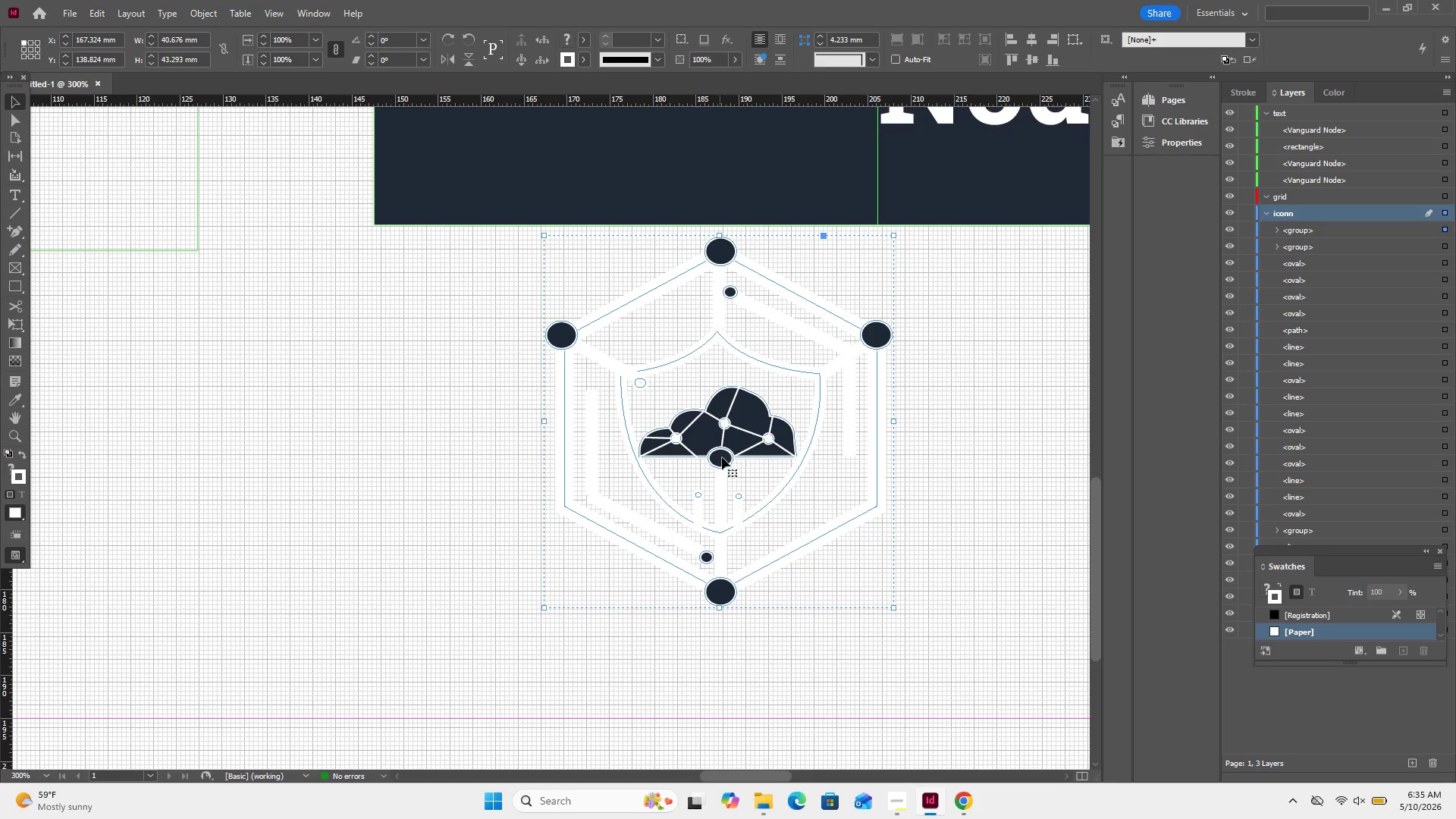 
left_click([724, 463])
 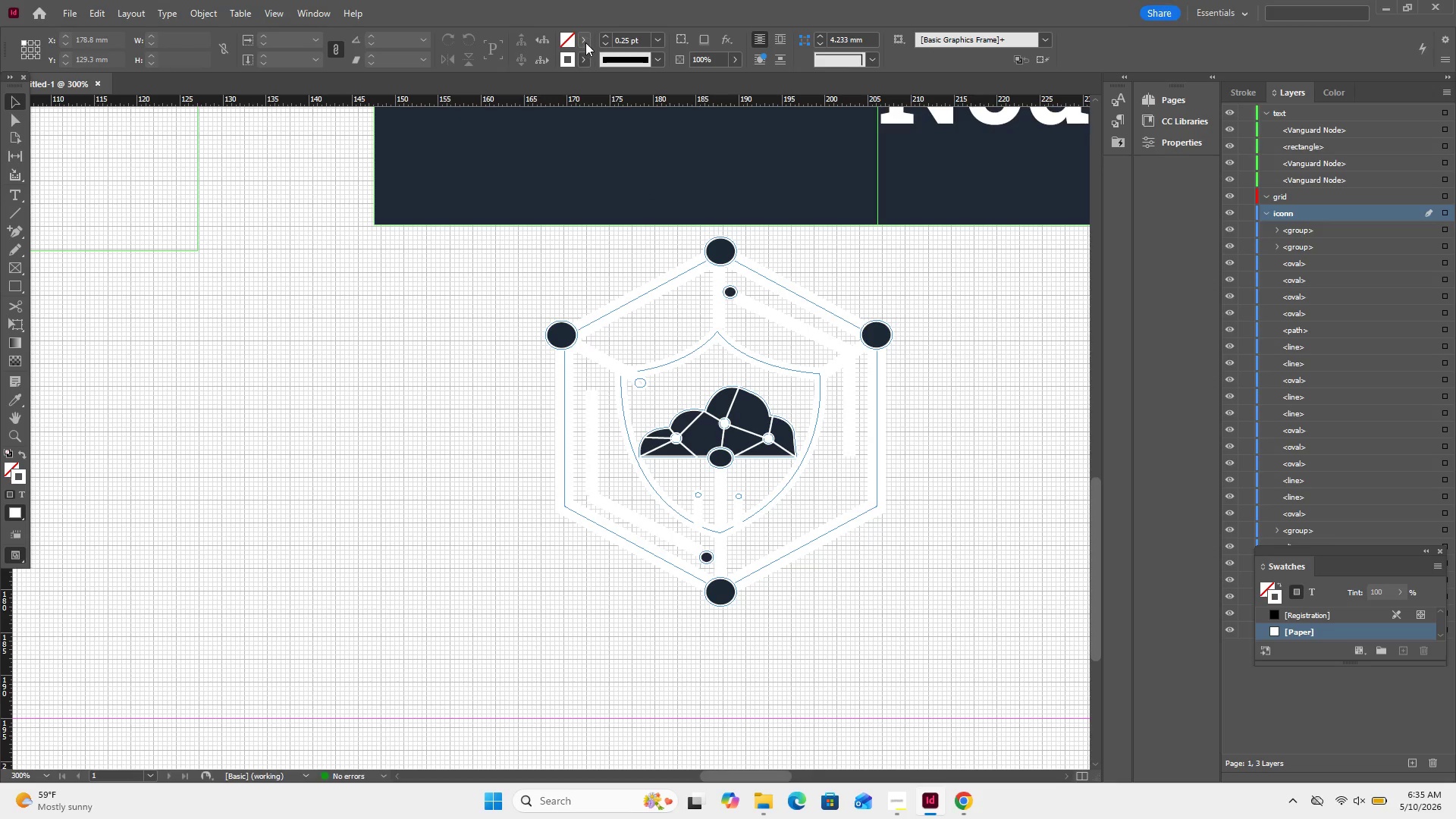 
left_click([586, 45])
 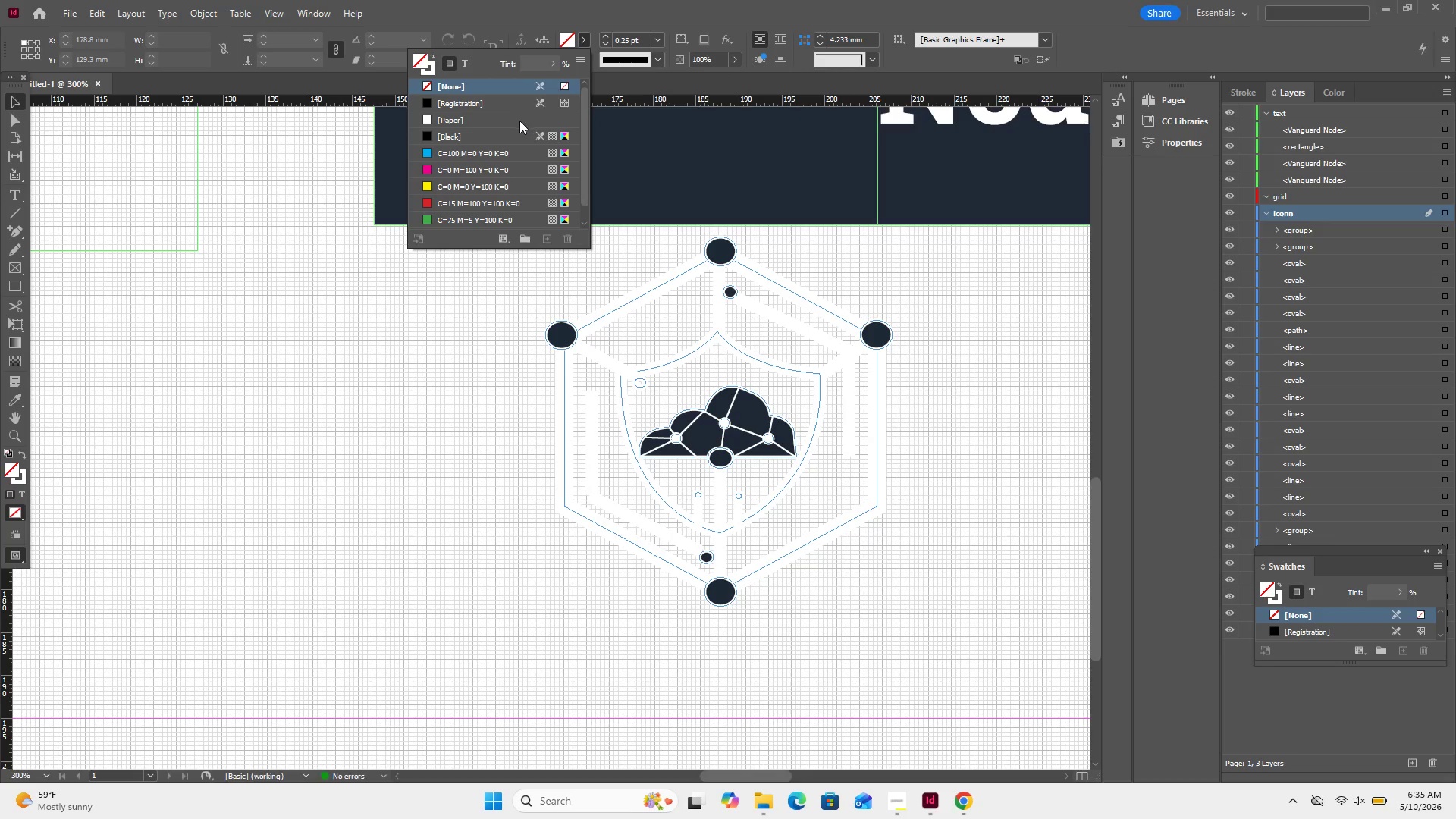 
left_click([519, 121])
 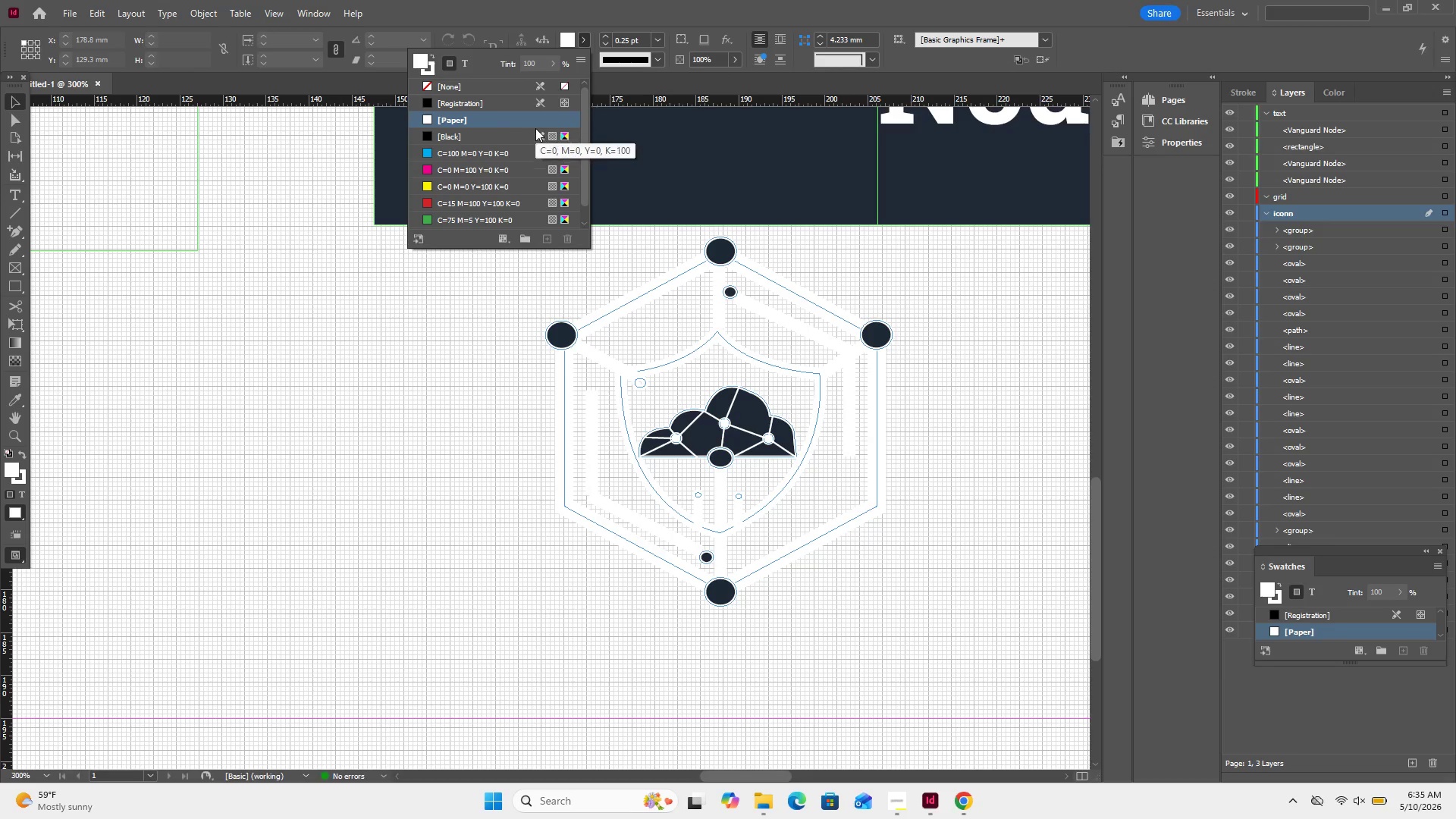 
left_click([675, 188])
 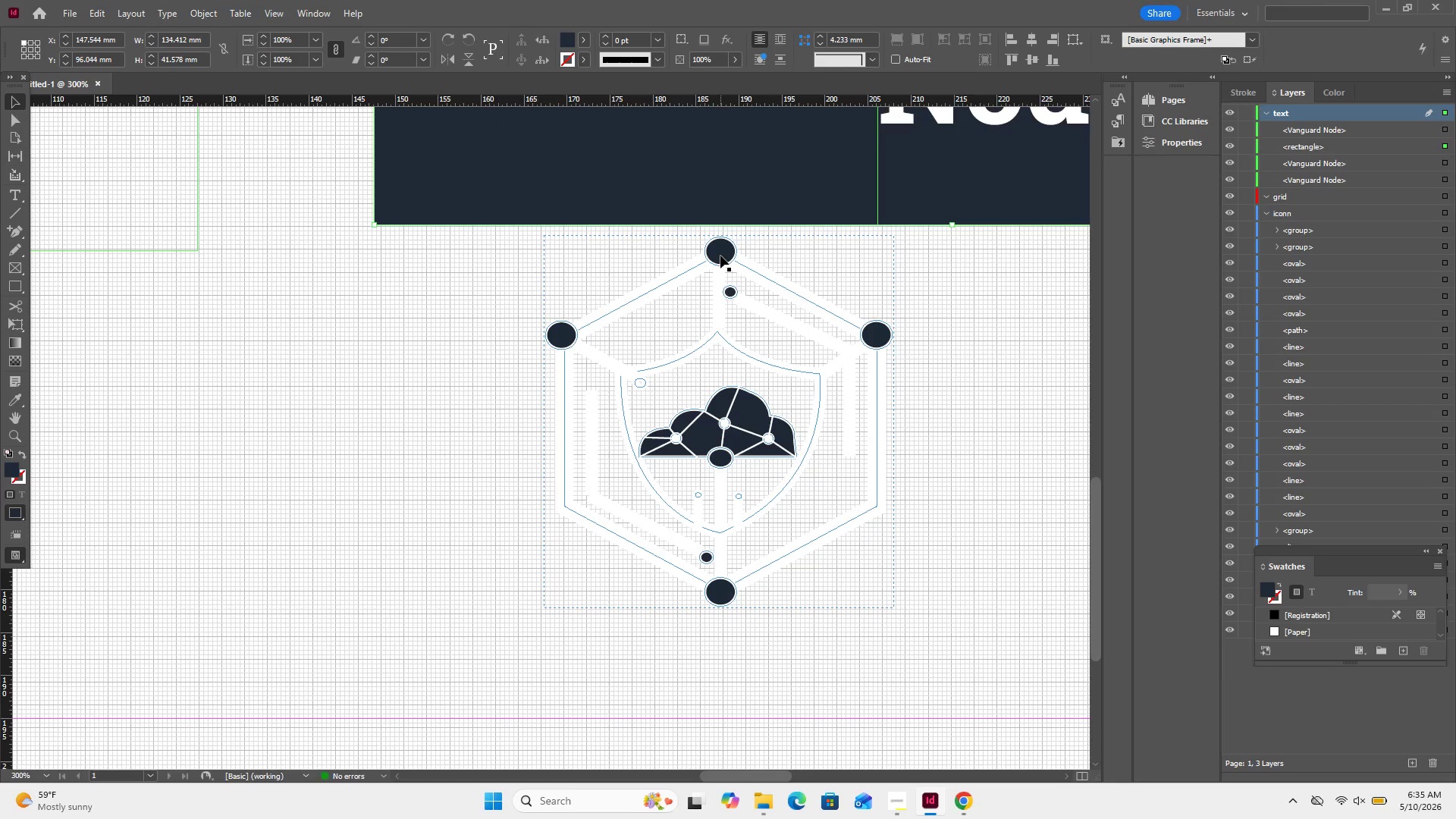 
double_click([722, 255])
 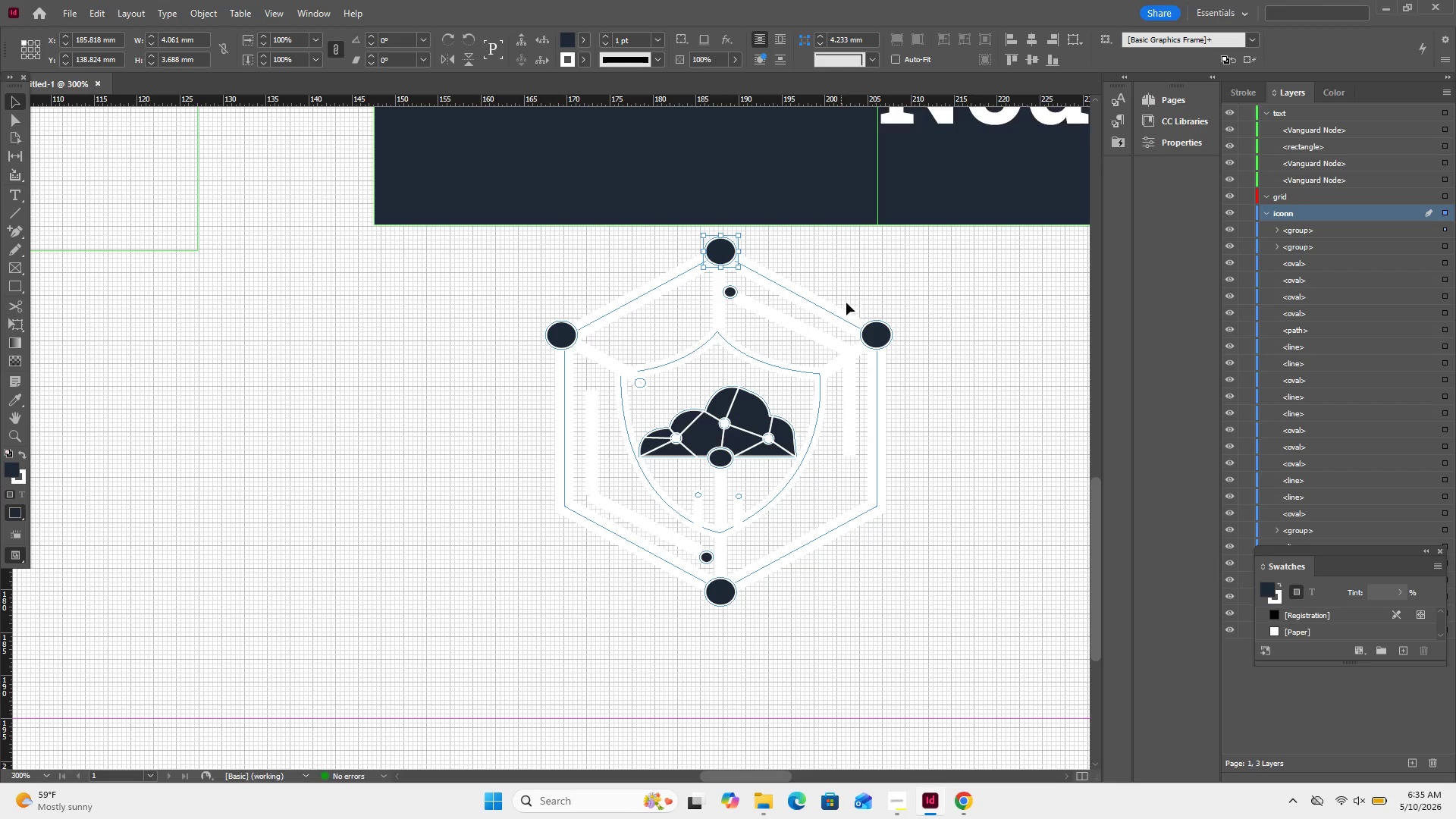 
hold_key(key=ShiftLeft, duration=11.16)
left_click([872, 331])
 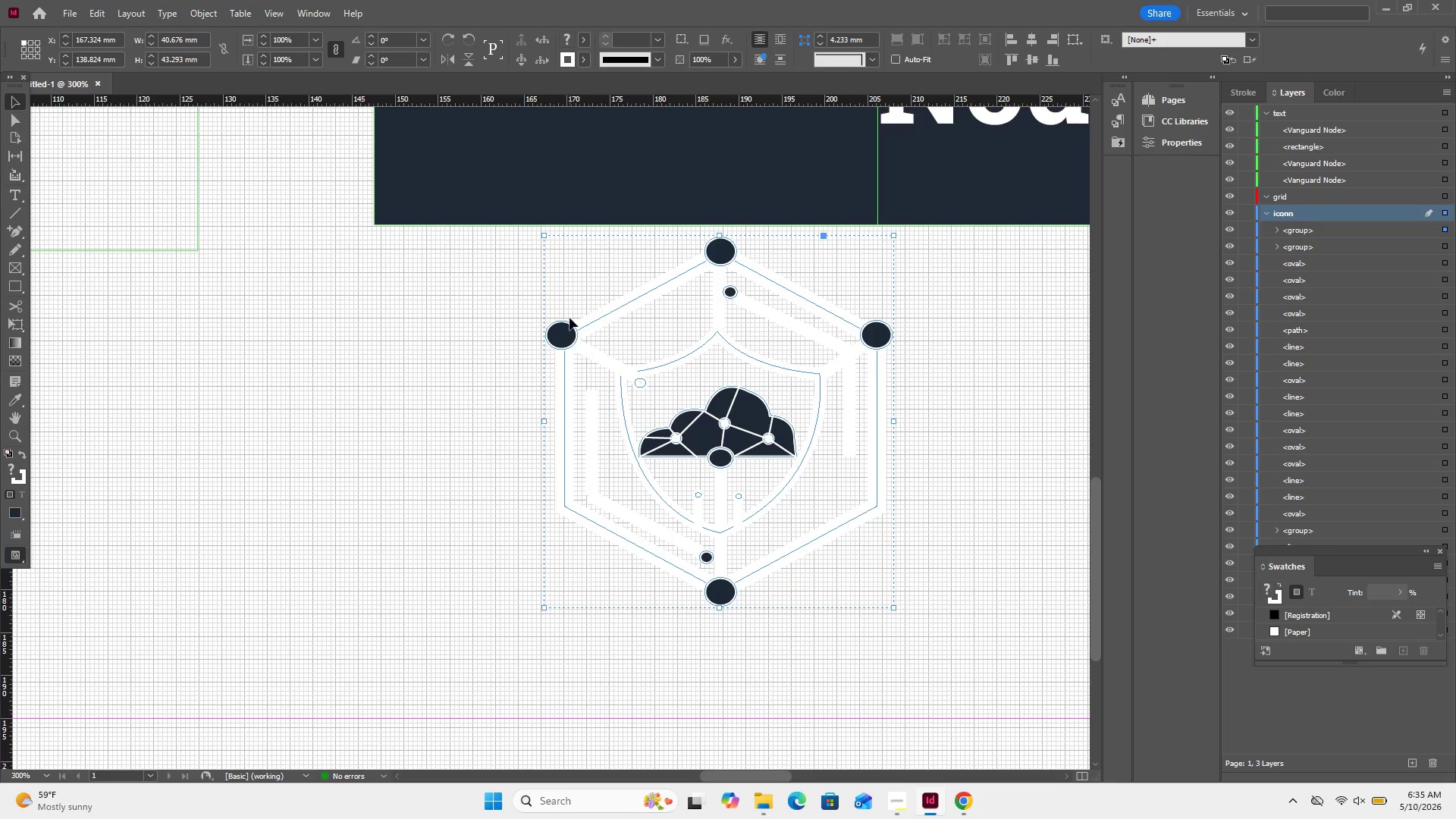 
left_click([565, 333])
 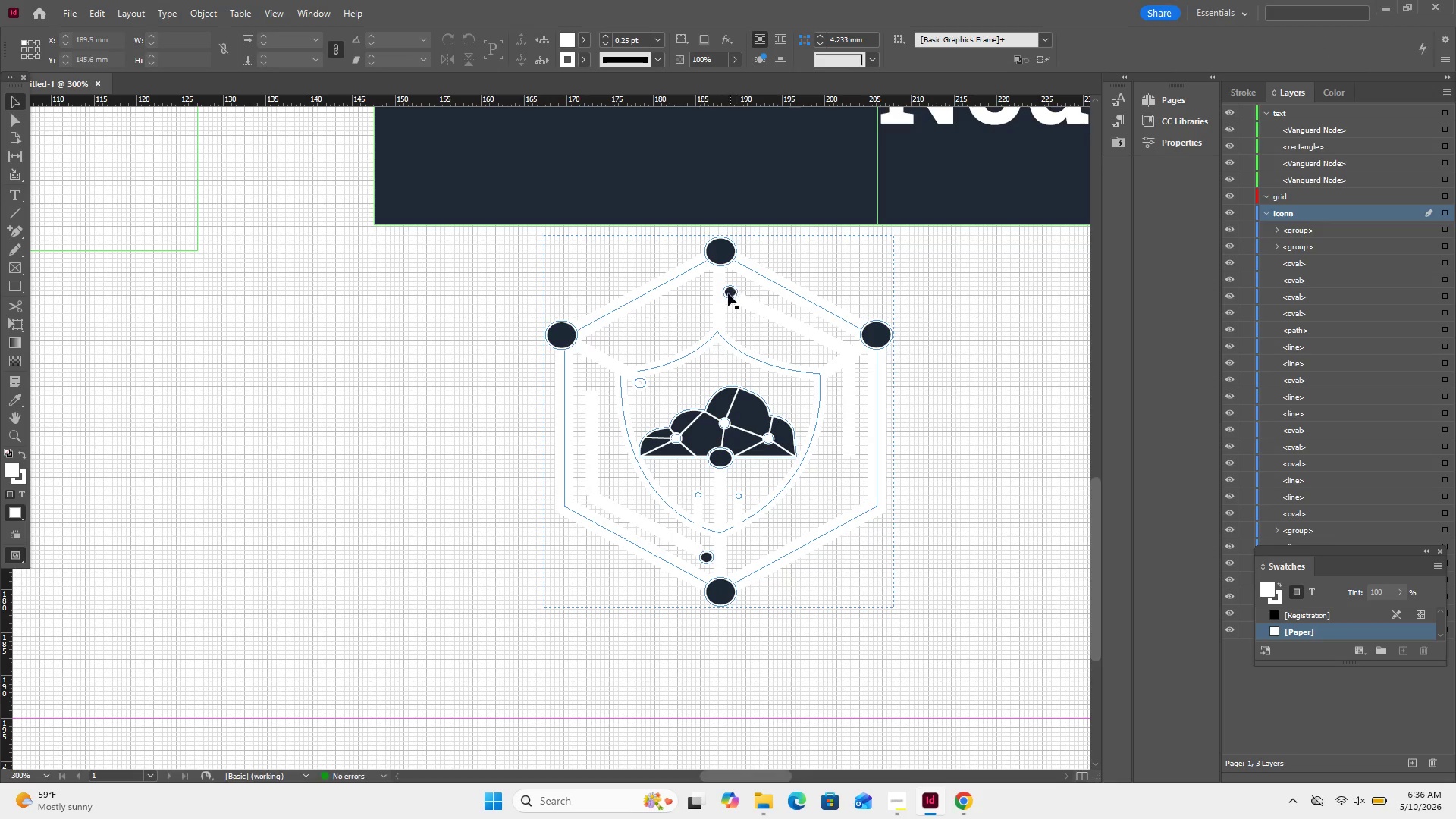 
left_click([729, 288])
 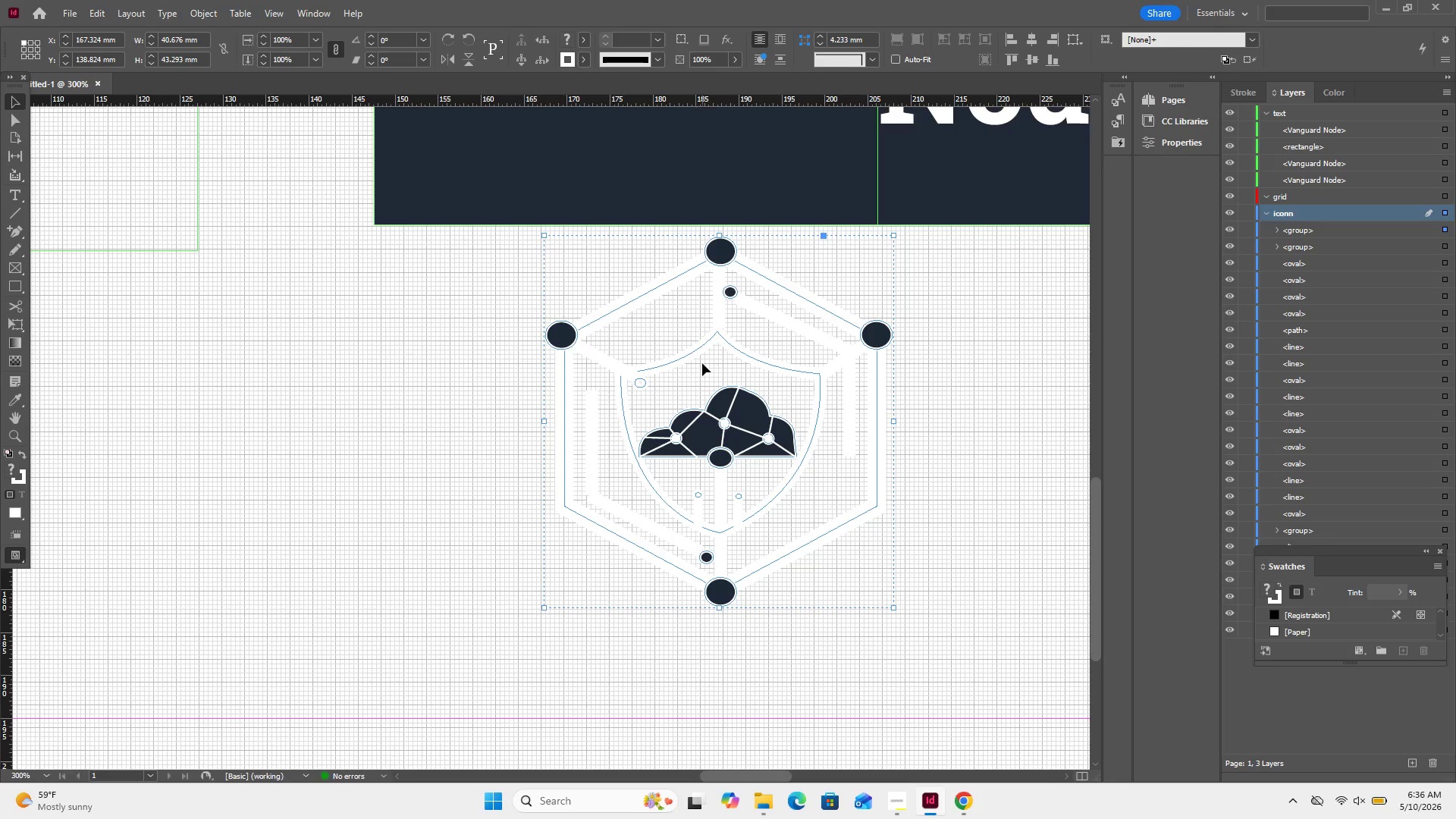 
wait(8.61)
 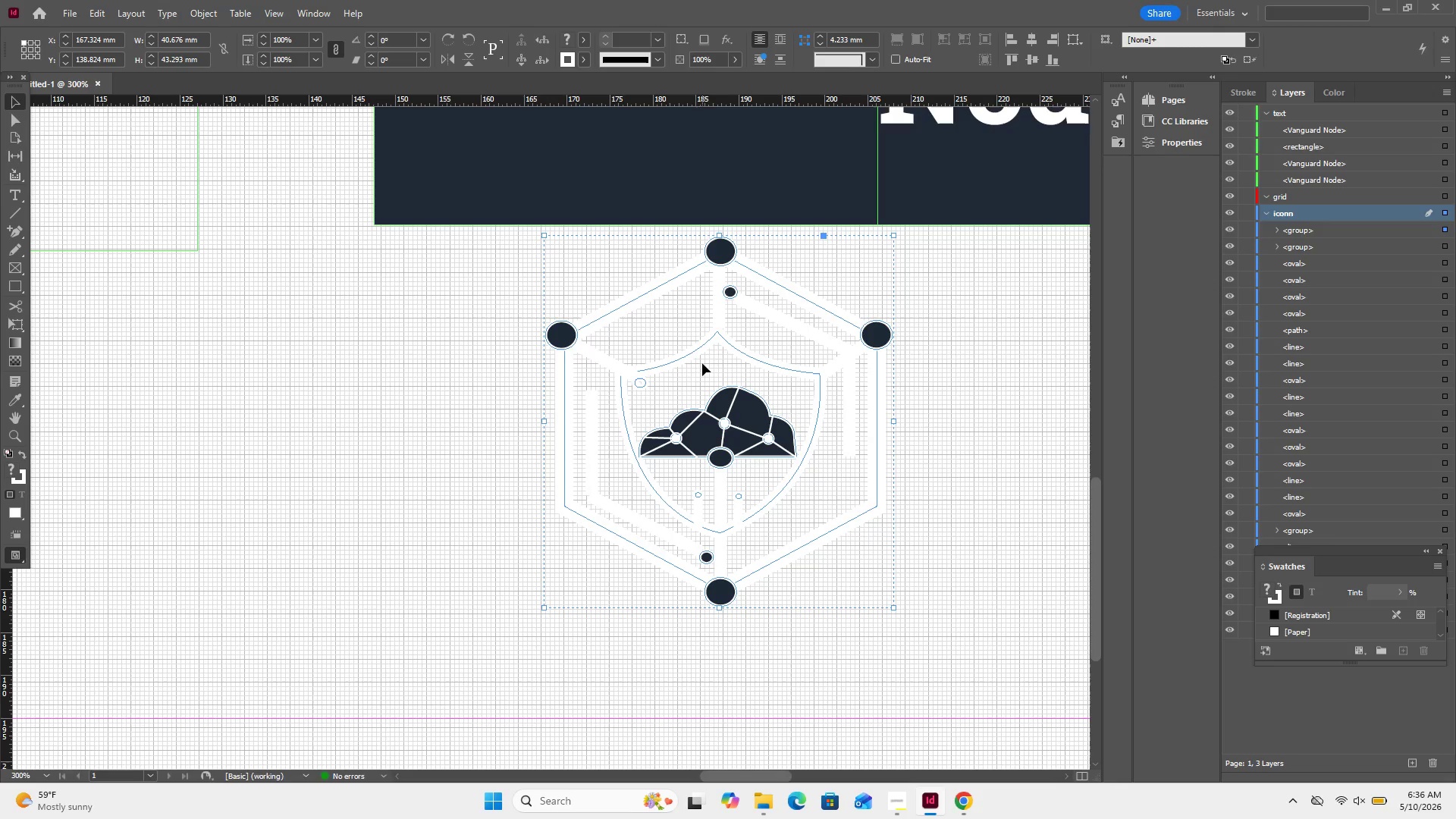 
key(Control+Z)
 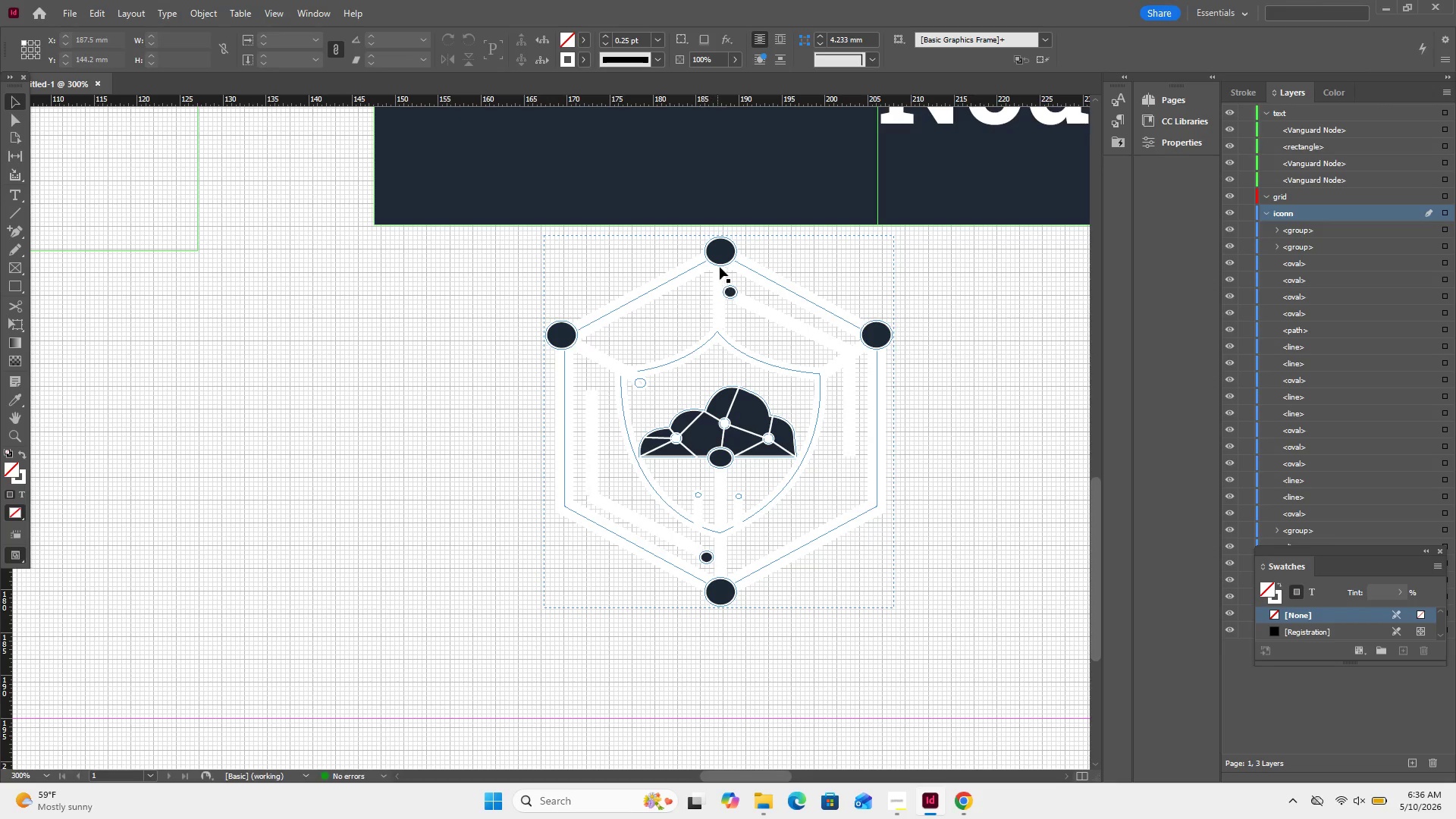 
left_click([726, 262])
 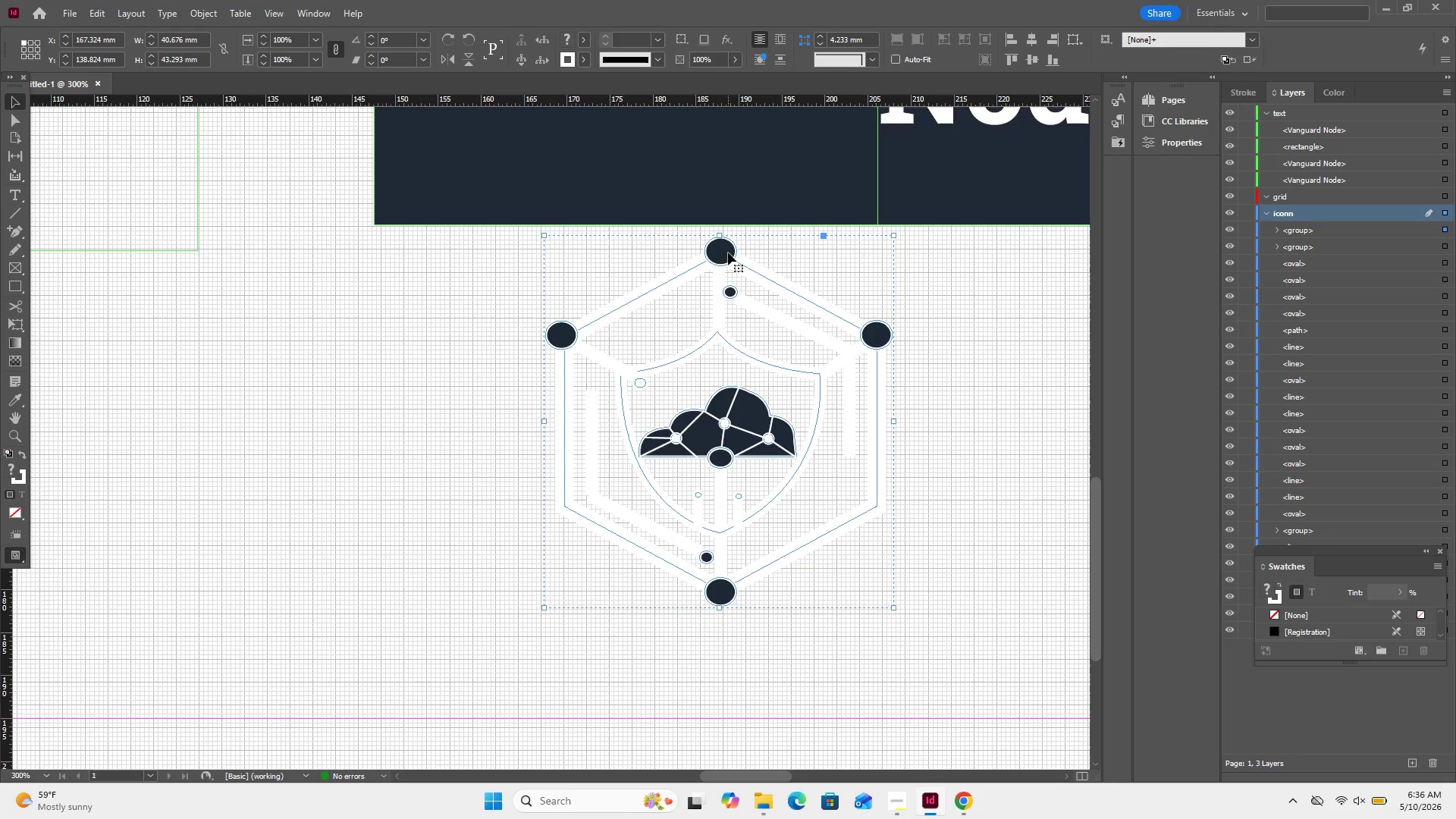 
double_click([728, 253])
 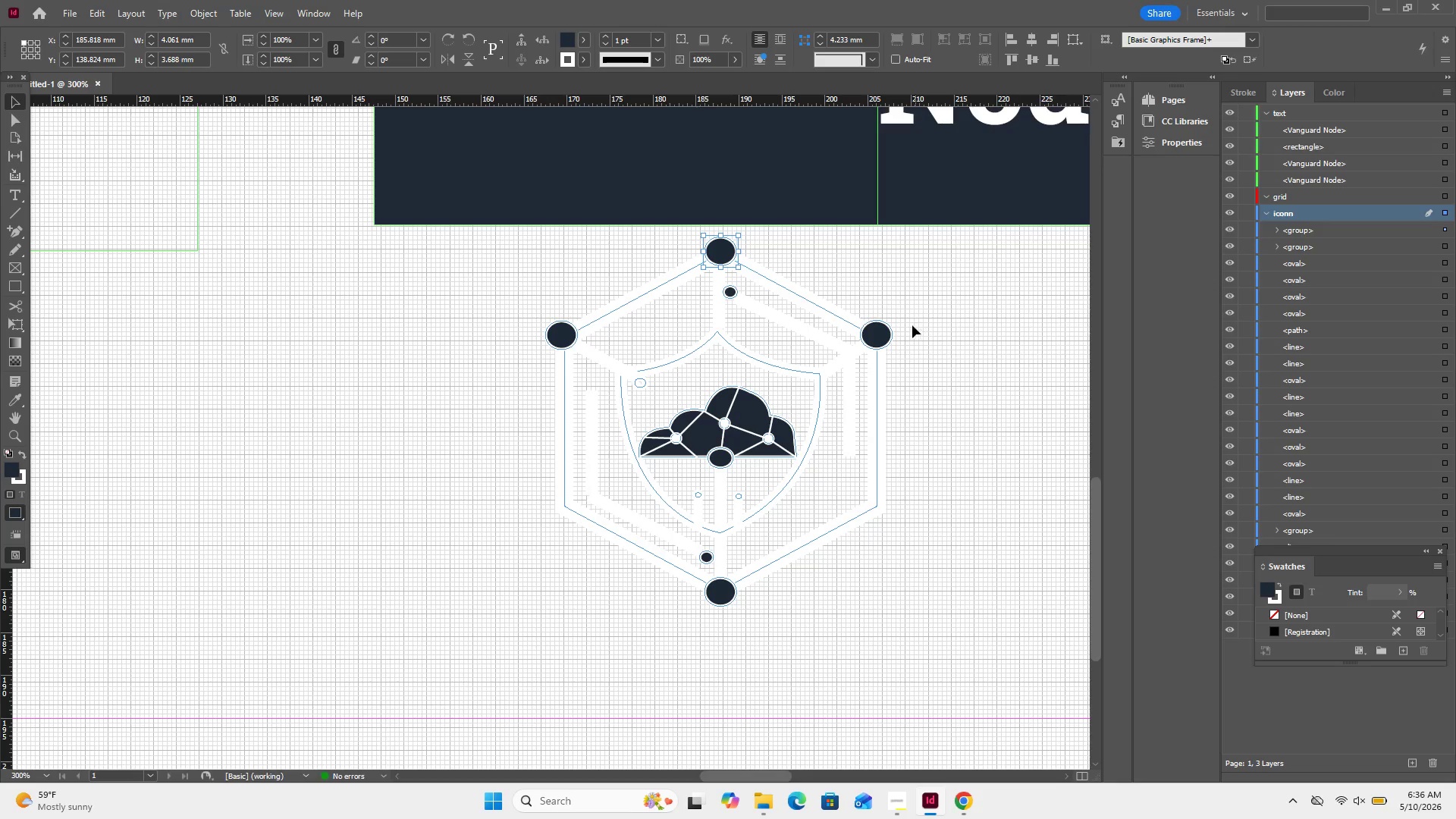 
hold_key(key=ShiftLeft, duration=4.91)
left_click([718, 590])
 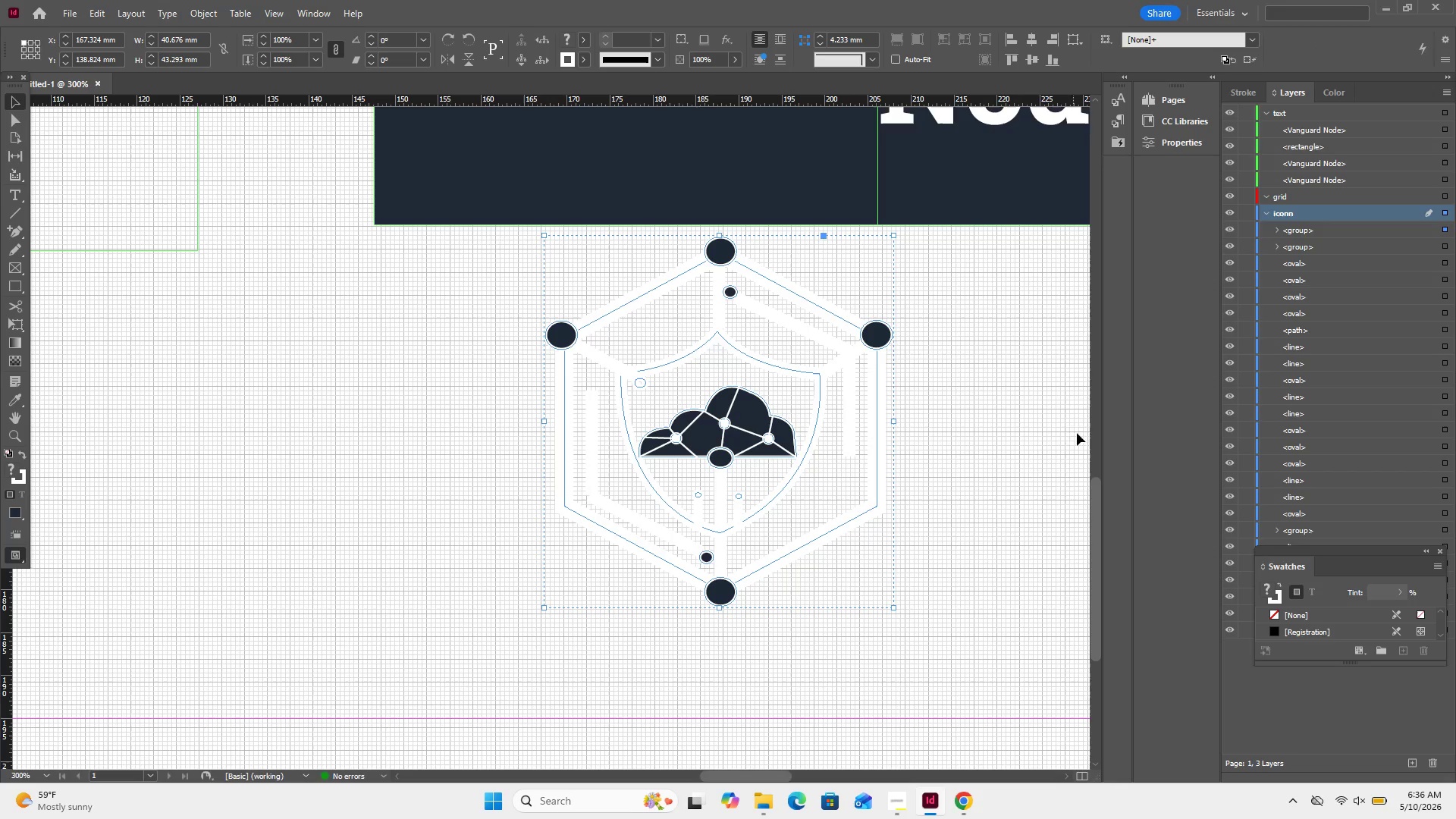 
scroll: coordinate [1385, 363], scroll_direction: down, amount: 6.0
 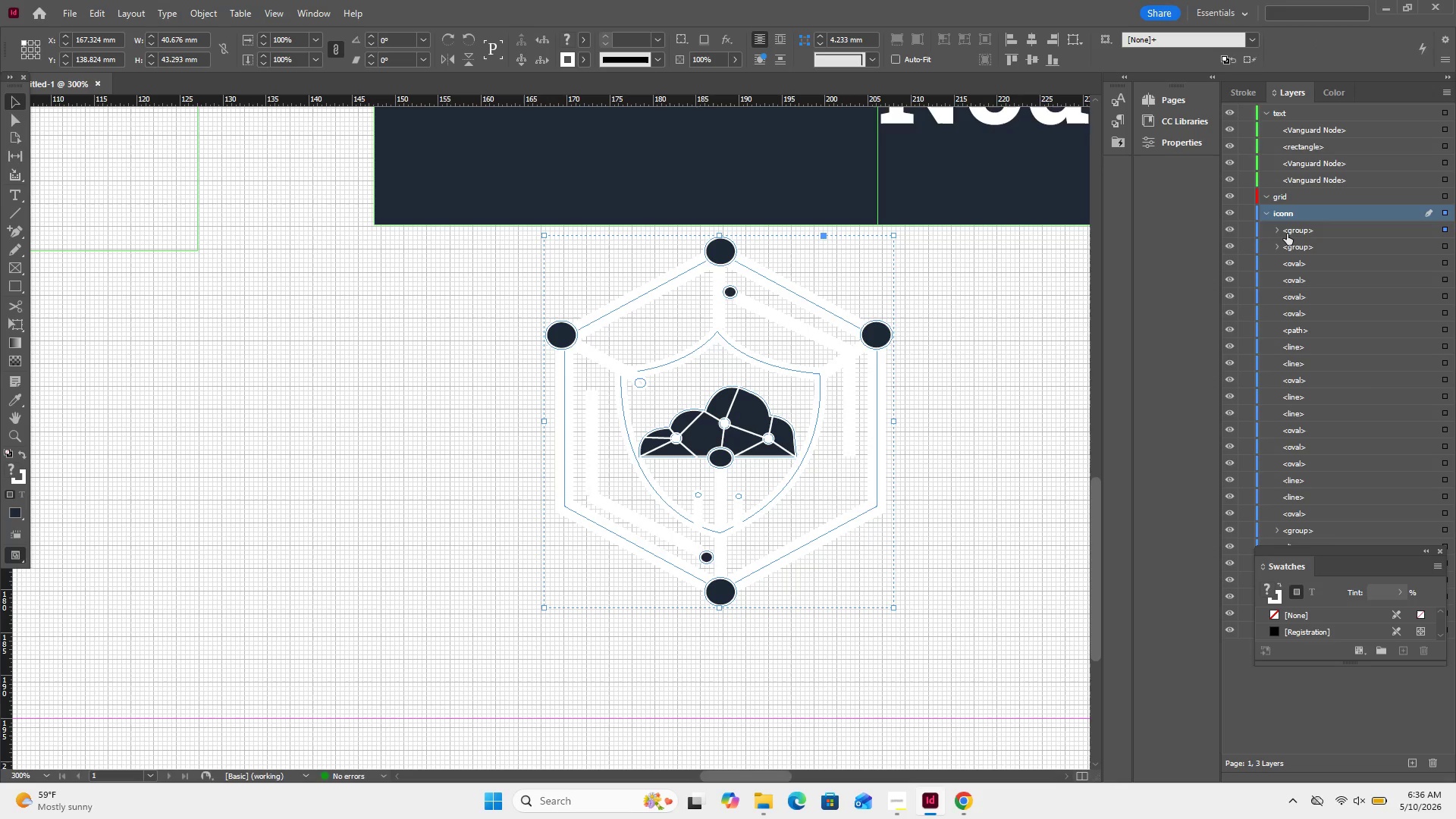 
left_click([1286, 234])
 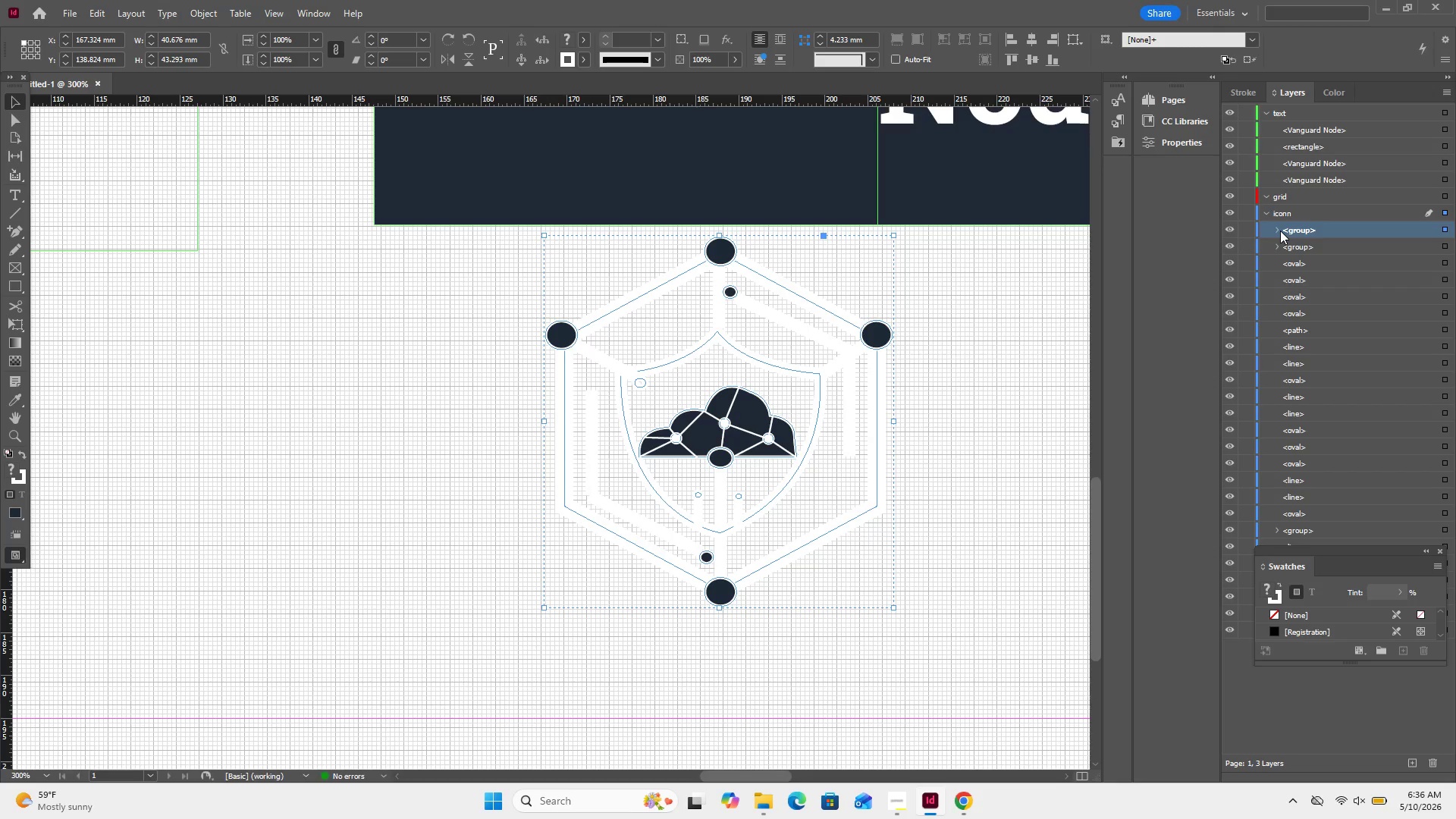 
left_click([1280, 231])
 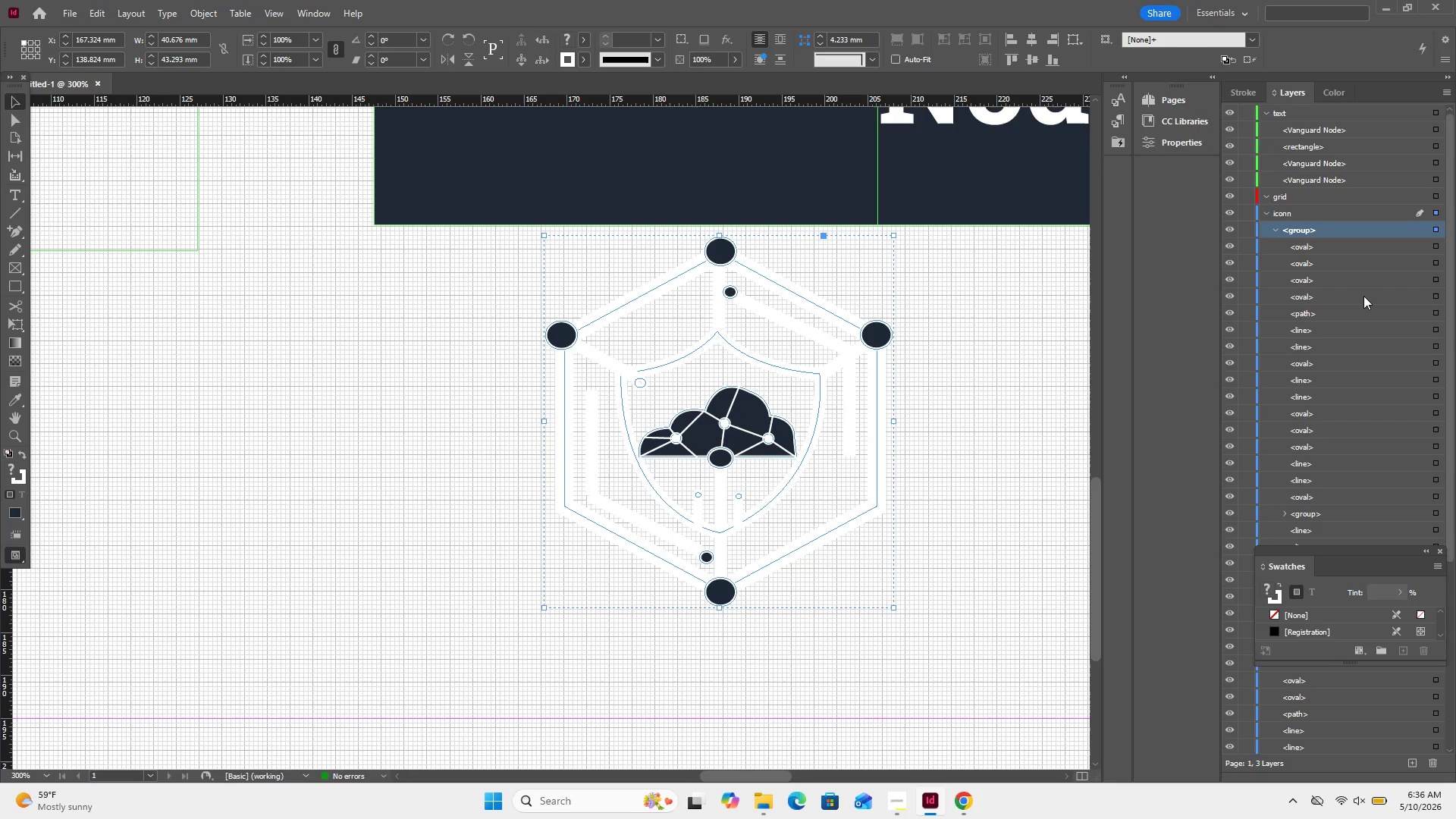 
scroll: coordinate [1370, 290], scroll_direction: down, amount: 22.0
 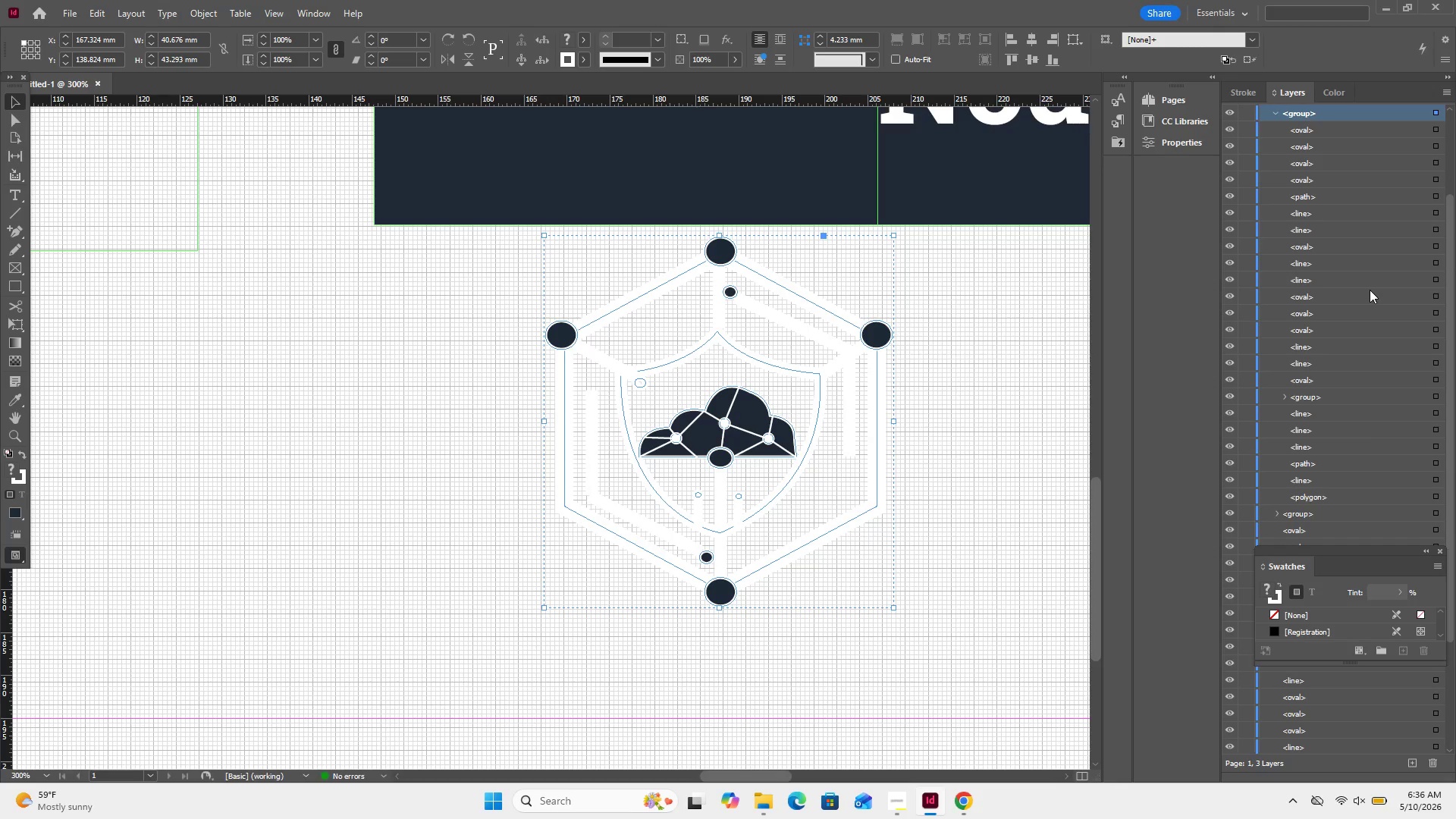 
scroll: coordinate [1370, 290], scroll_direction: up, amount: 1.0
 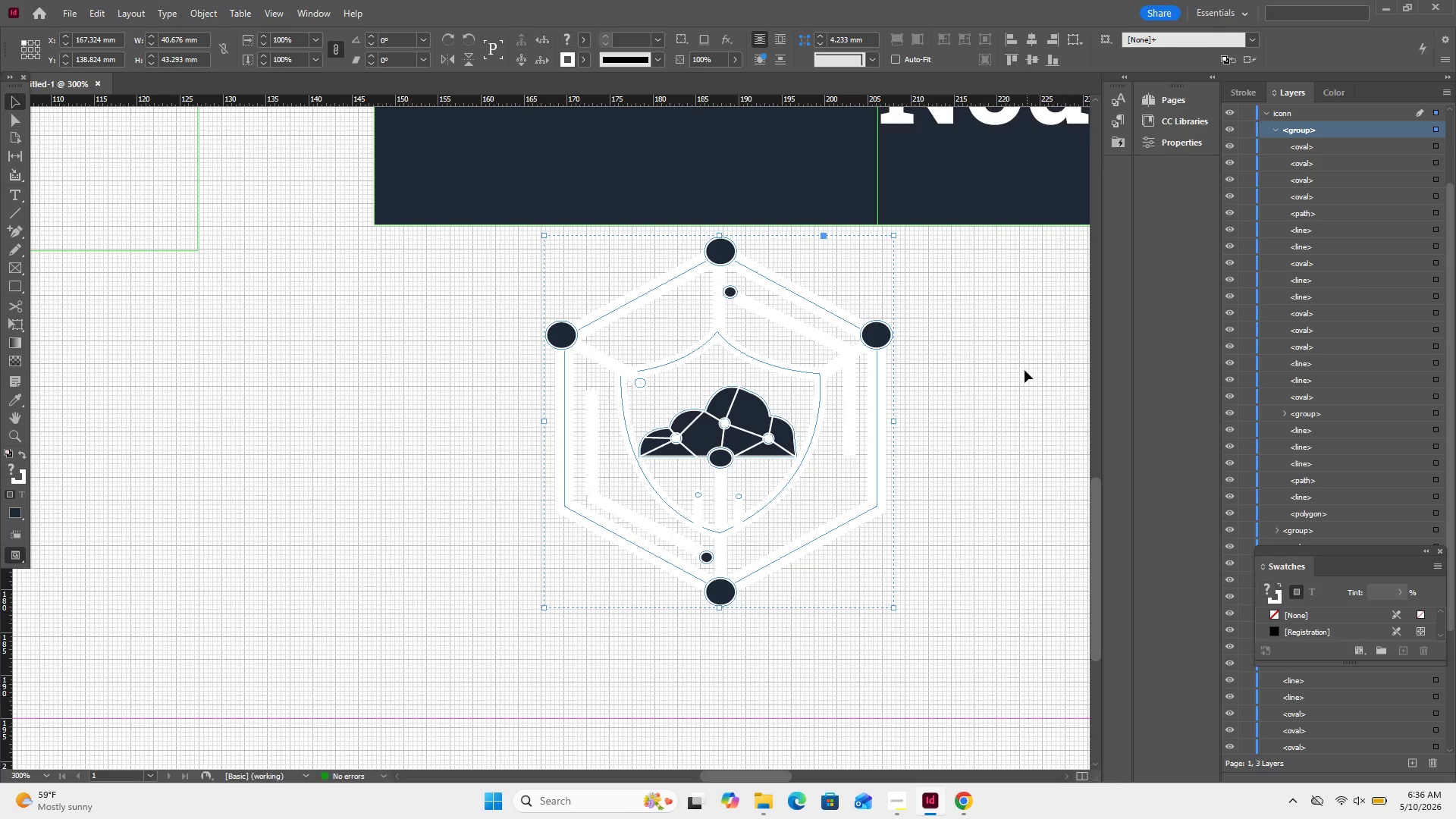 
left_click([1025, 370])
 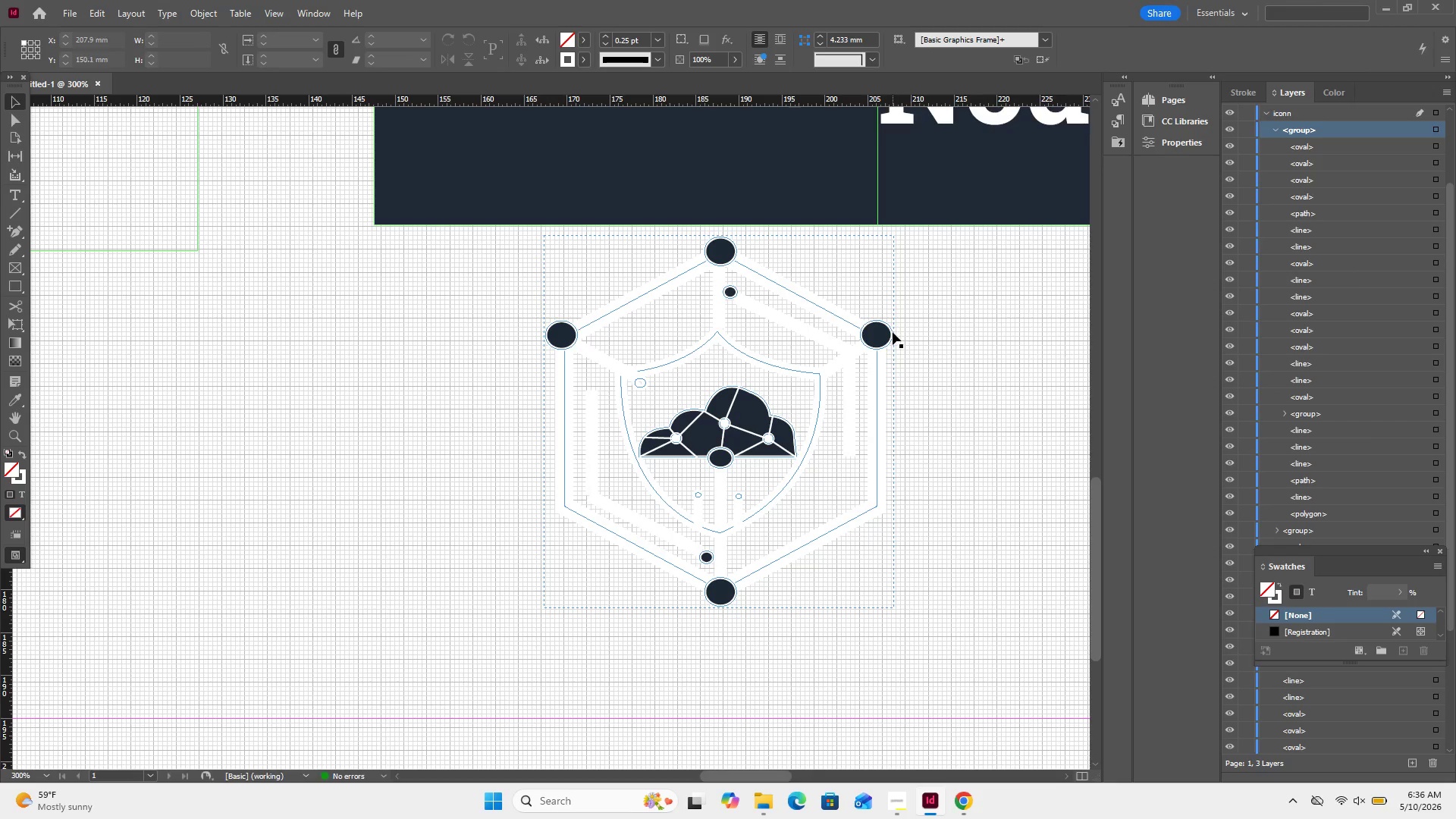 
left_click([882, 336])
 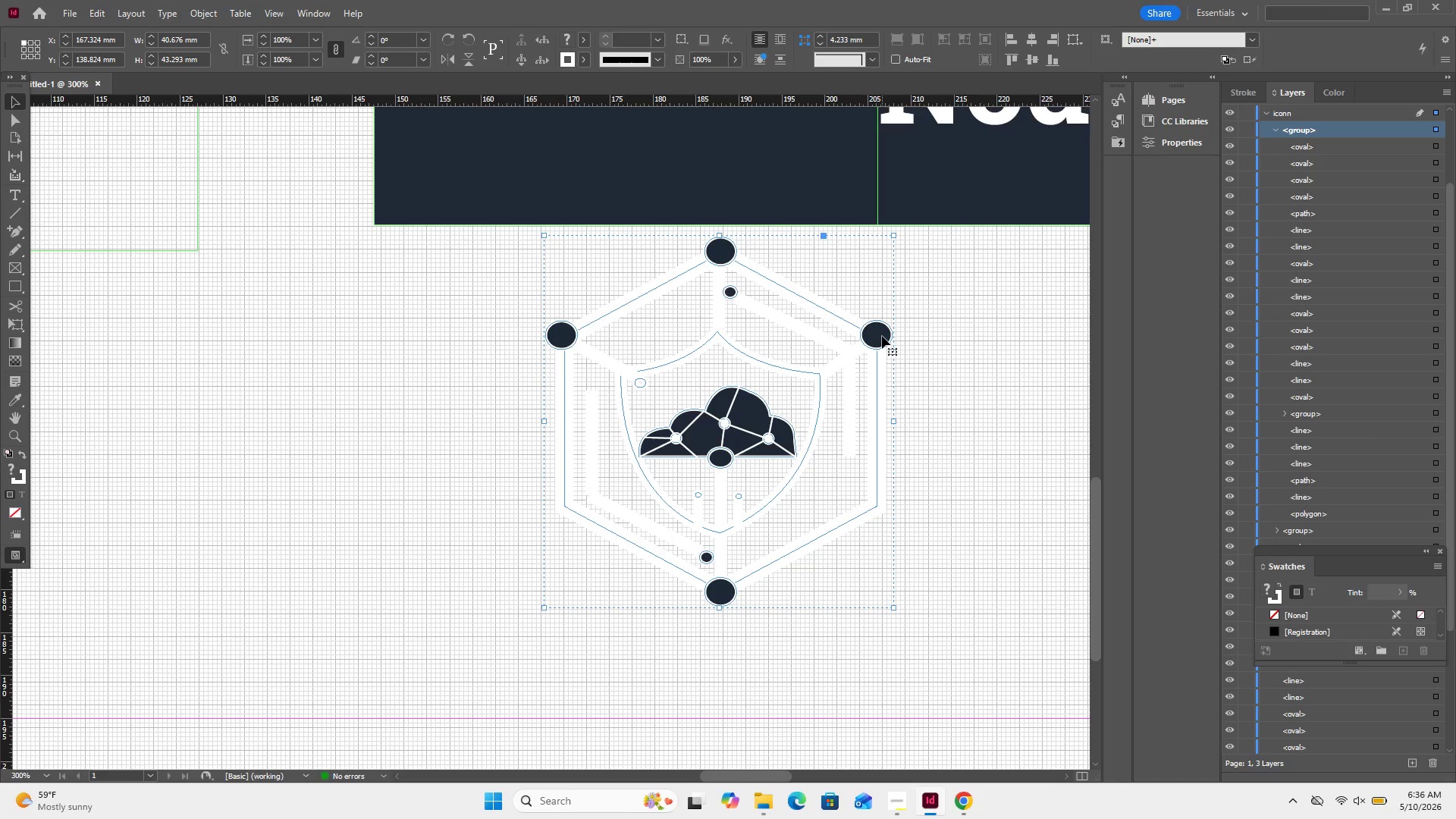 
double_click([882, 336])
 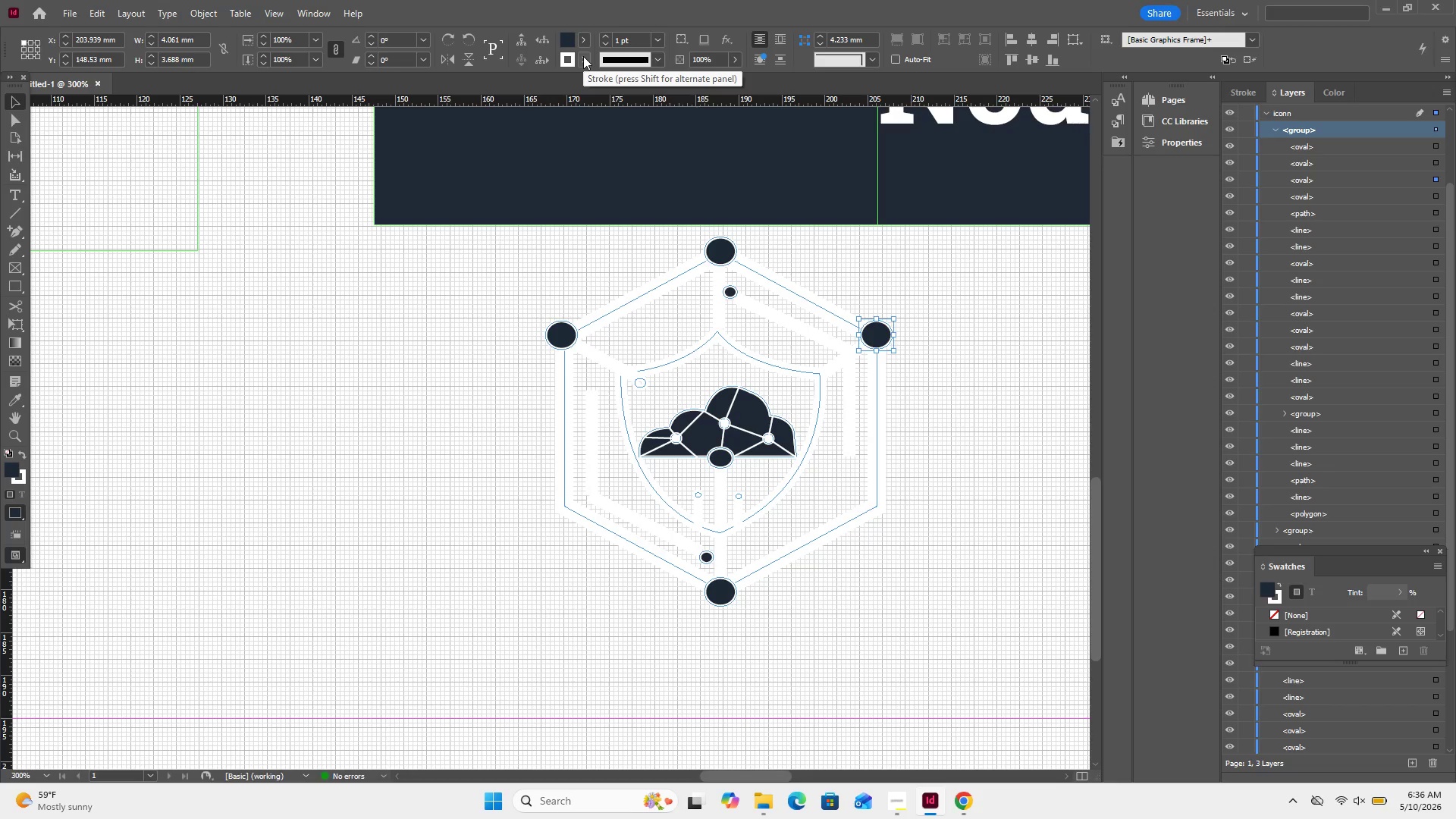 
wait(5.76)
 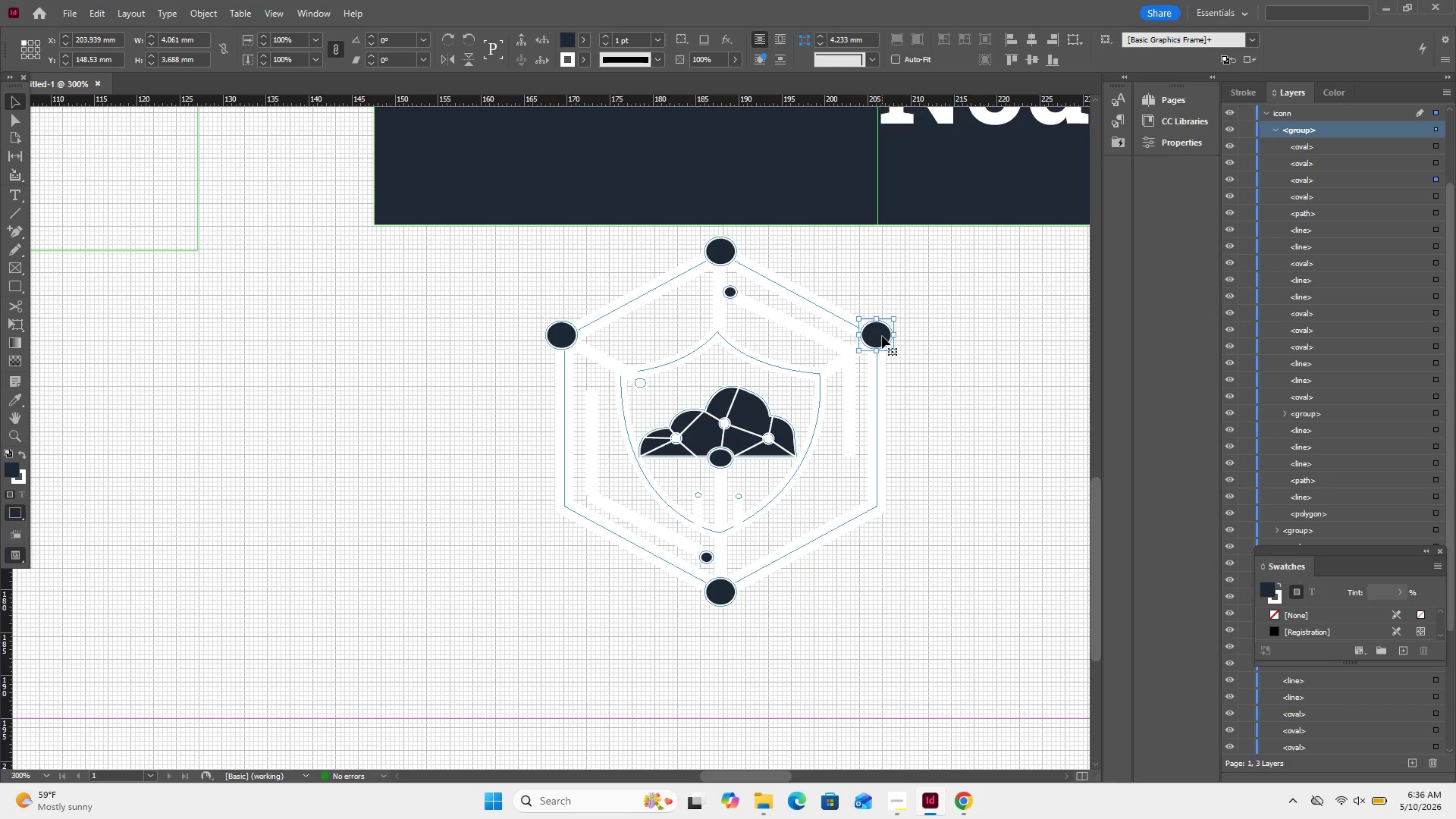 
left_click([25, 453])
 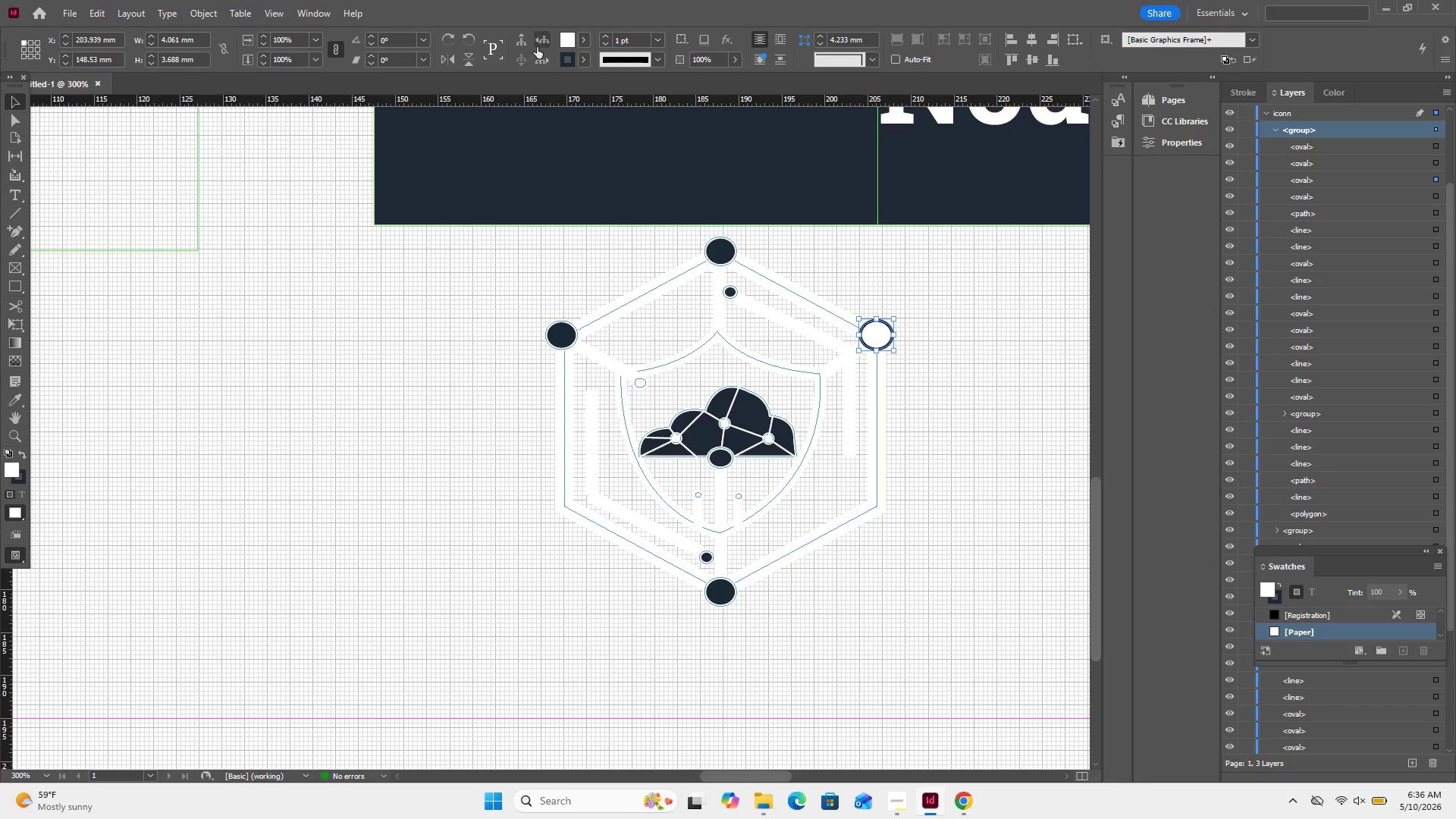 
left_click([587, 58])
 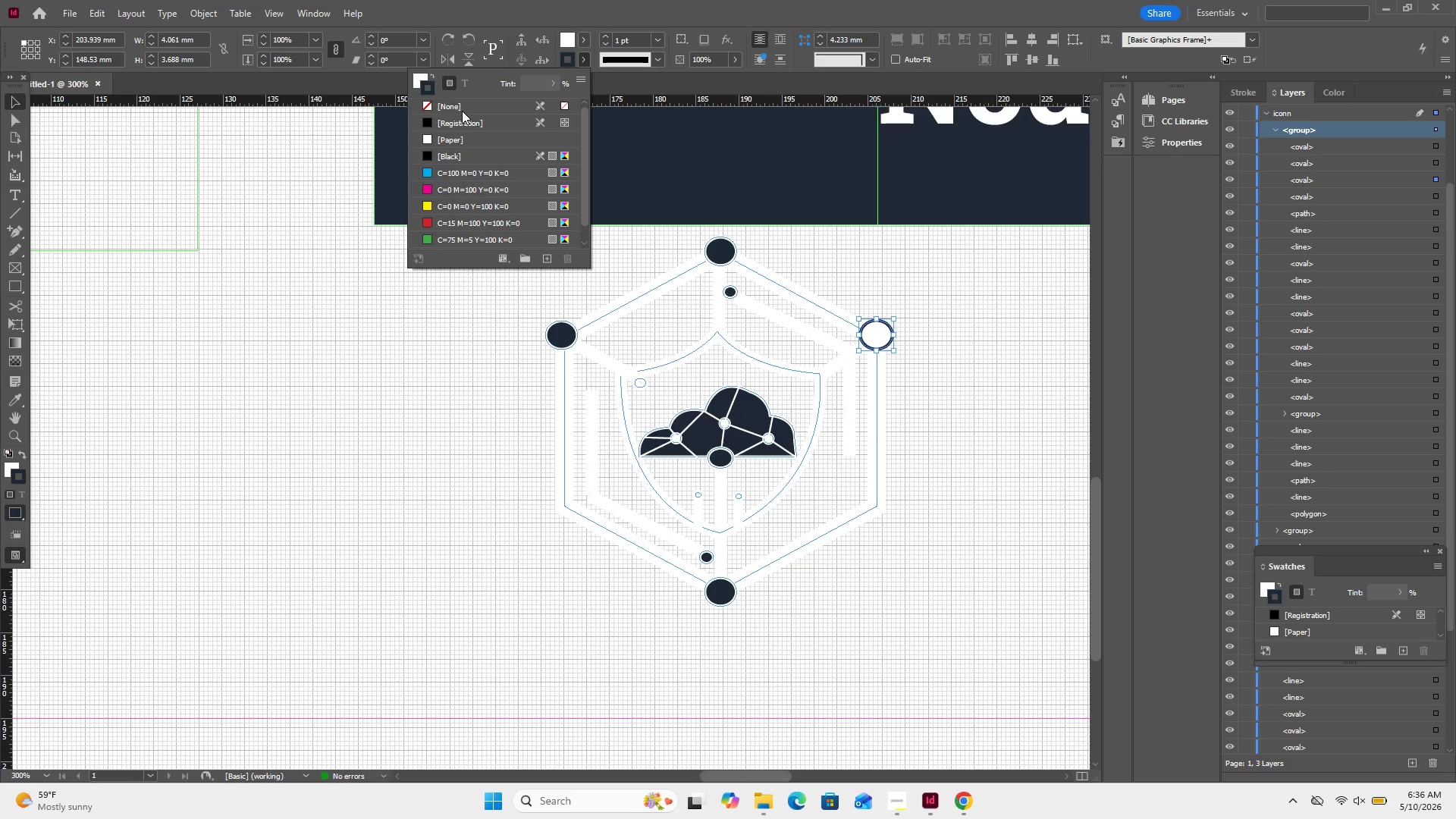 
left_click([462, 111])
 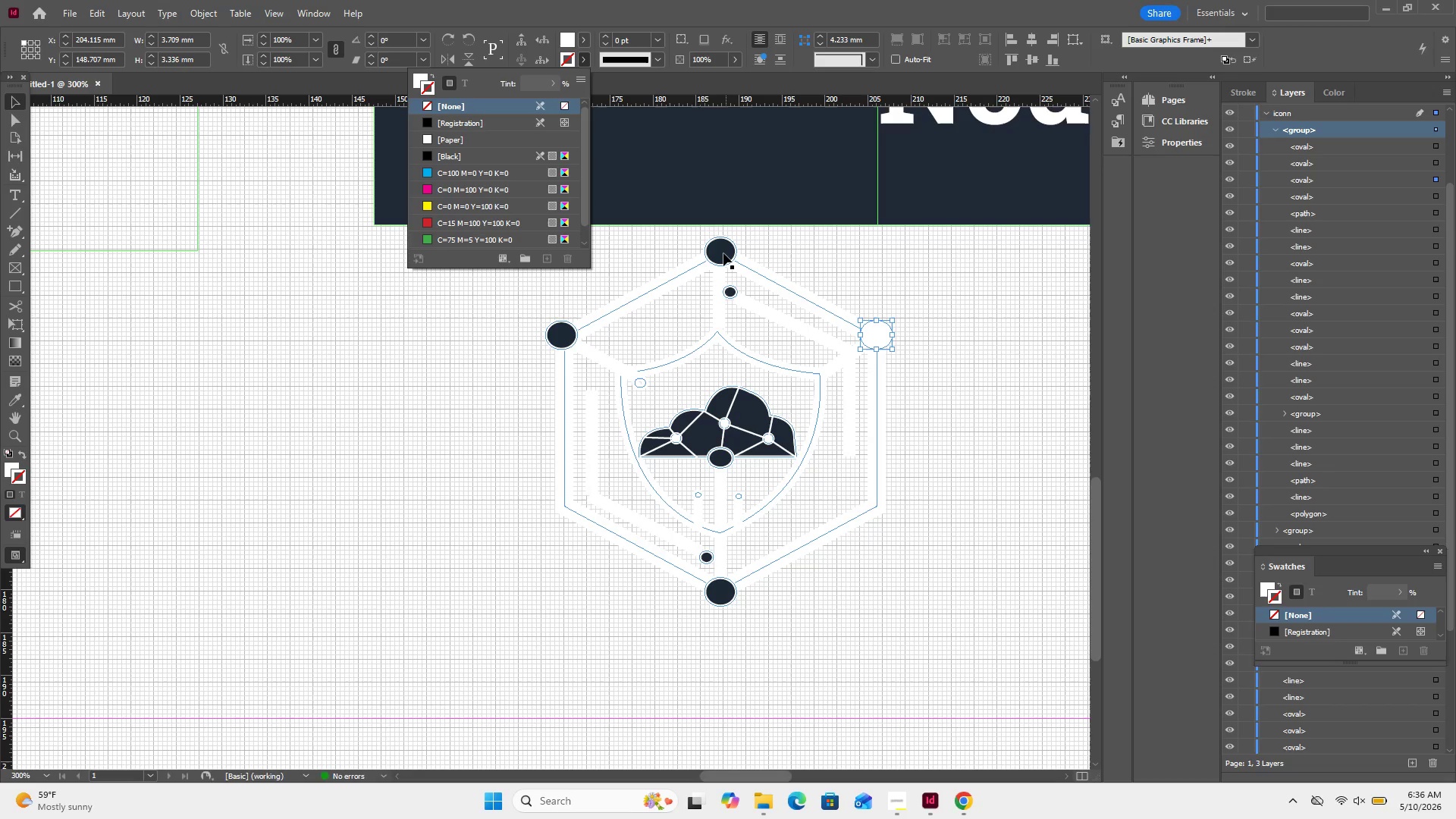 
left_click([723, 253])
 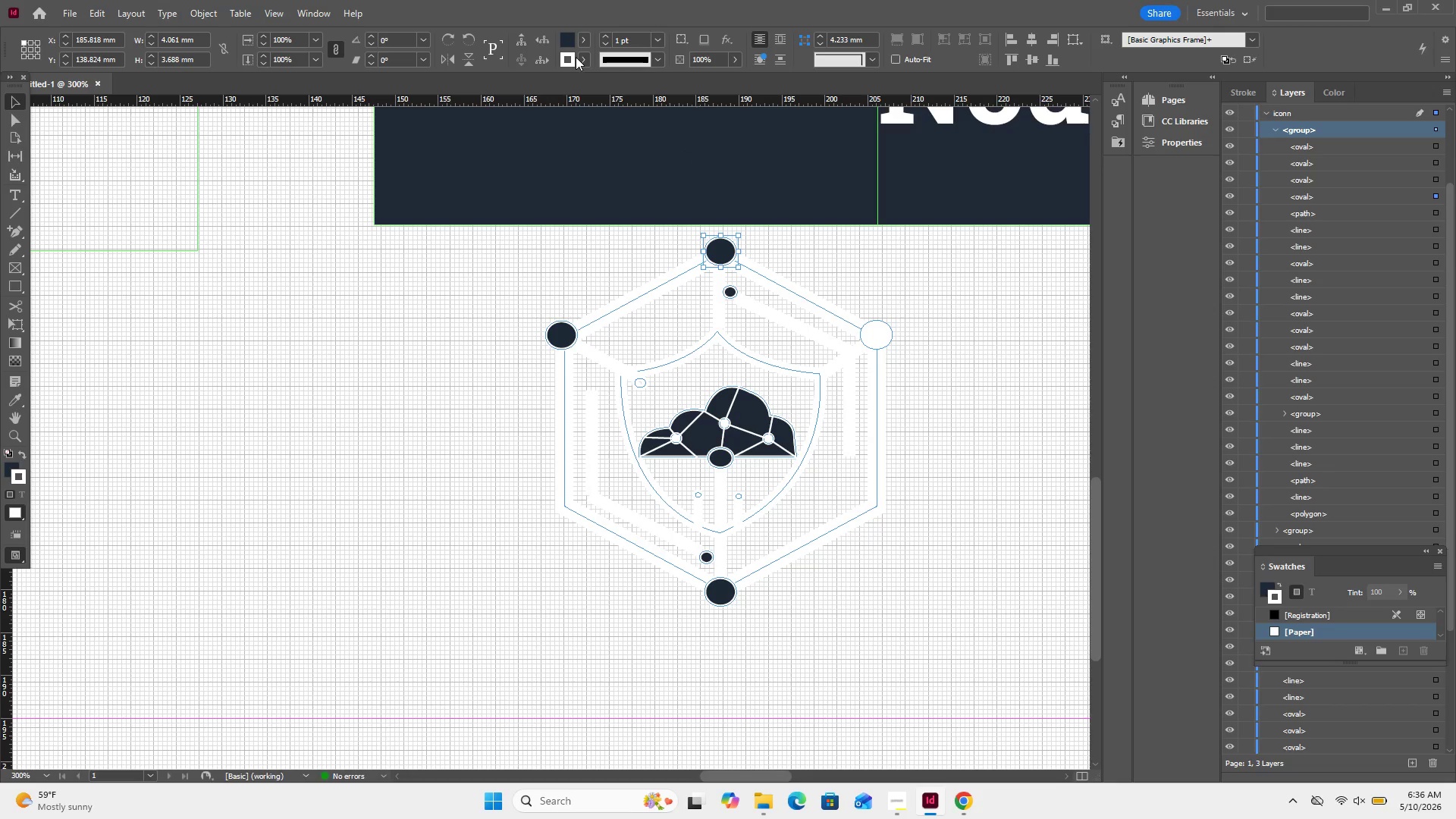 
left_click([587, 58])
 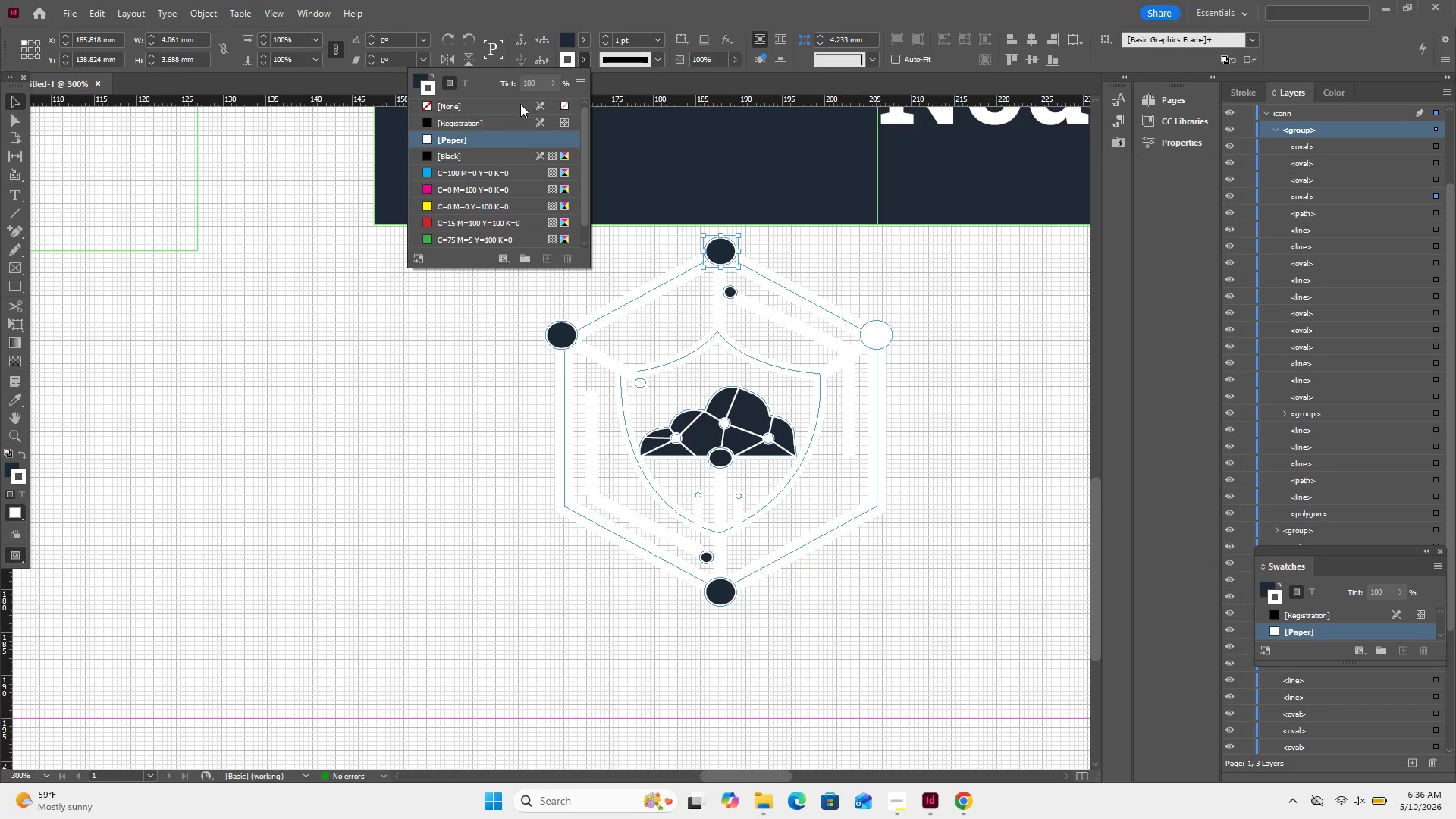 
left_click([520, 104])
 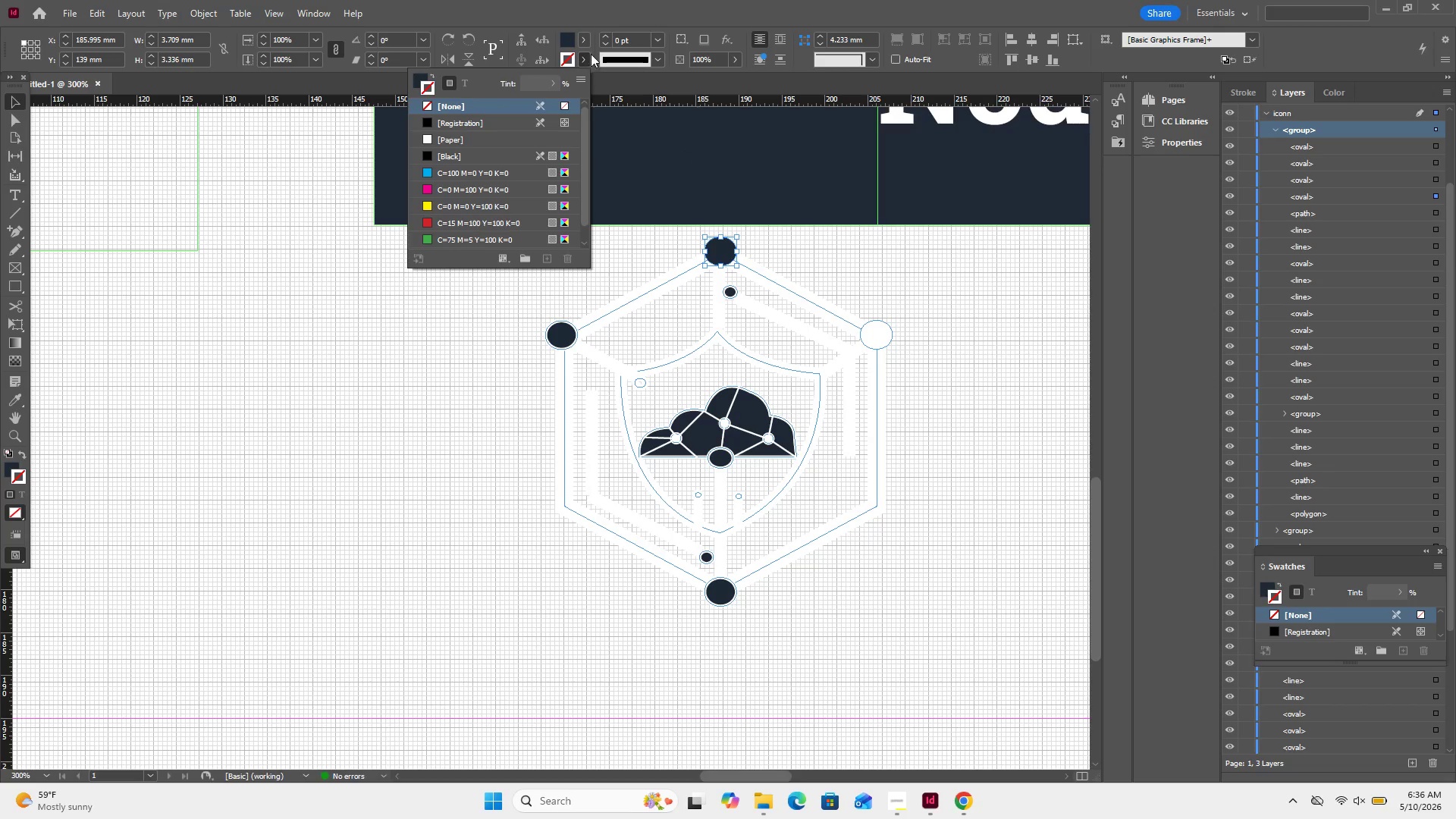 
left_click([589, 46])
 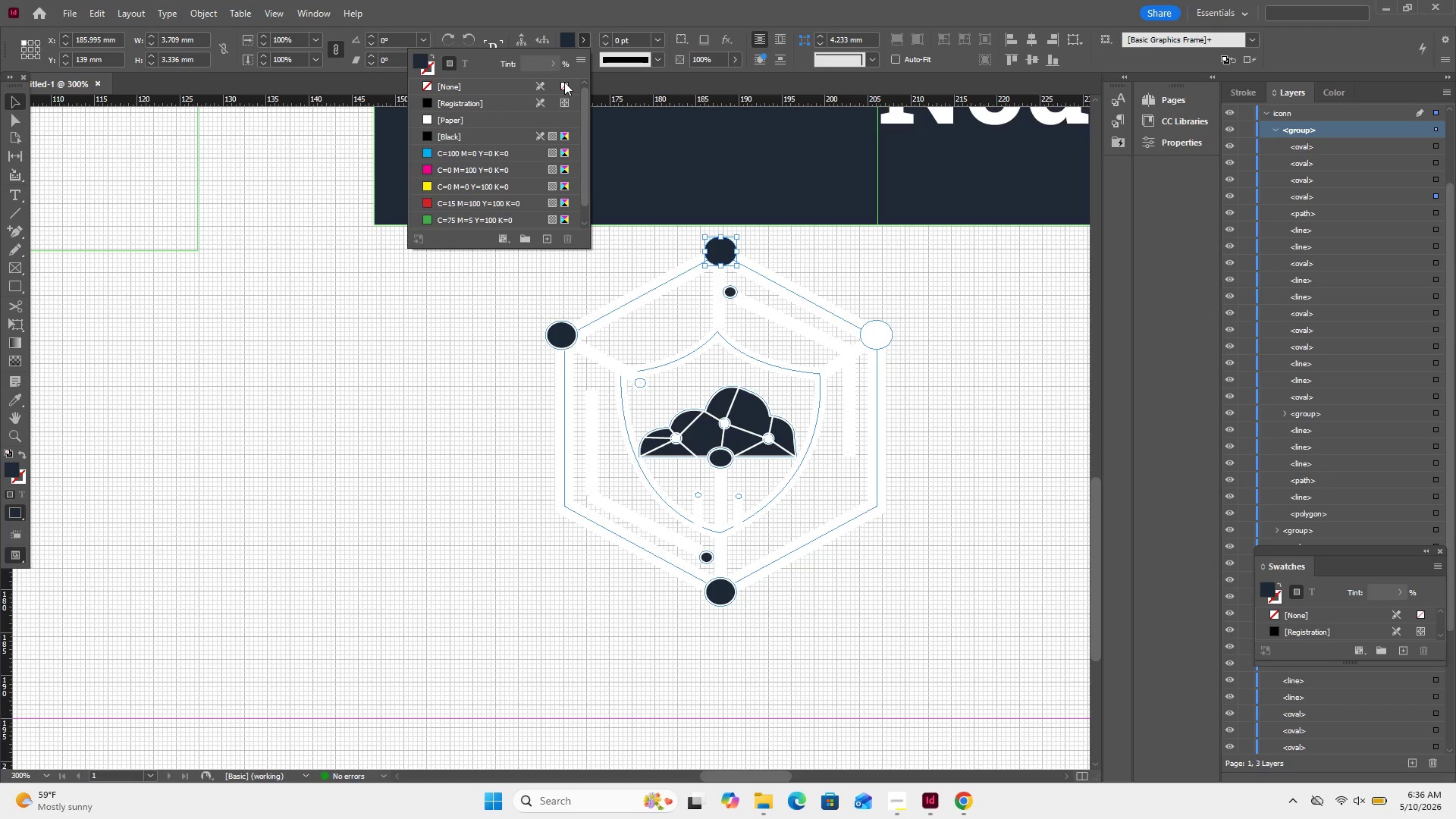 
wait(11.02)
 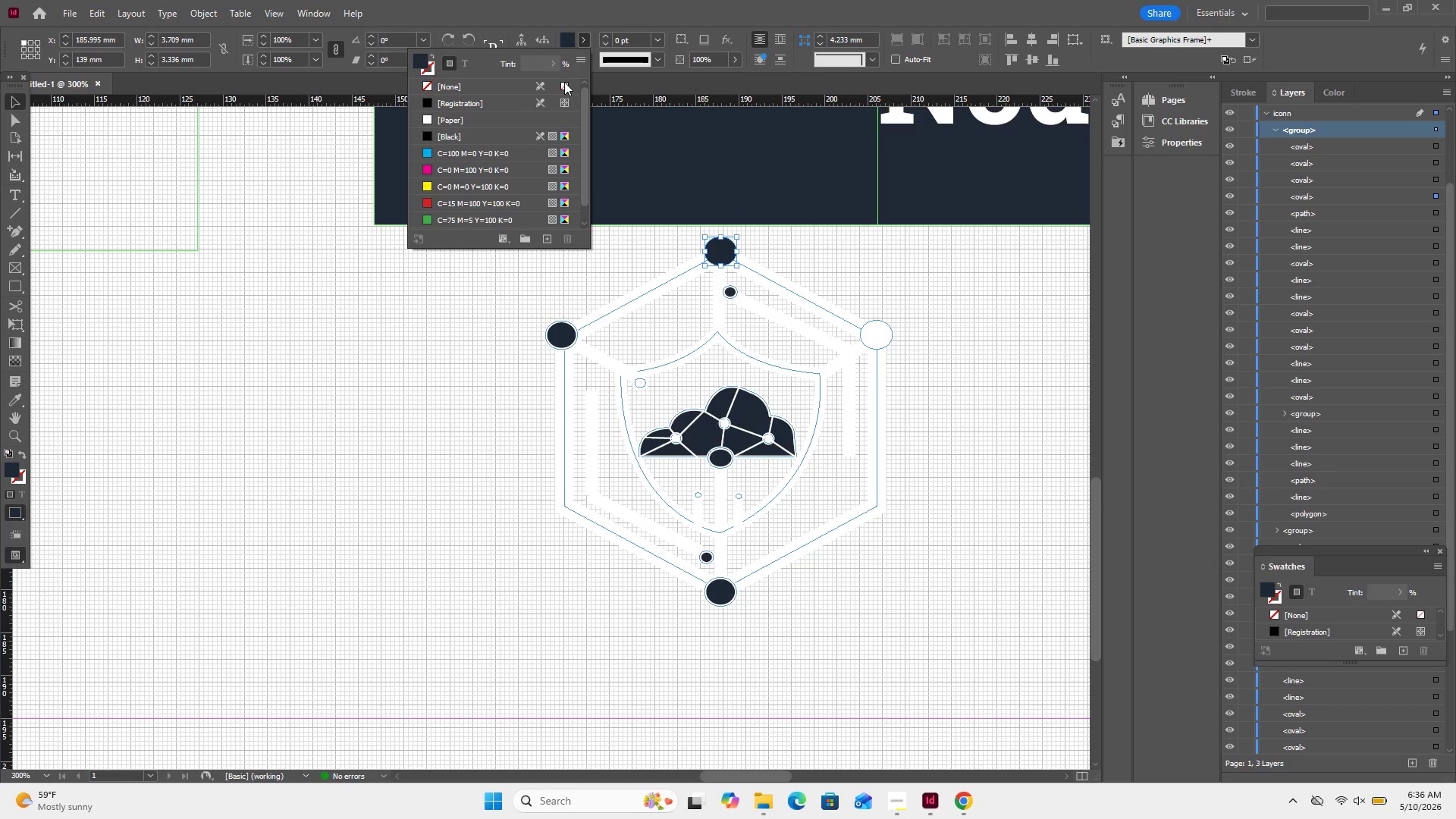 
left_click([499, 121])
 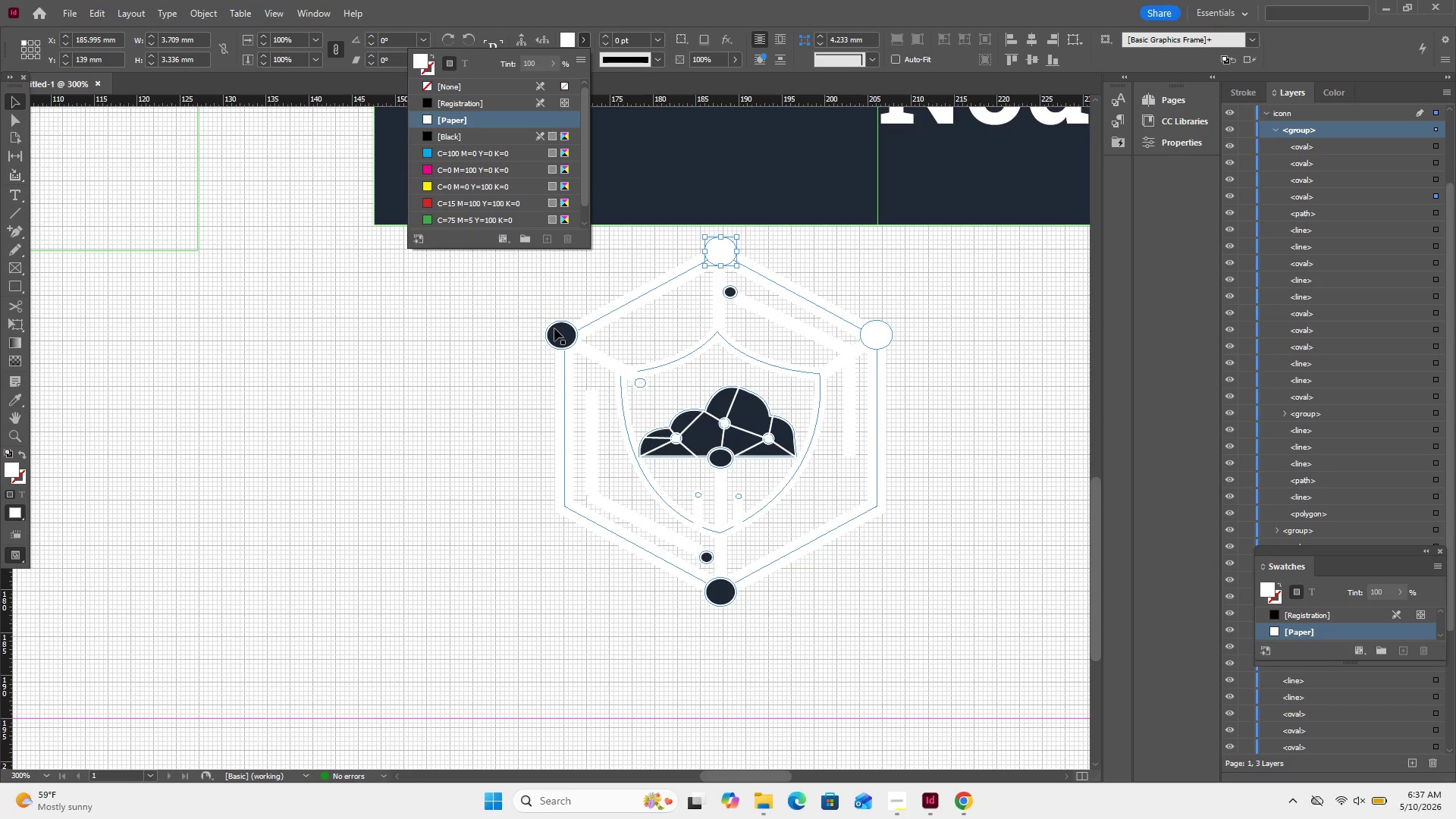 
double_click([555, 328])
 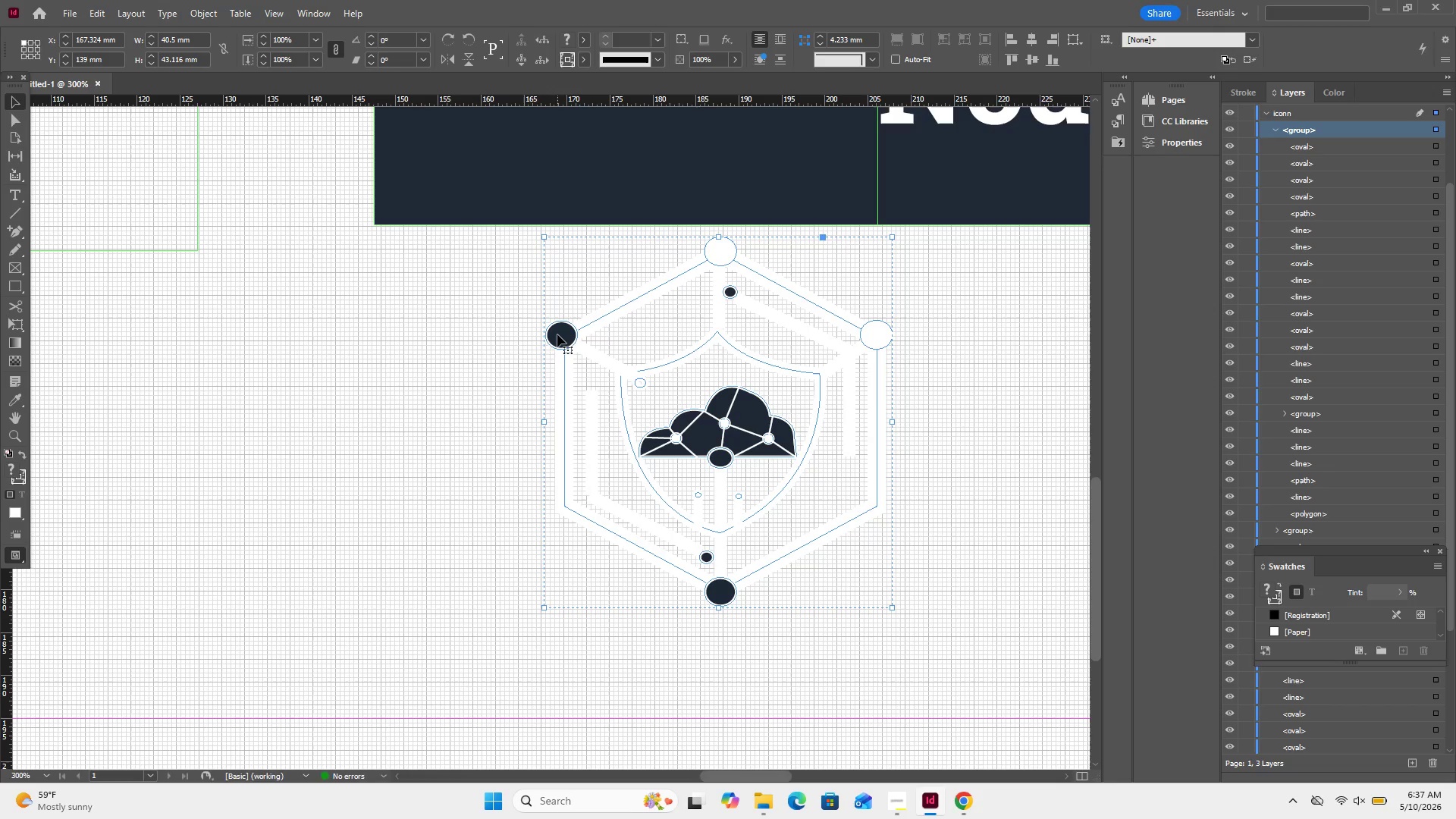 
double_click([558, 335])
 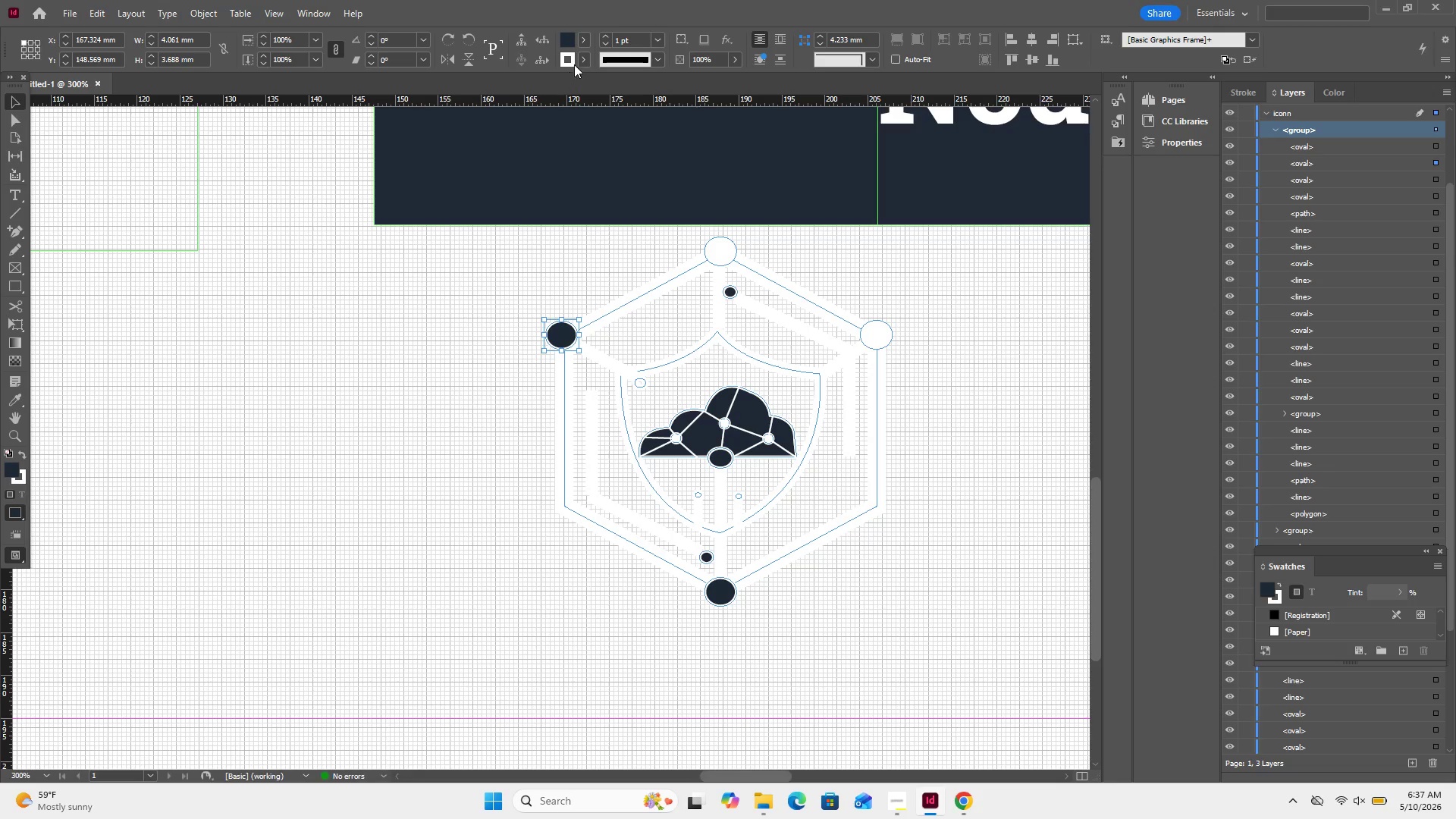 
left_click([581, 55])
 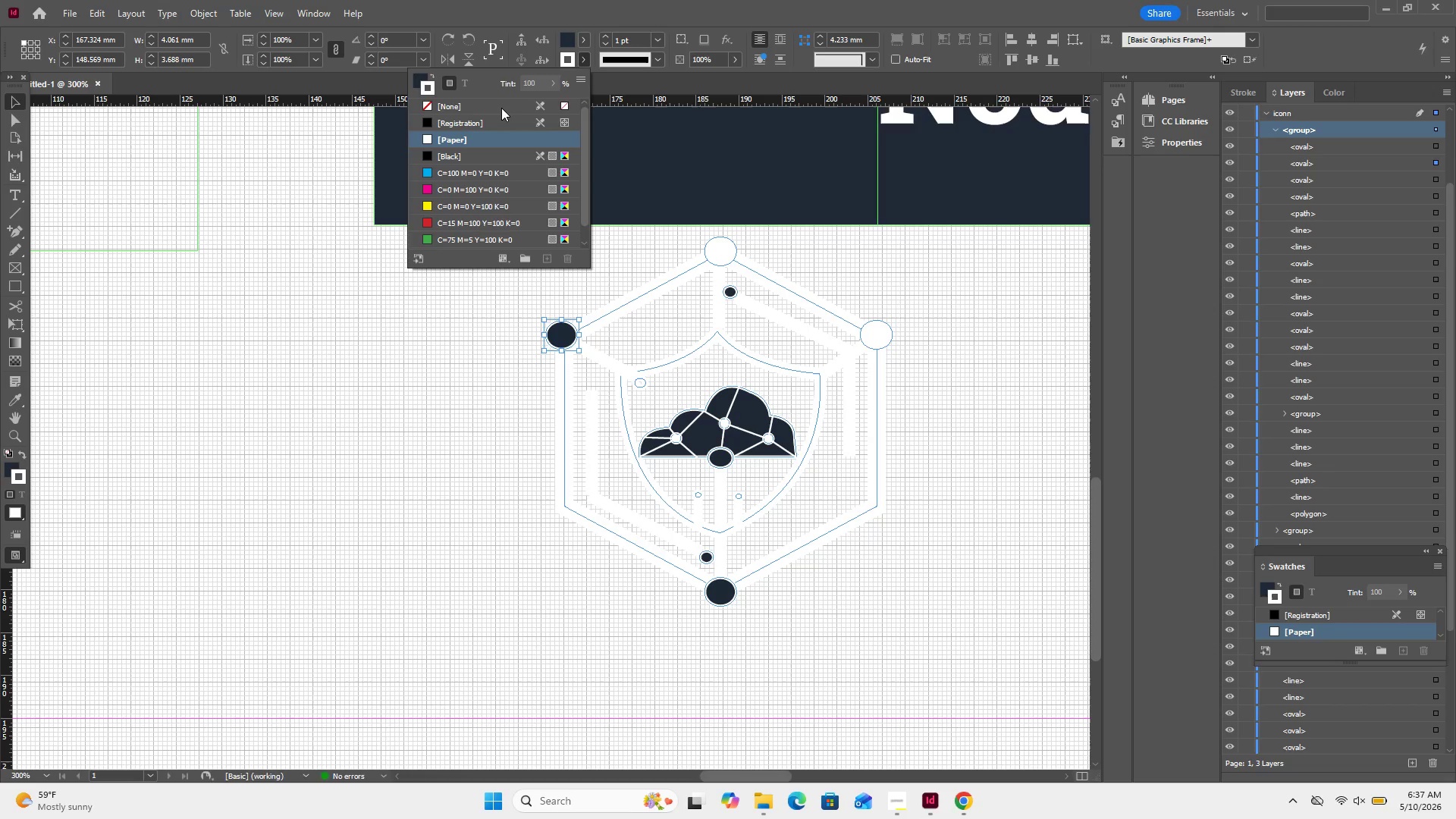 
left_click([502, 104])
 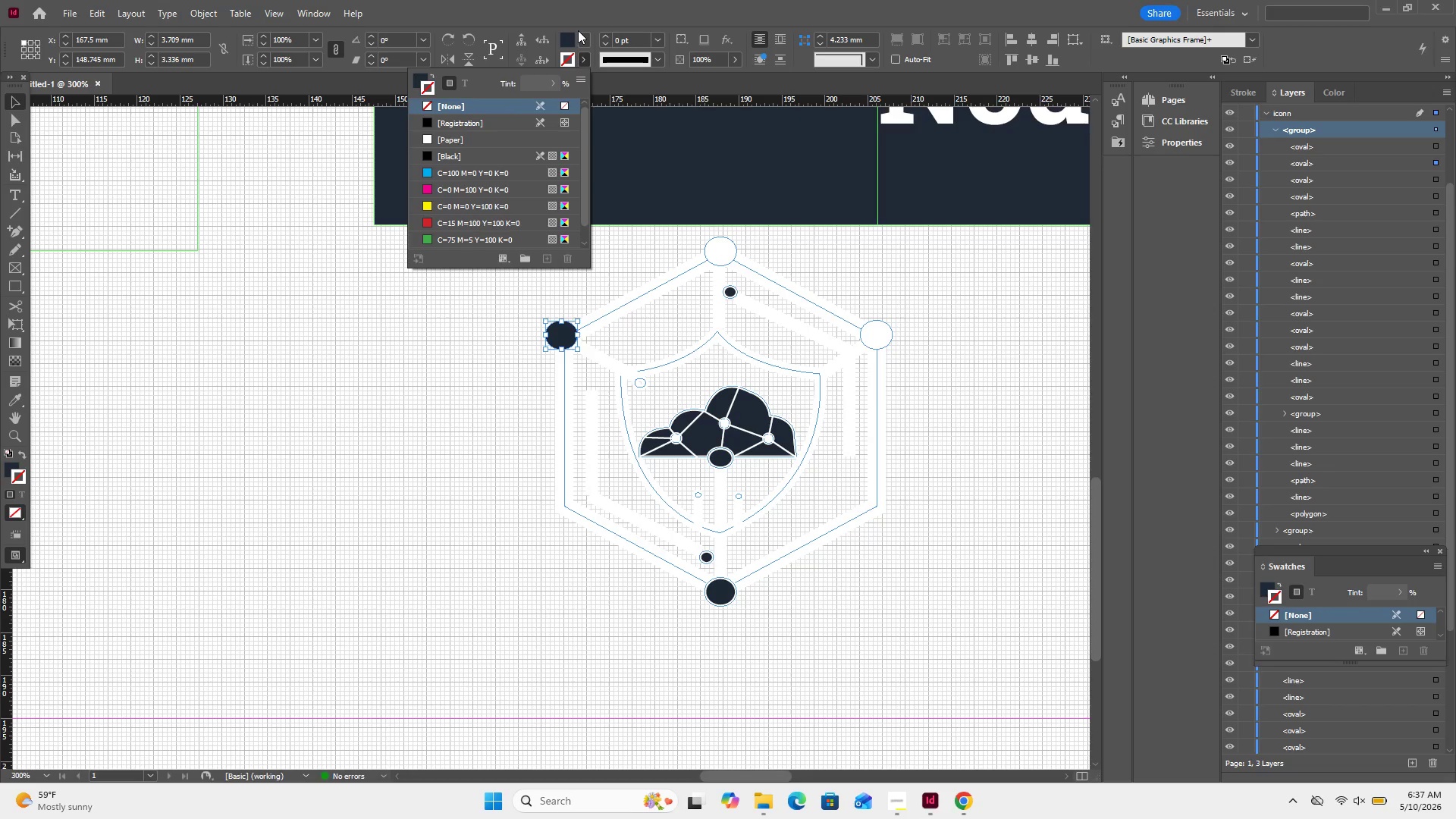 
left_click([578, 32])
 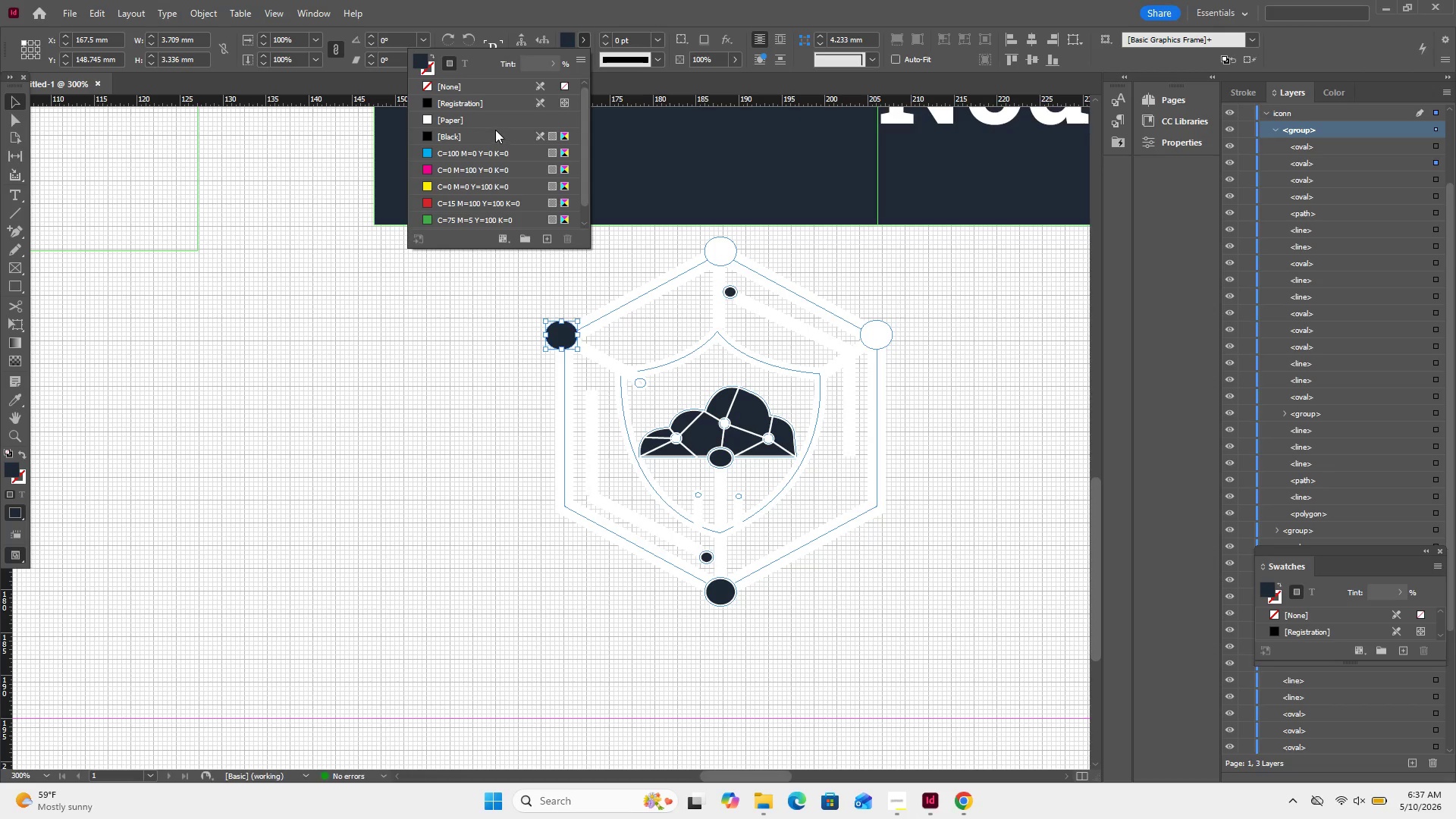 
left_click([491, 119])
 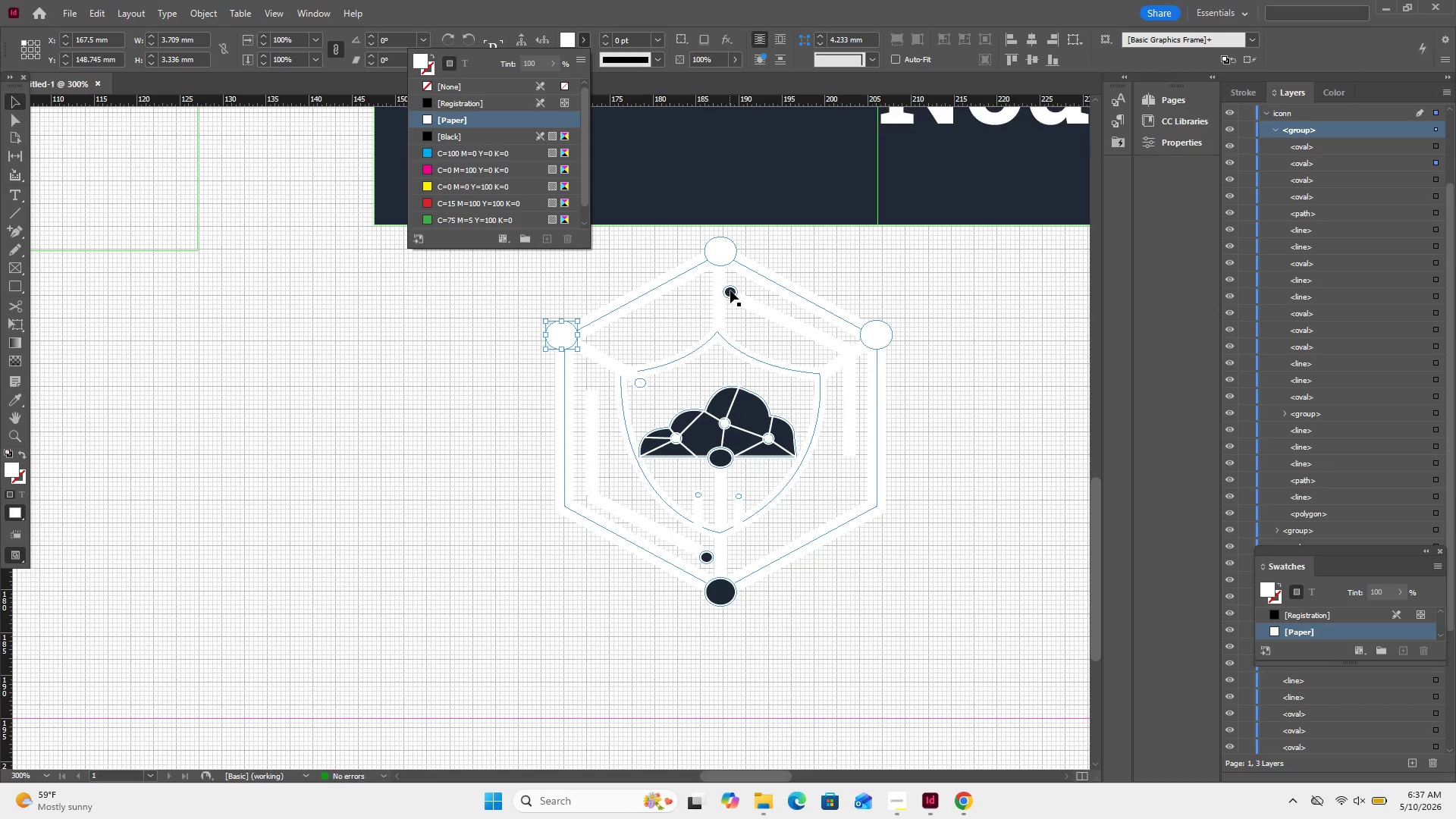 
left_click([731, 290])
 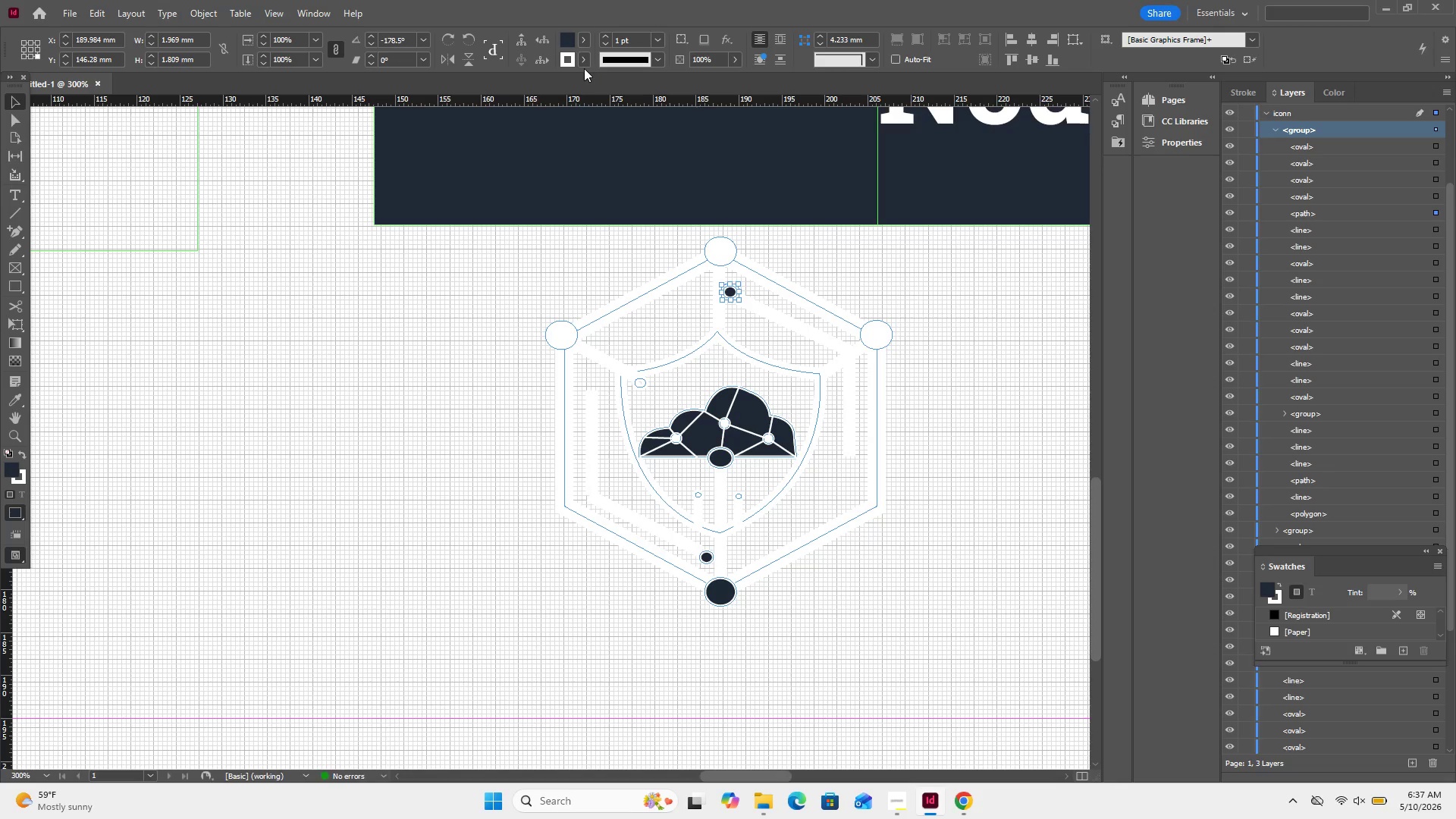 
left_click([588, 66])
 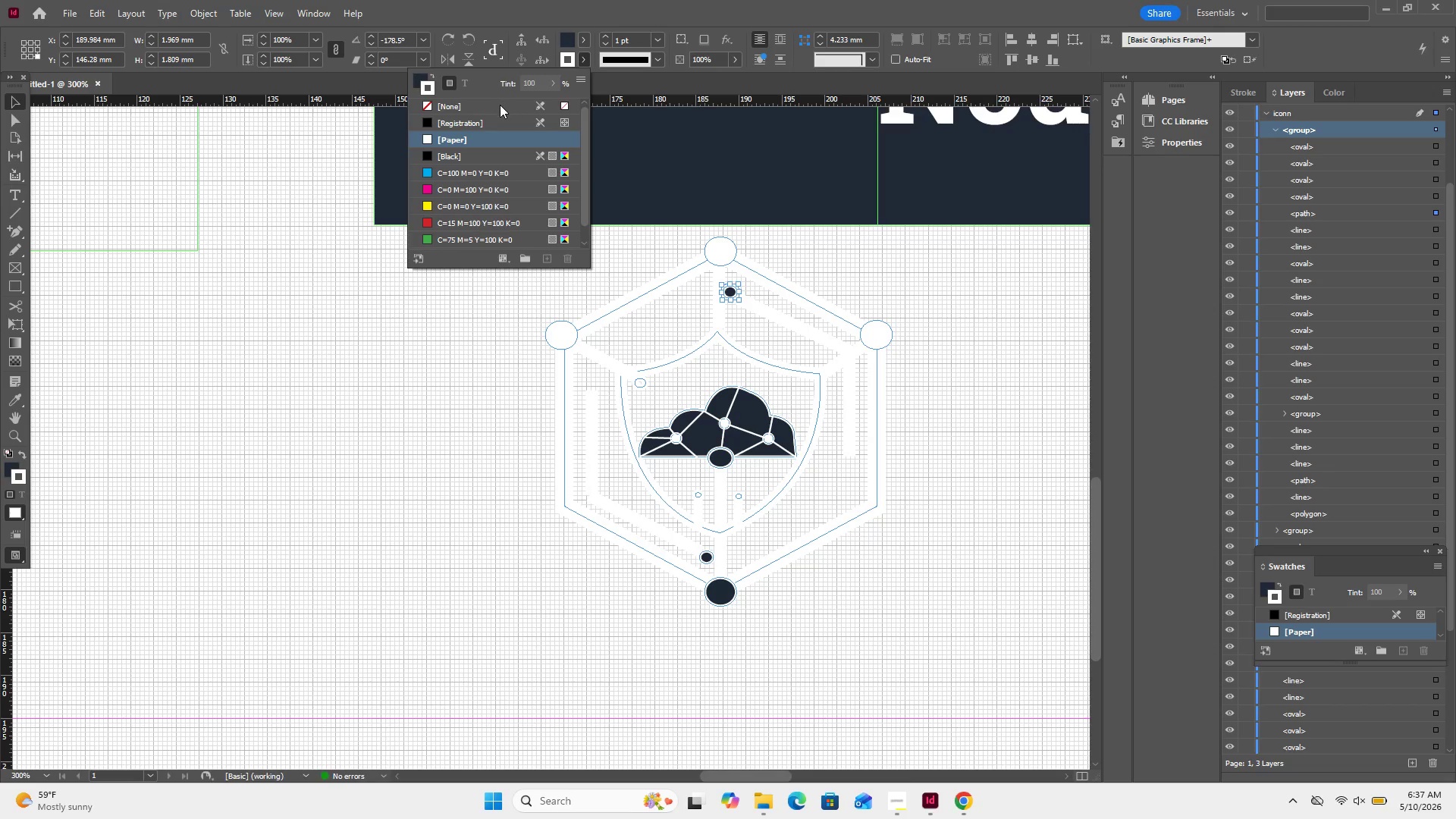 
left_click([498, 105])
 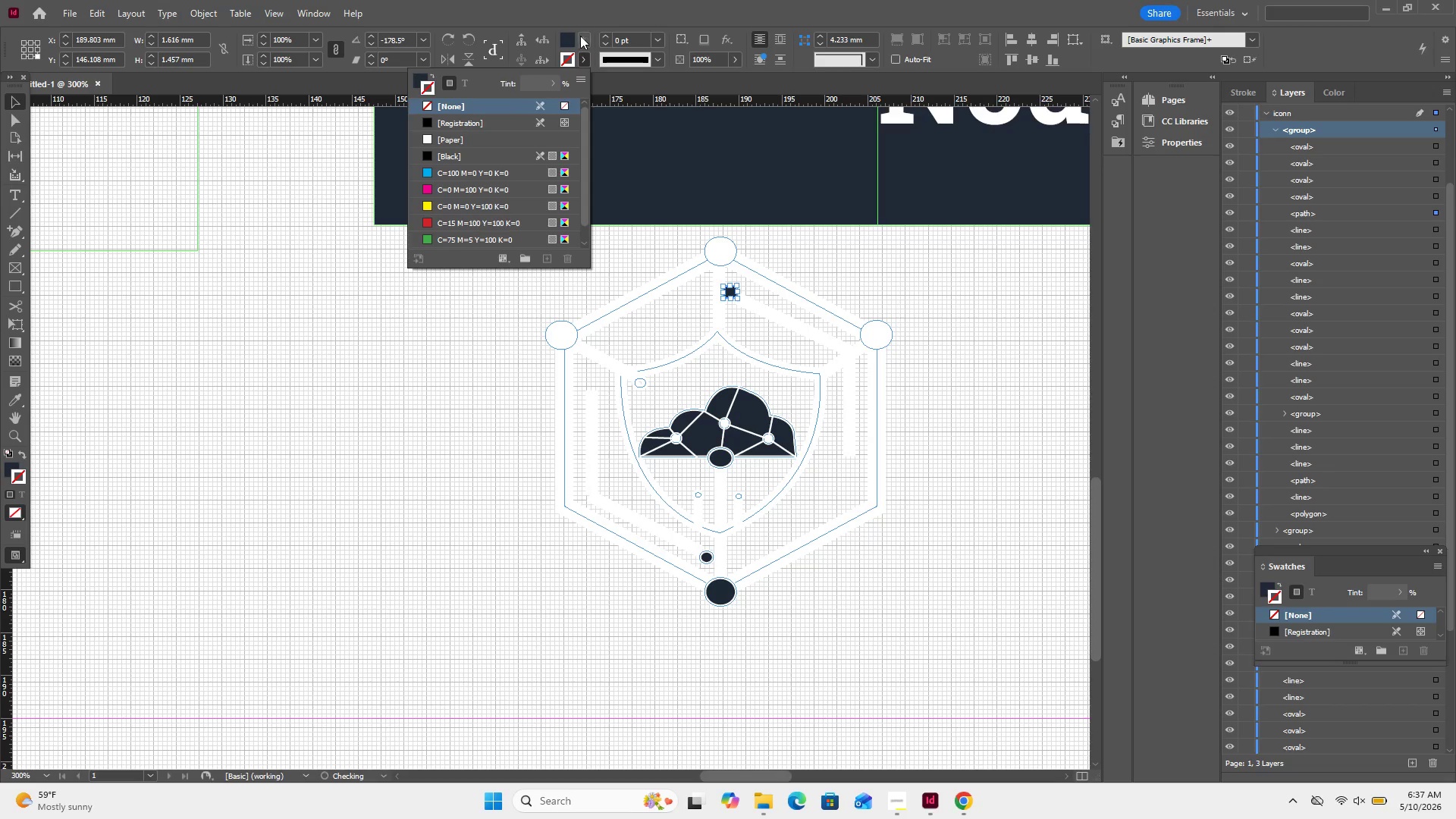 
left_click([582, 35])
 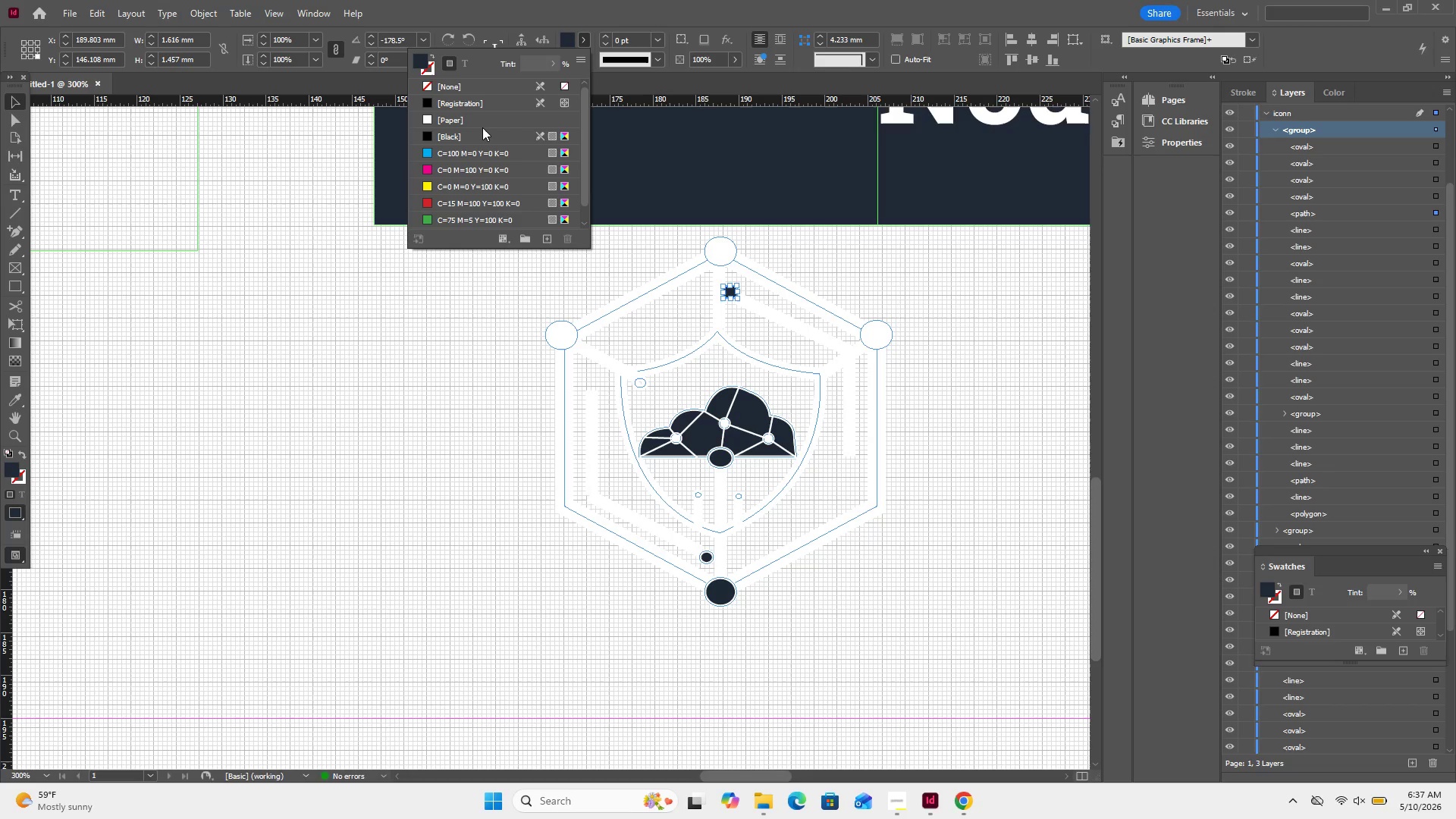 
left_click([485, 119])
 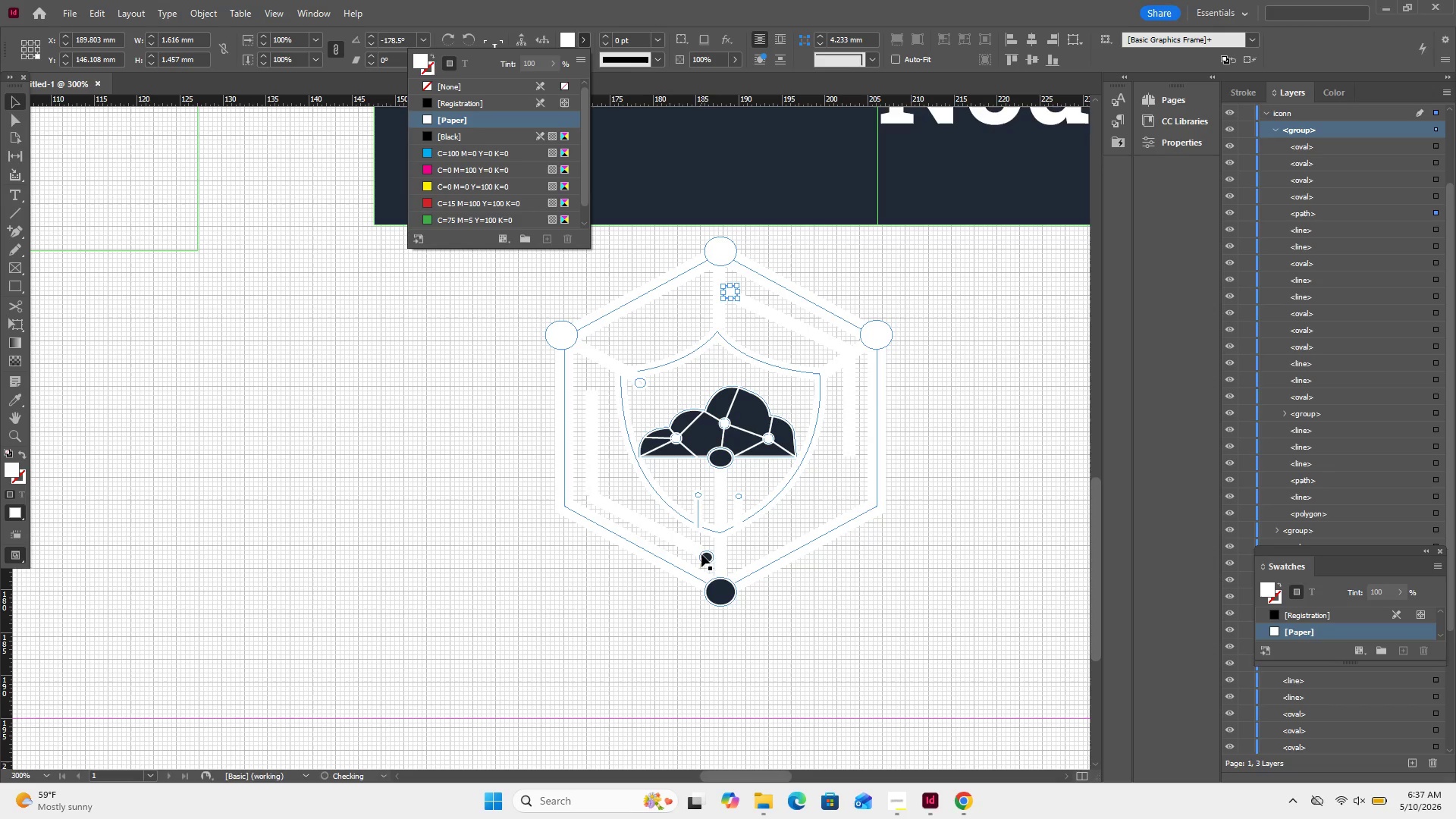 
left_click([704, 554])
 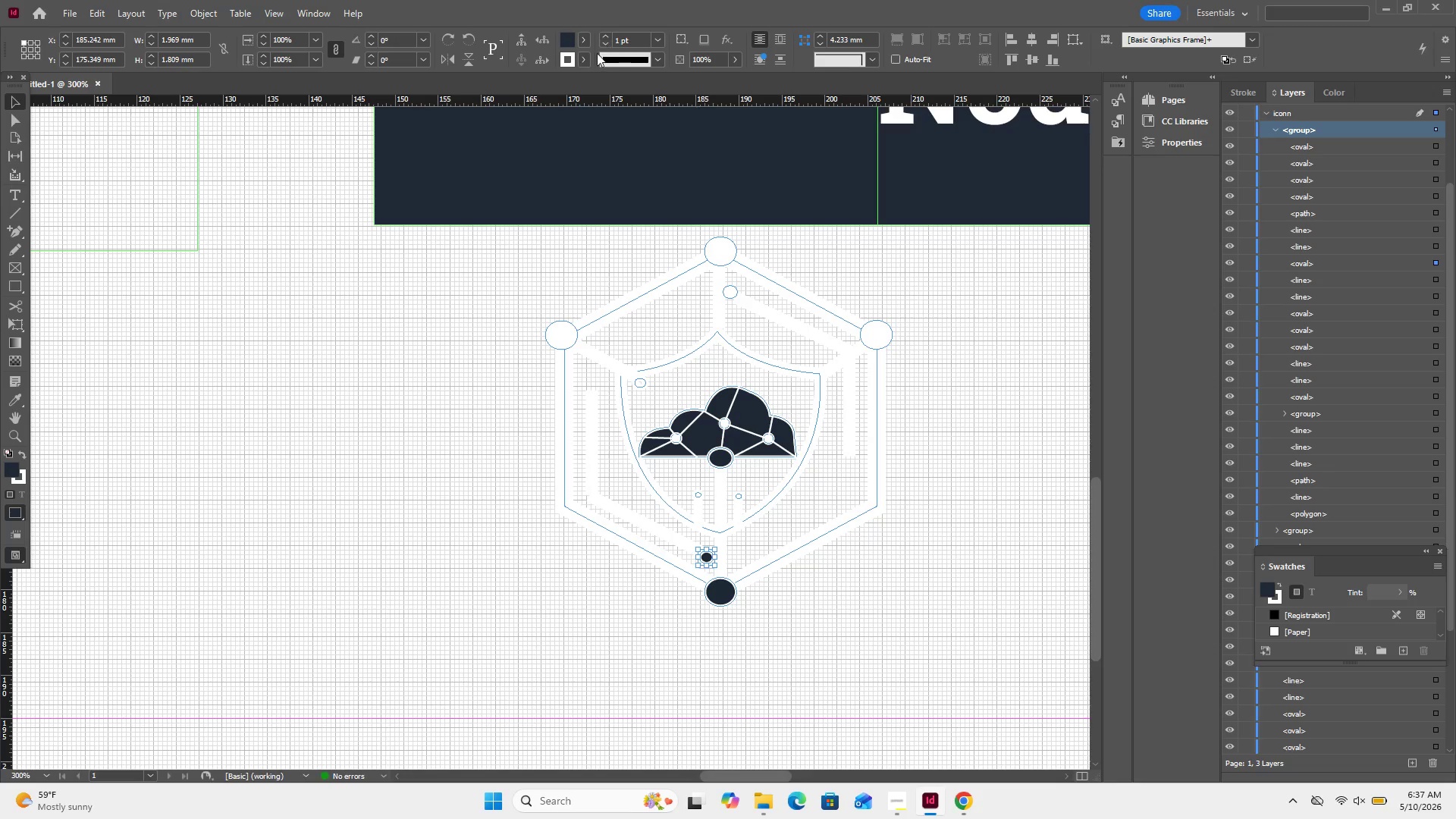 
left_click([586, 60])
 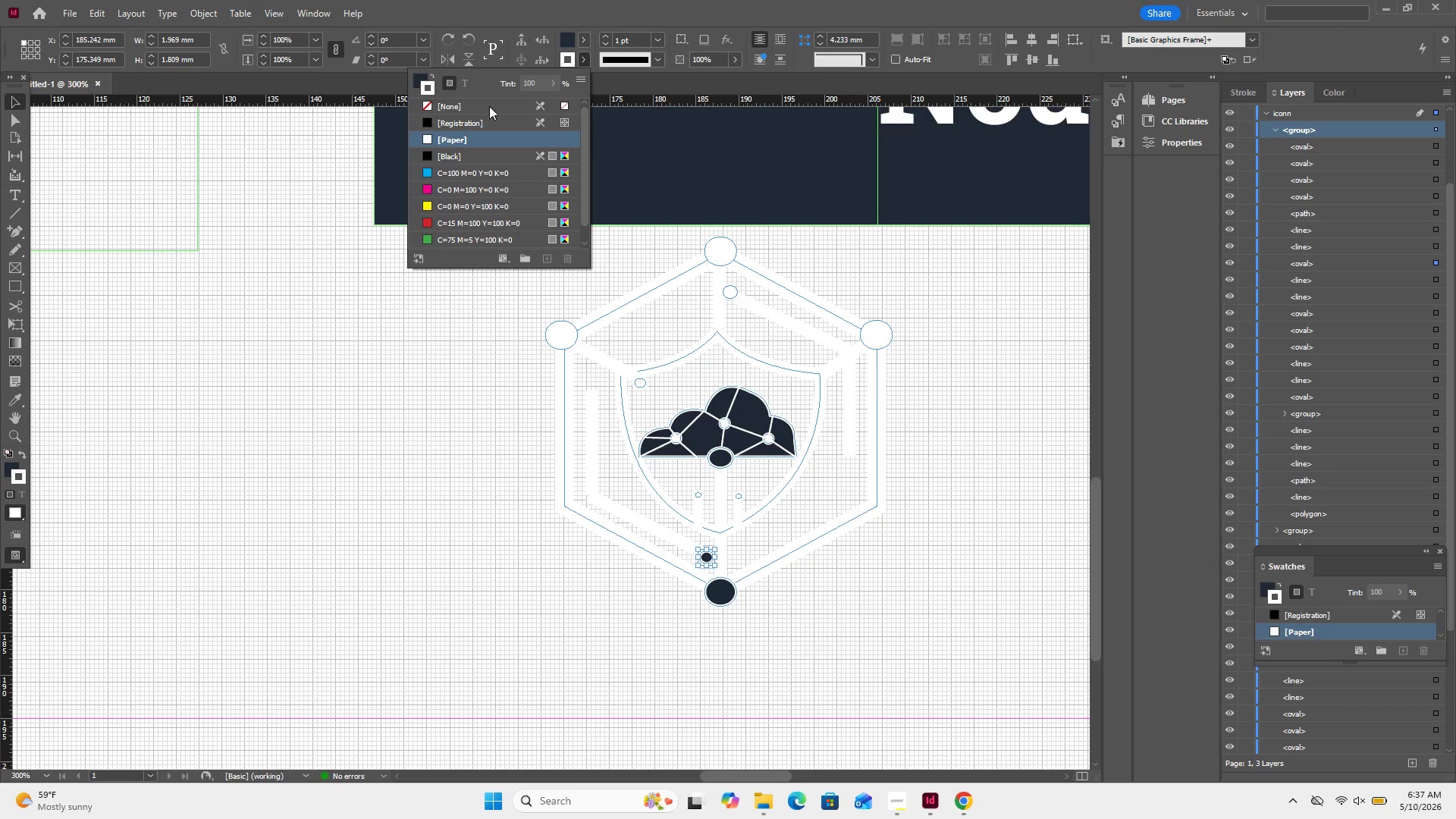 
left_click([483, 104])
 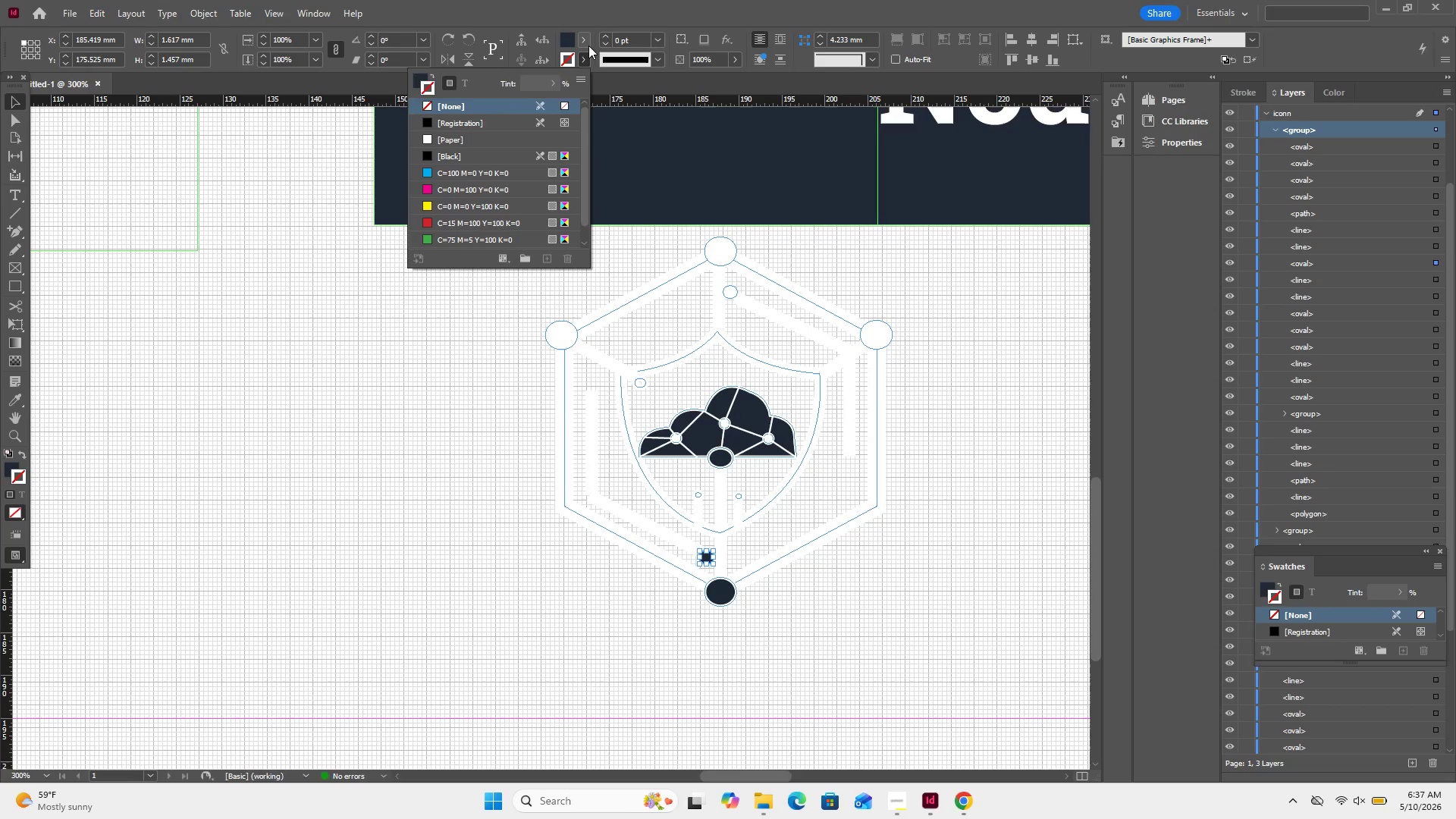 
left_click([587, 42])
 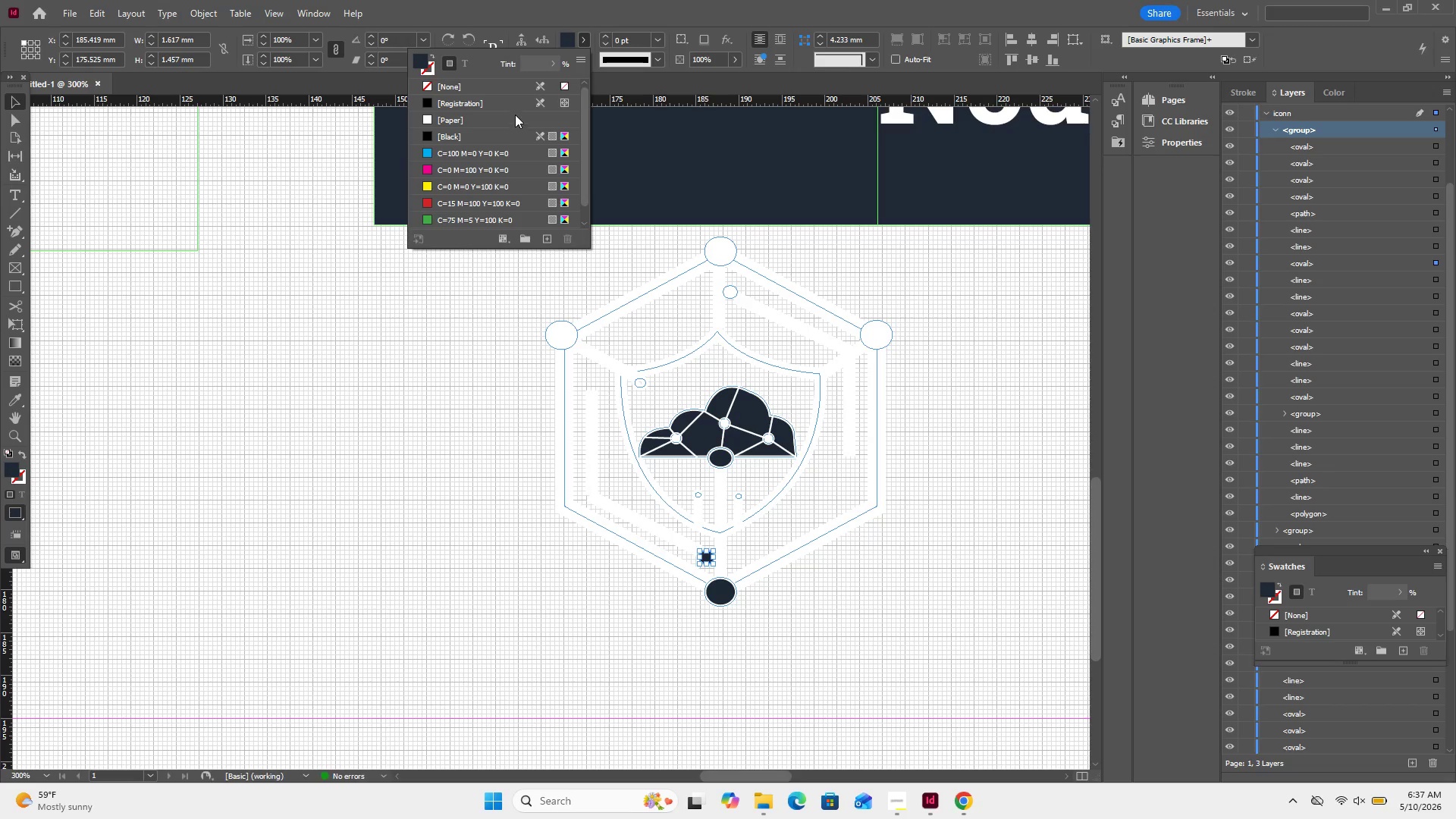 
left_click([515, 113])
 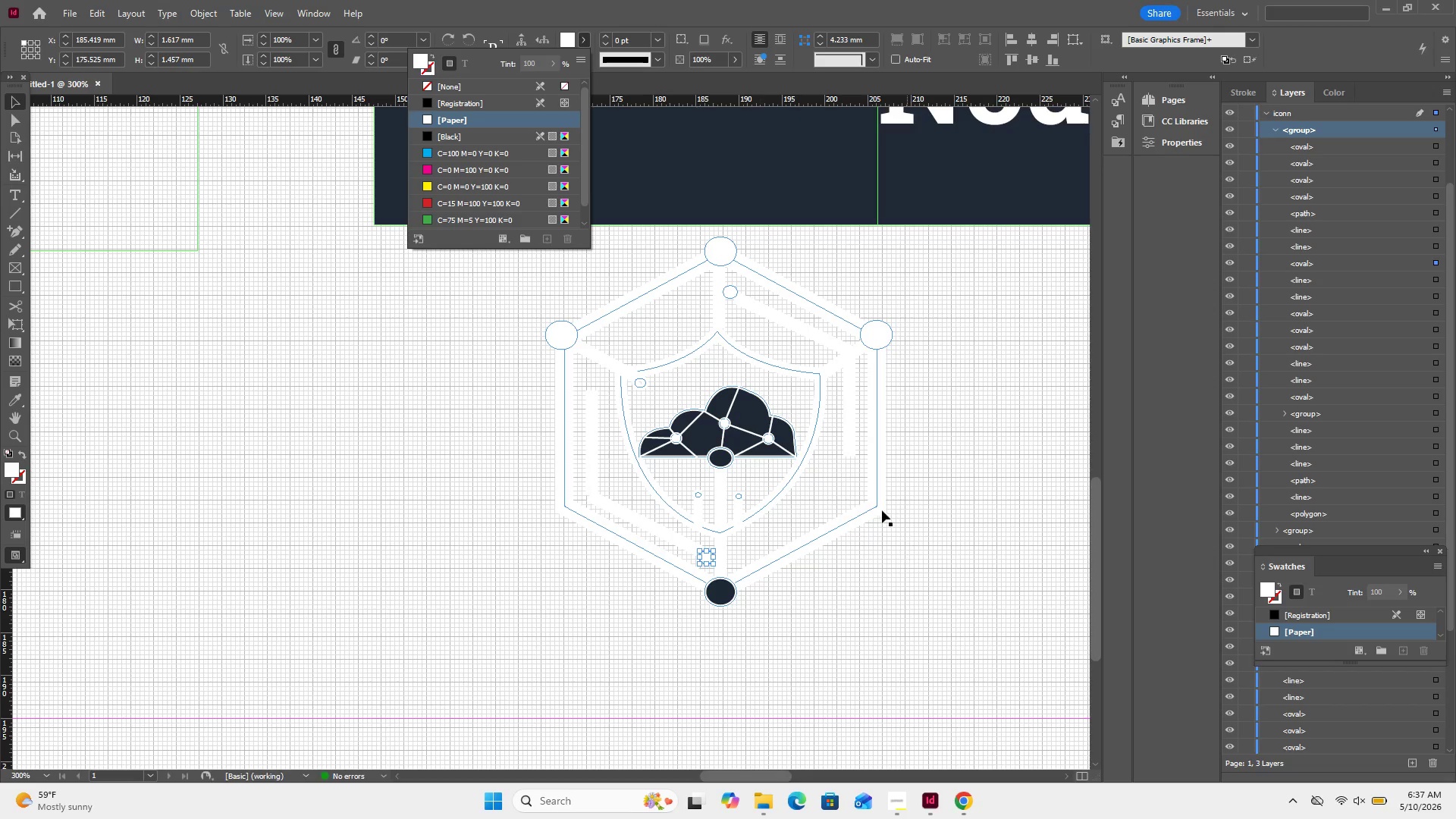 
scroll: coordinate [814, 453], scroll_direction: down, amount: 1.0
 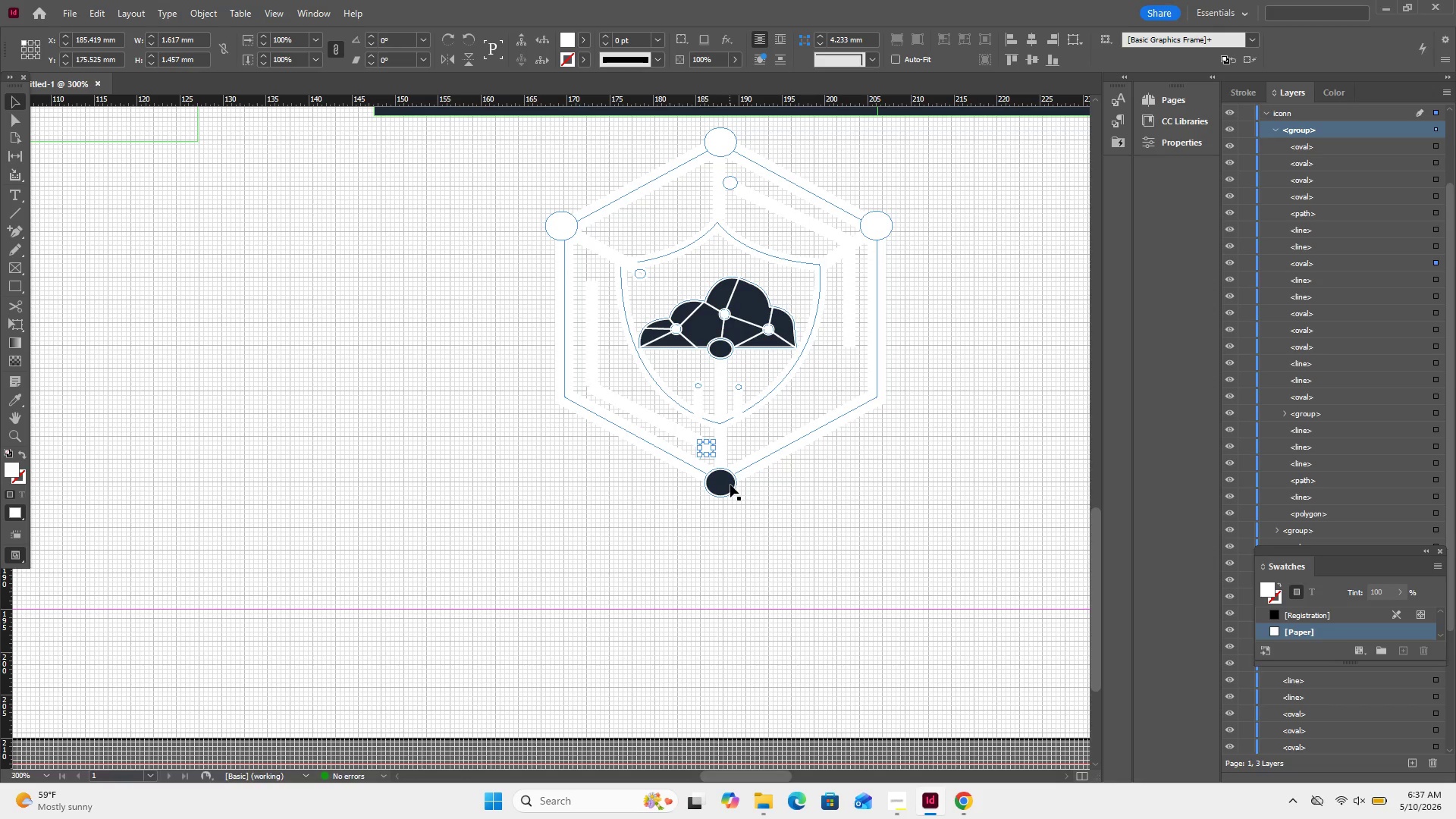 
left_click([731, 485])
 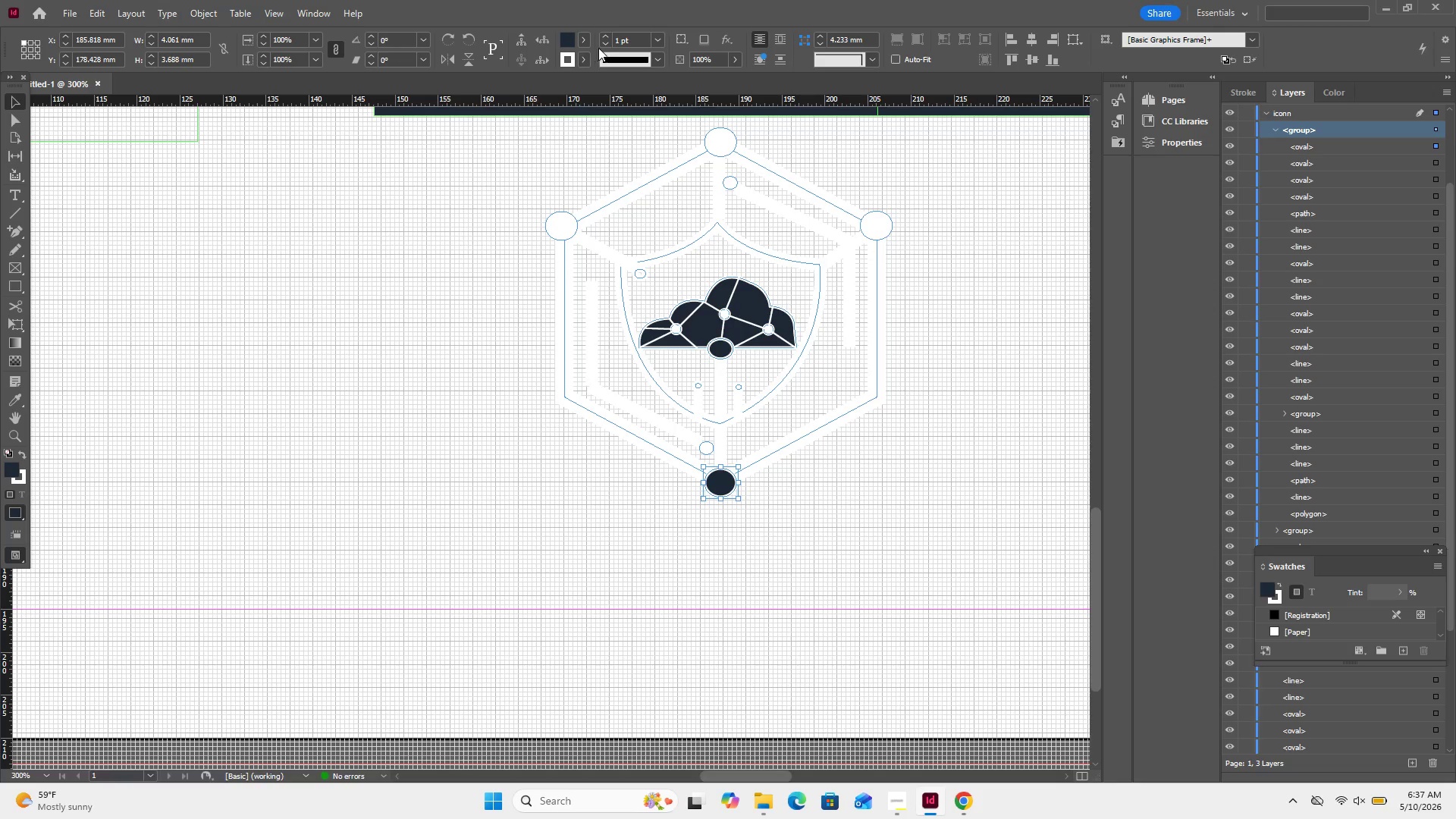 
left_click([592, 50])
 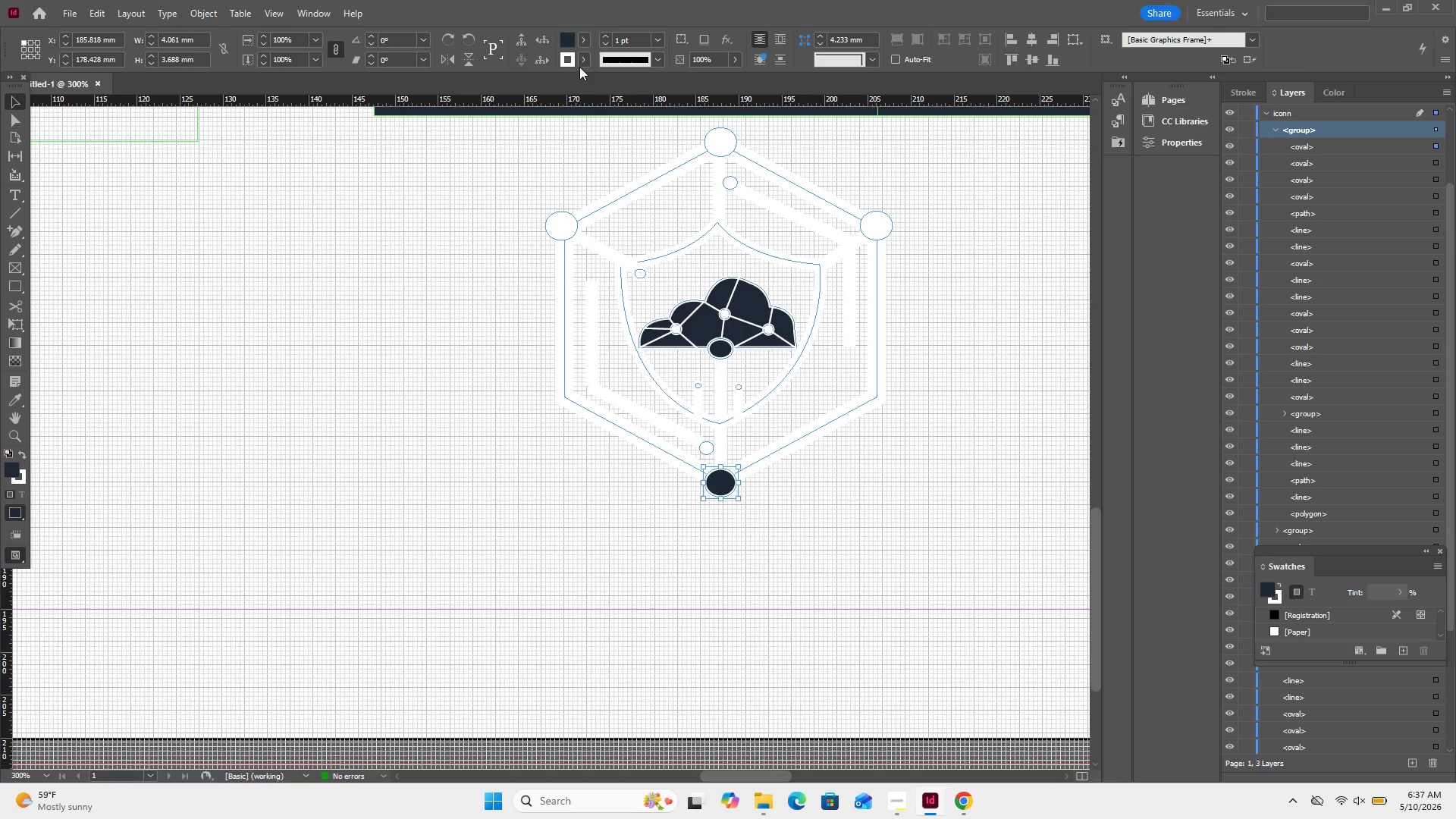 
left_click([585, 57])
 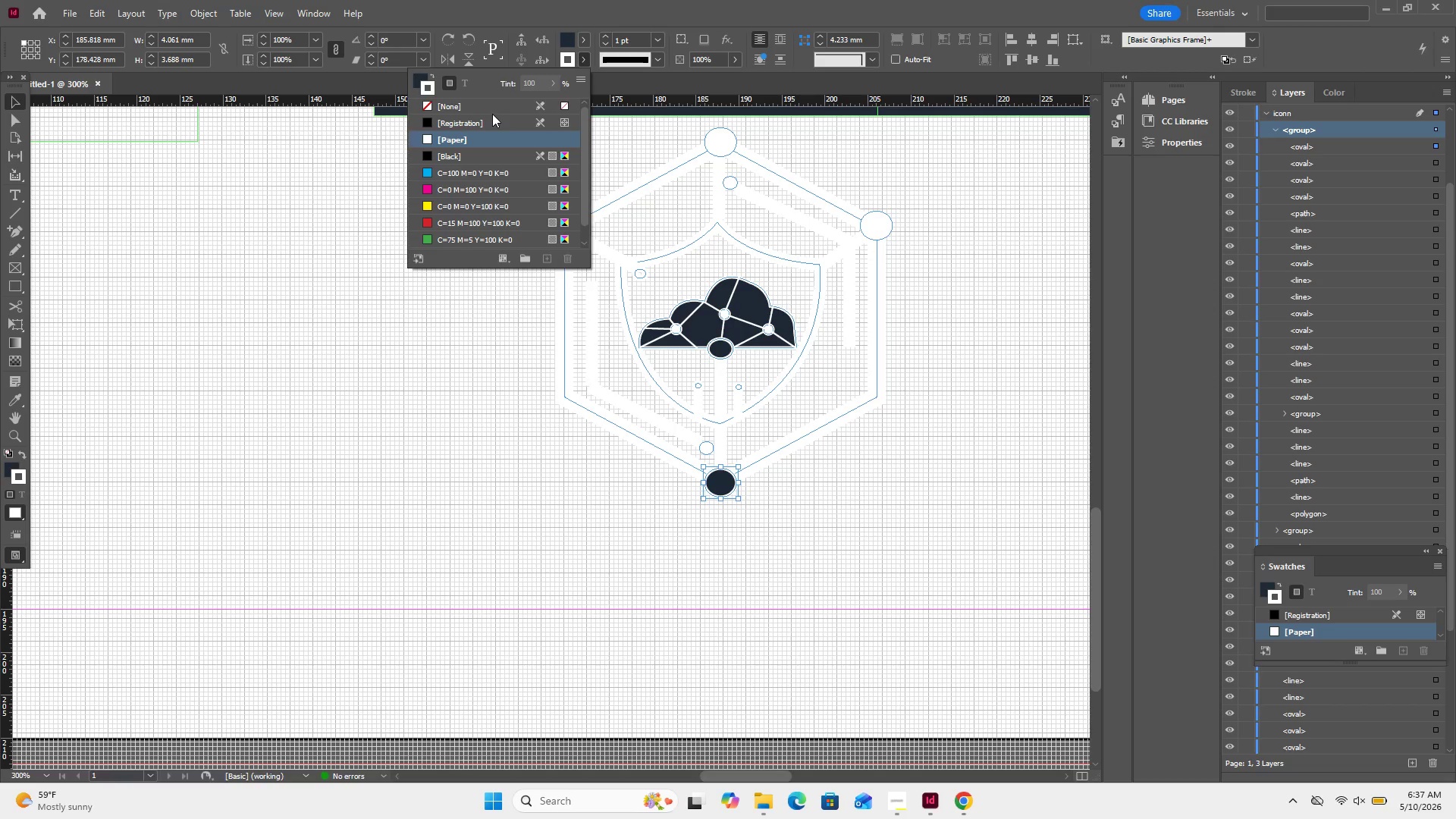 
left_click([491, 105])
 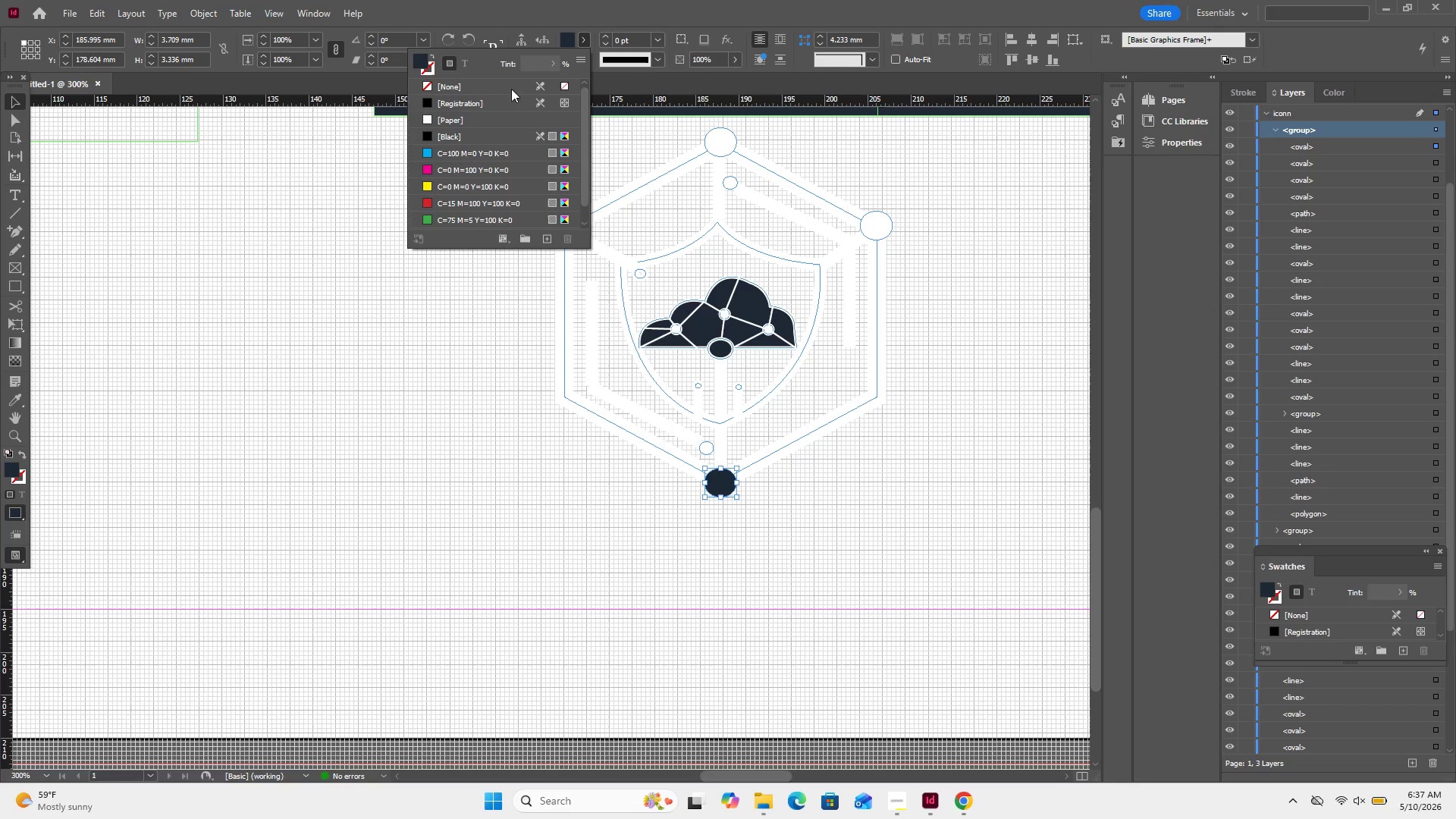 
left_click([484, 114])
 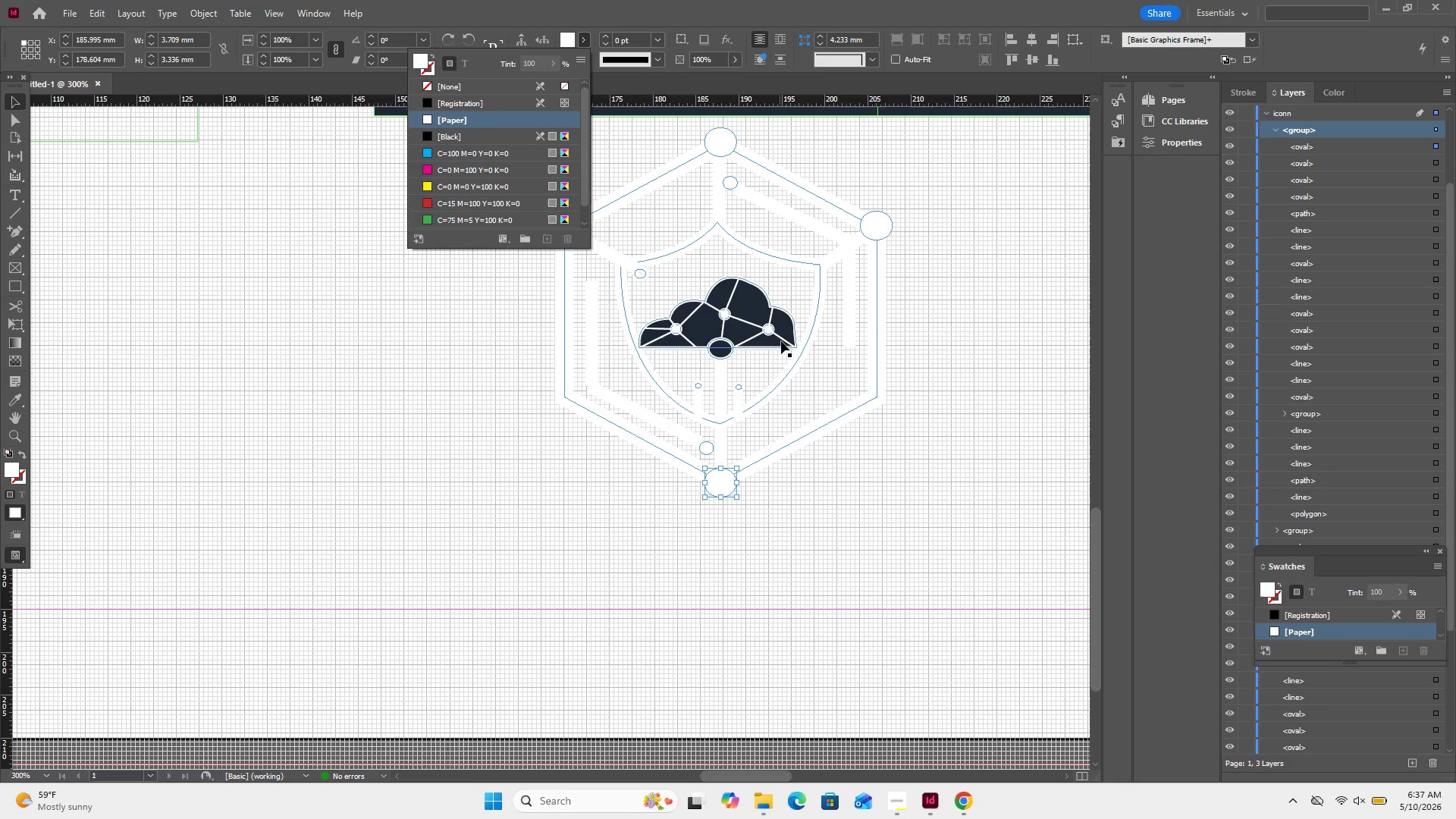 
left_click([786, 328])
 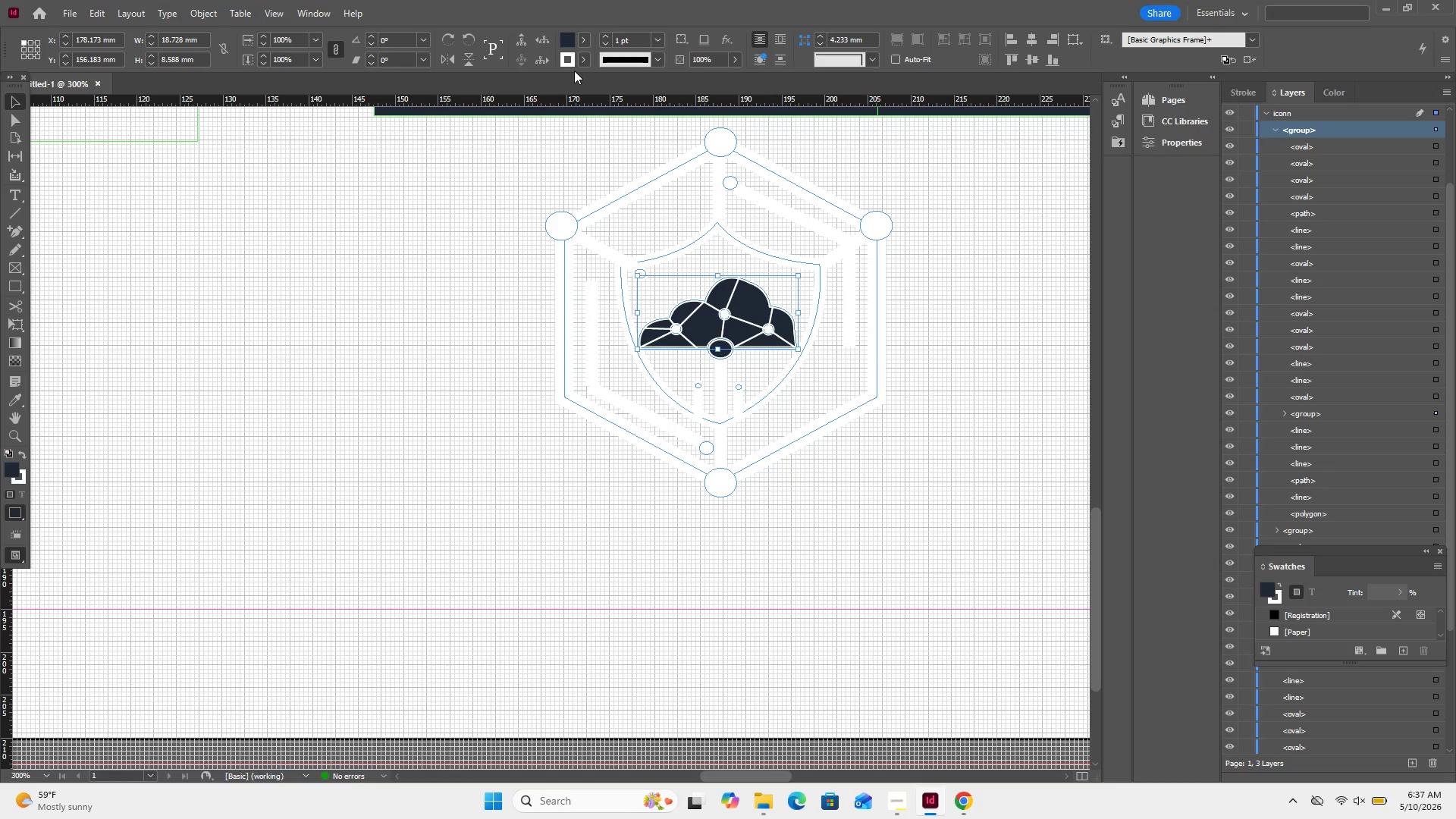 
wait(7.75)
 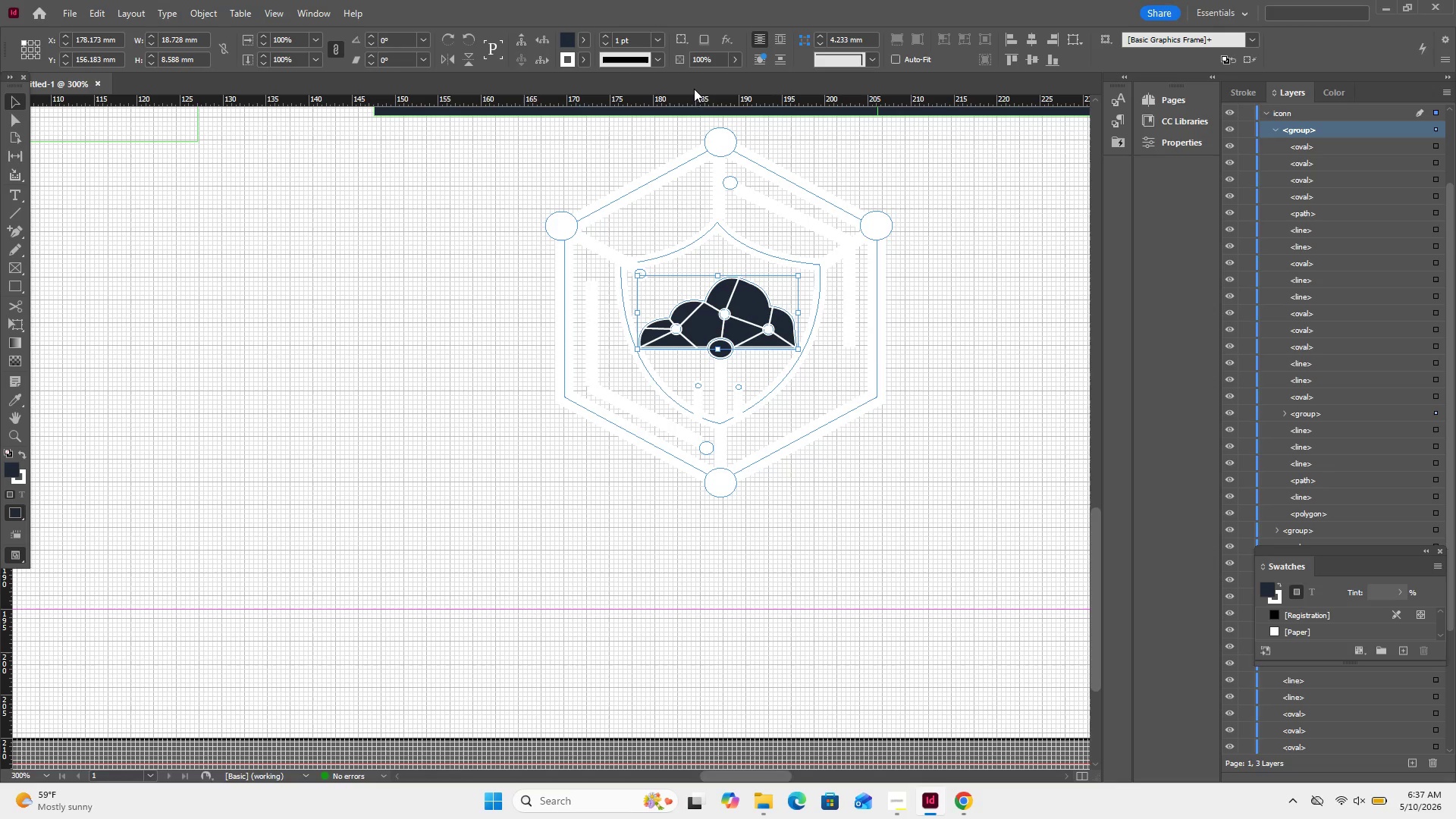 
left_click([585, 55])
 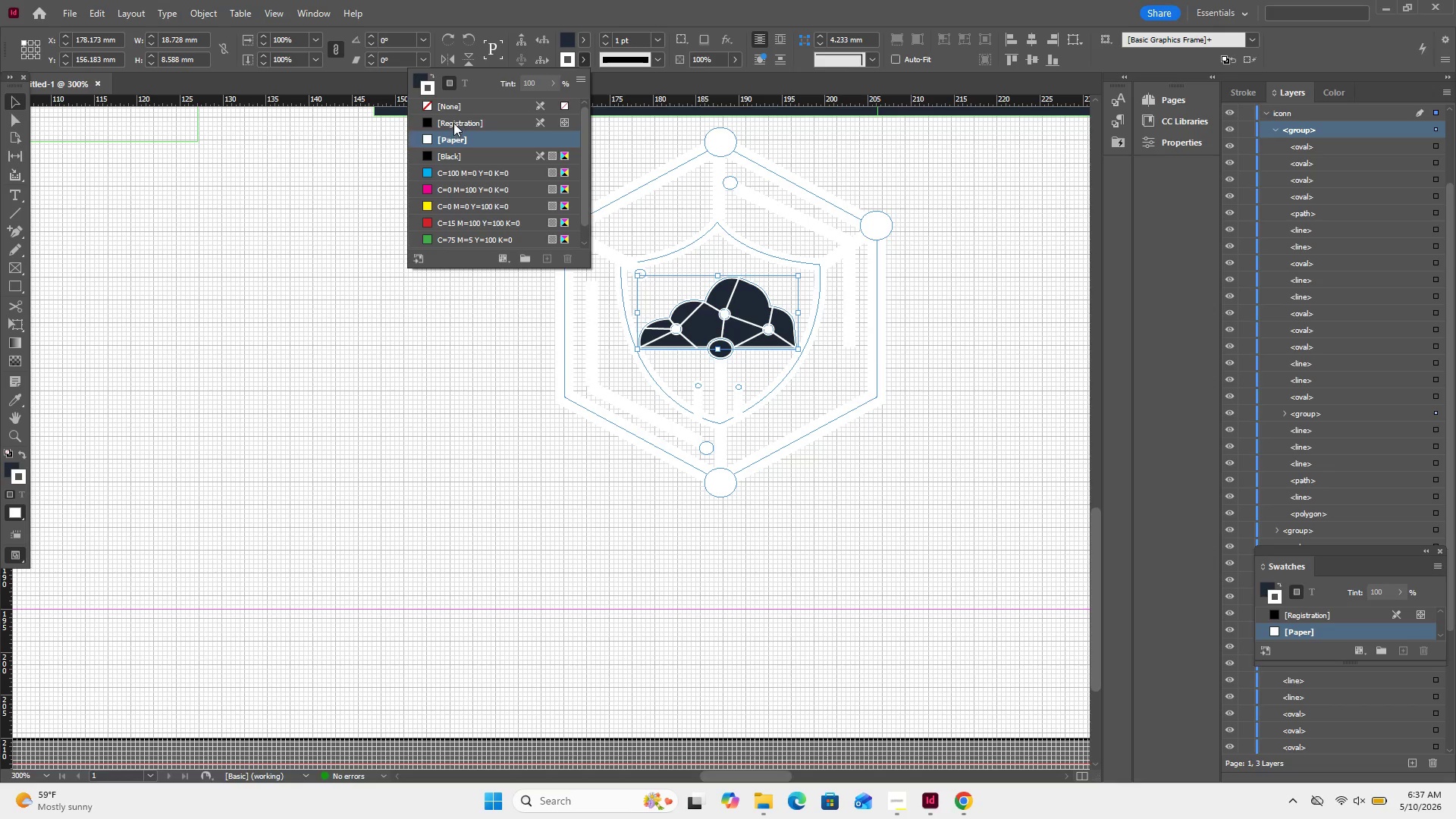 
left_click([462, 105])
 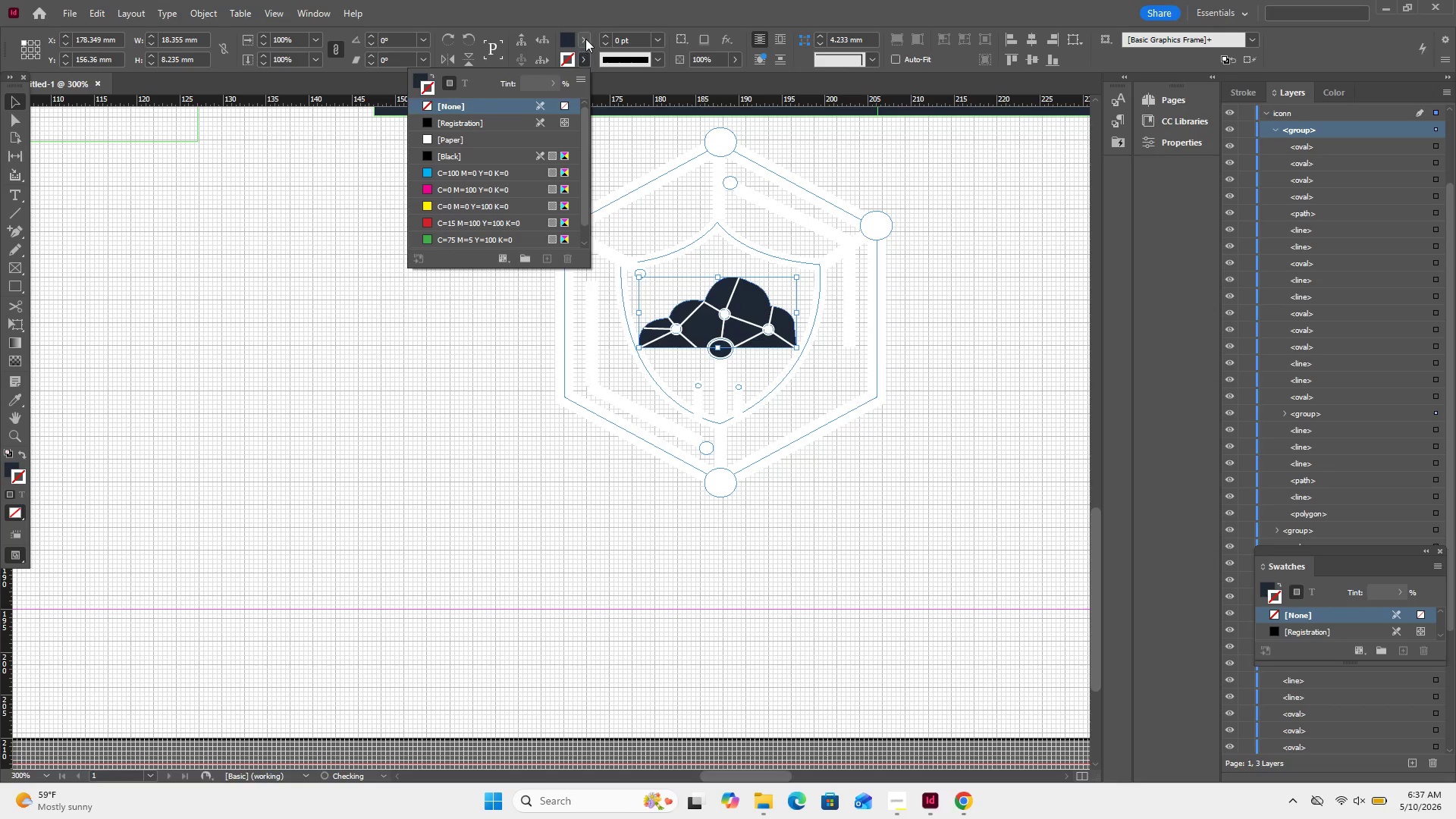 
left_click([586, 38])
 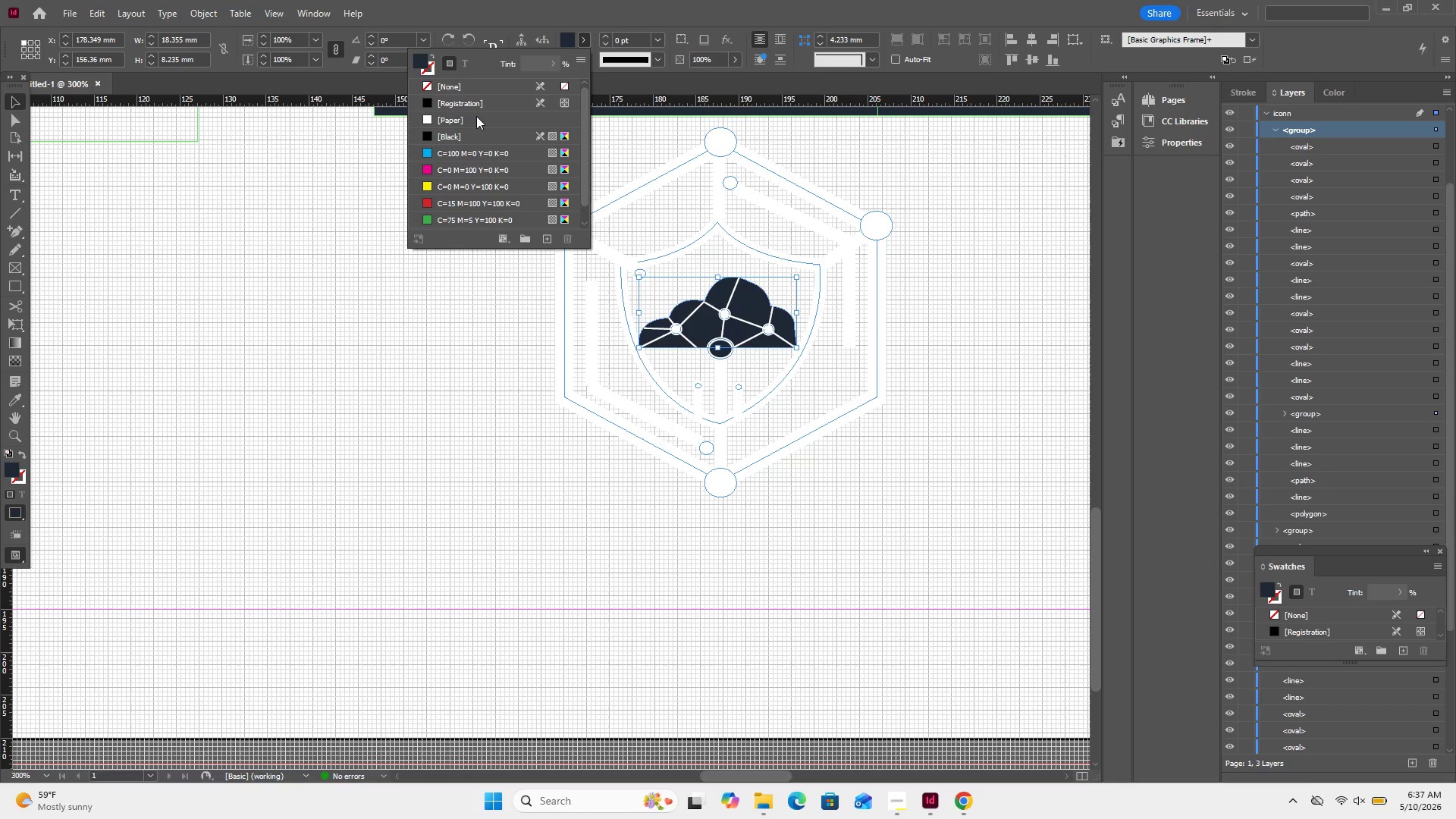 
left_click([476, 116])
 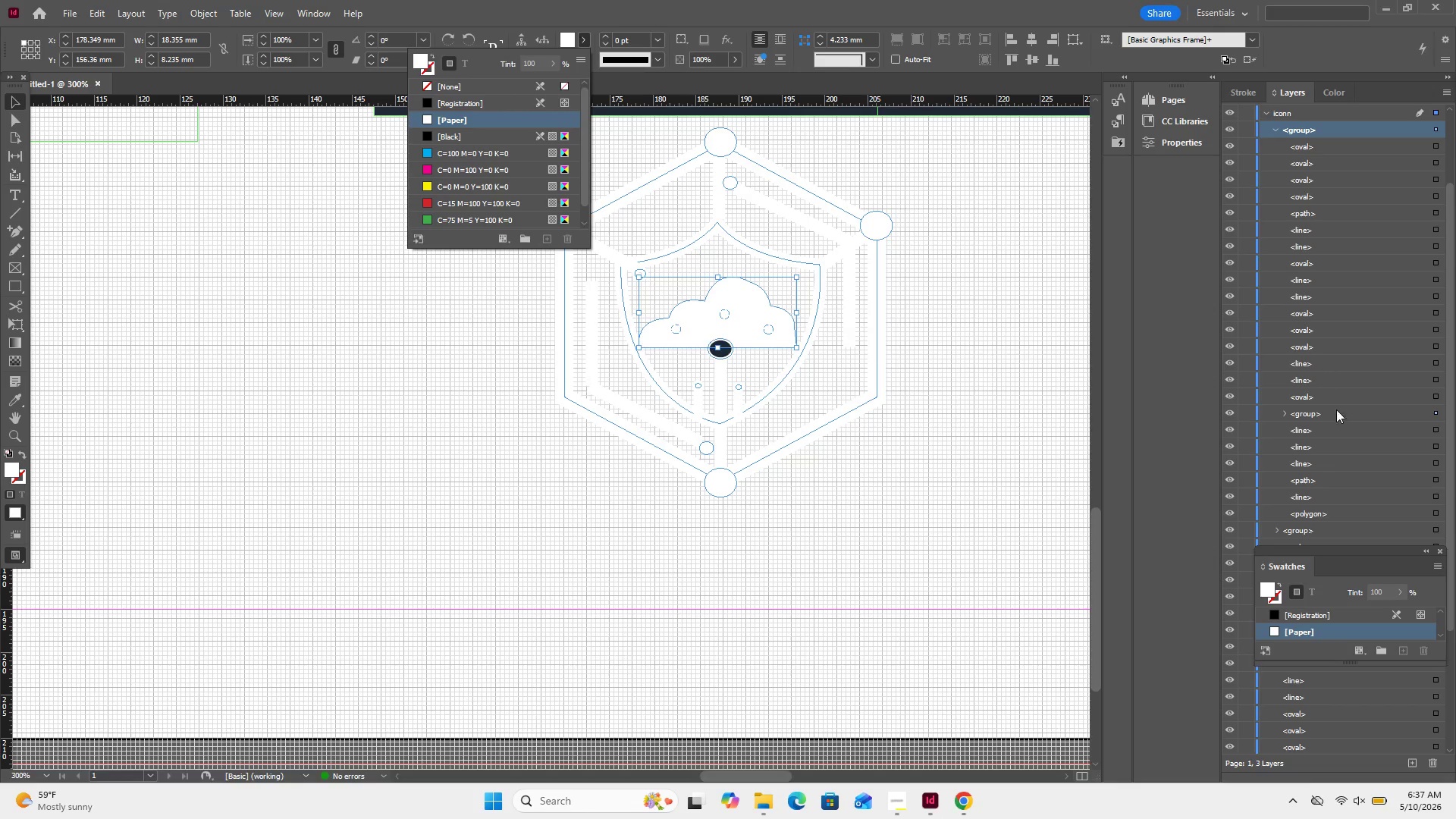 
left_click([1378, 409])
 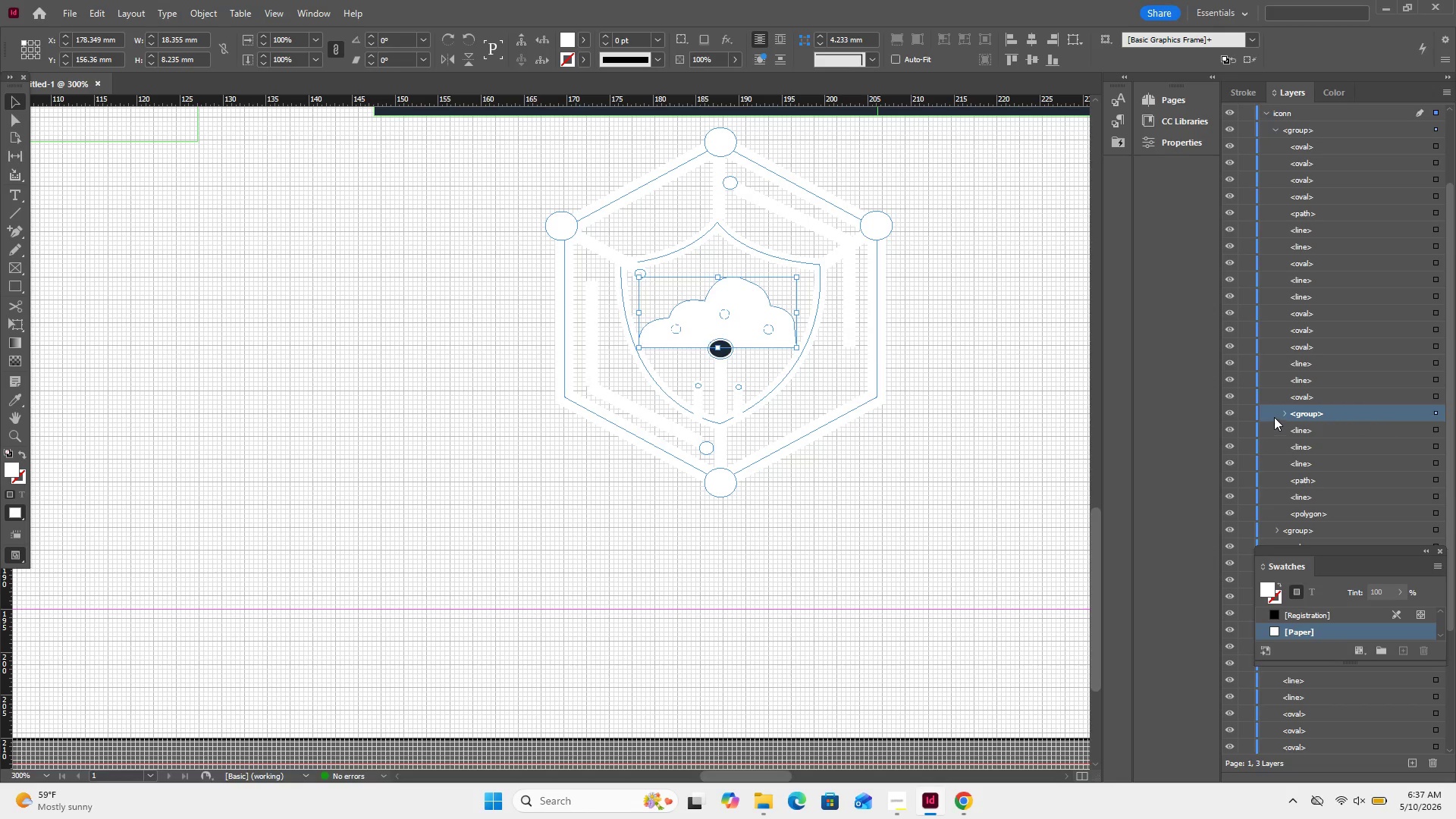 
left_click([1282, 414])
 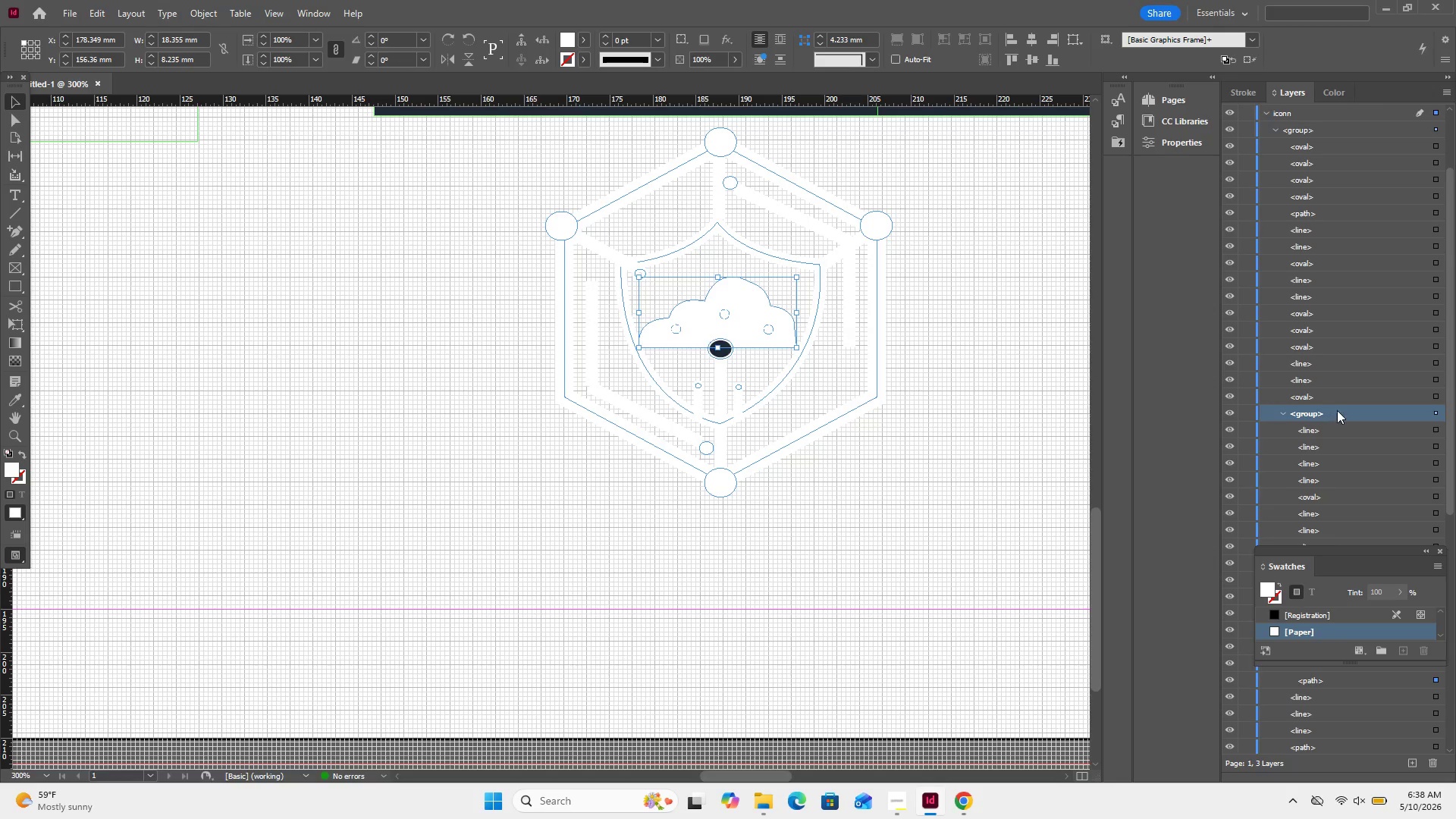 
scroll: coordinate [1340, 396], scroll_direction: down, amount: 15.0
 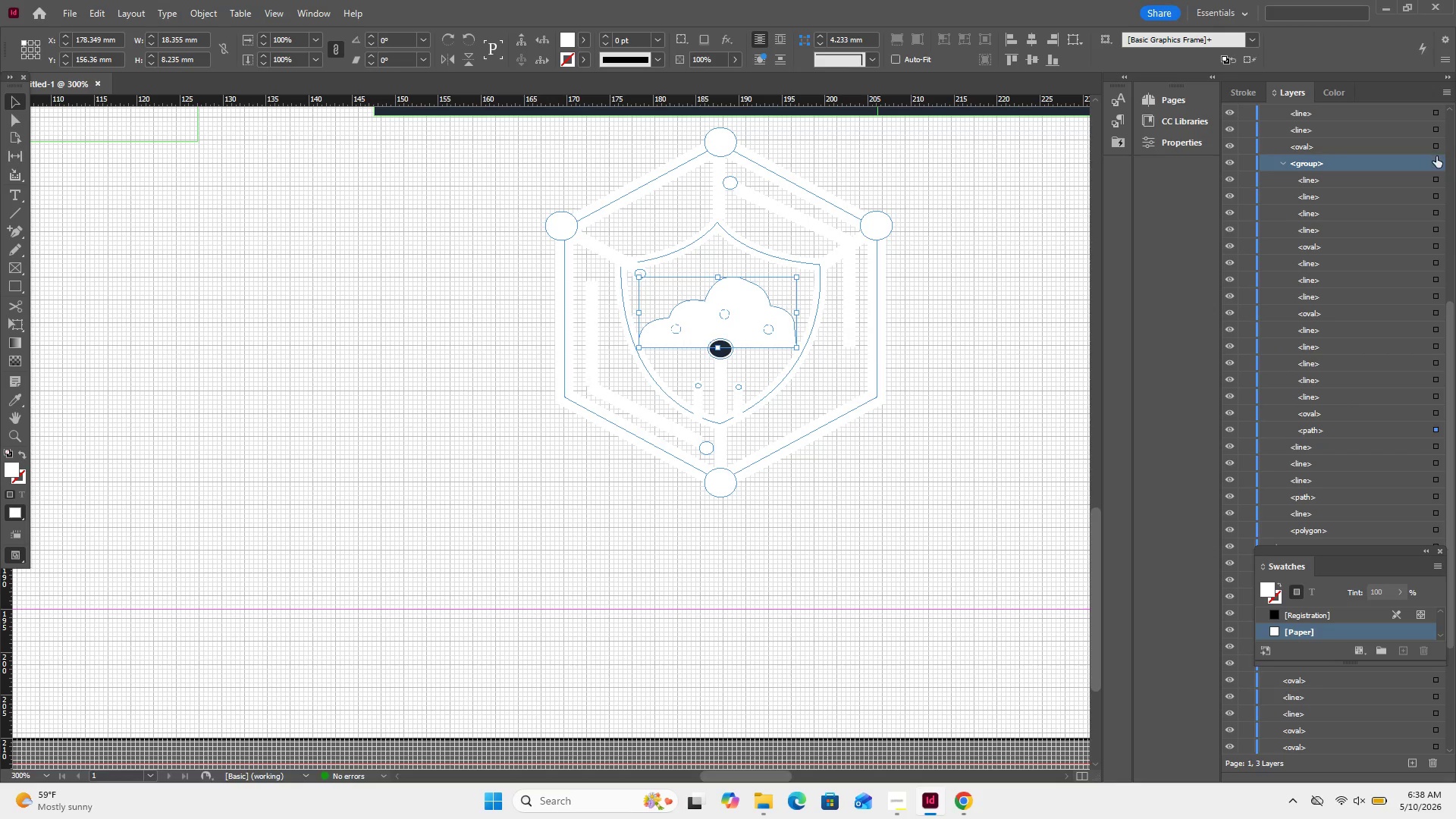 
left_click([1438, 161])
 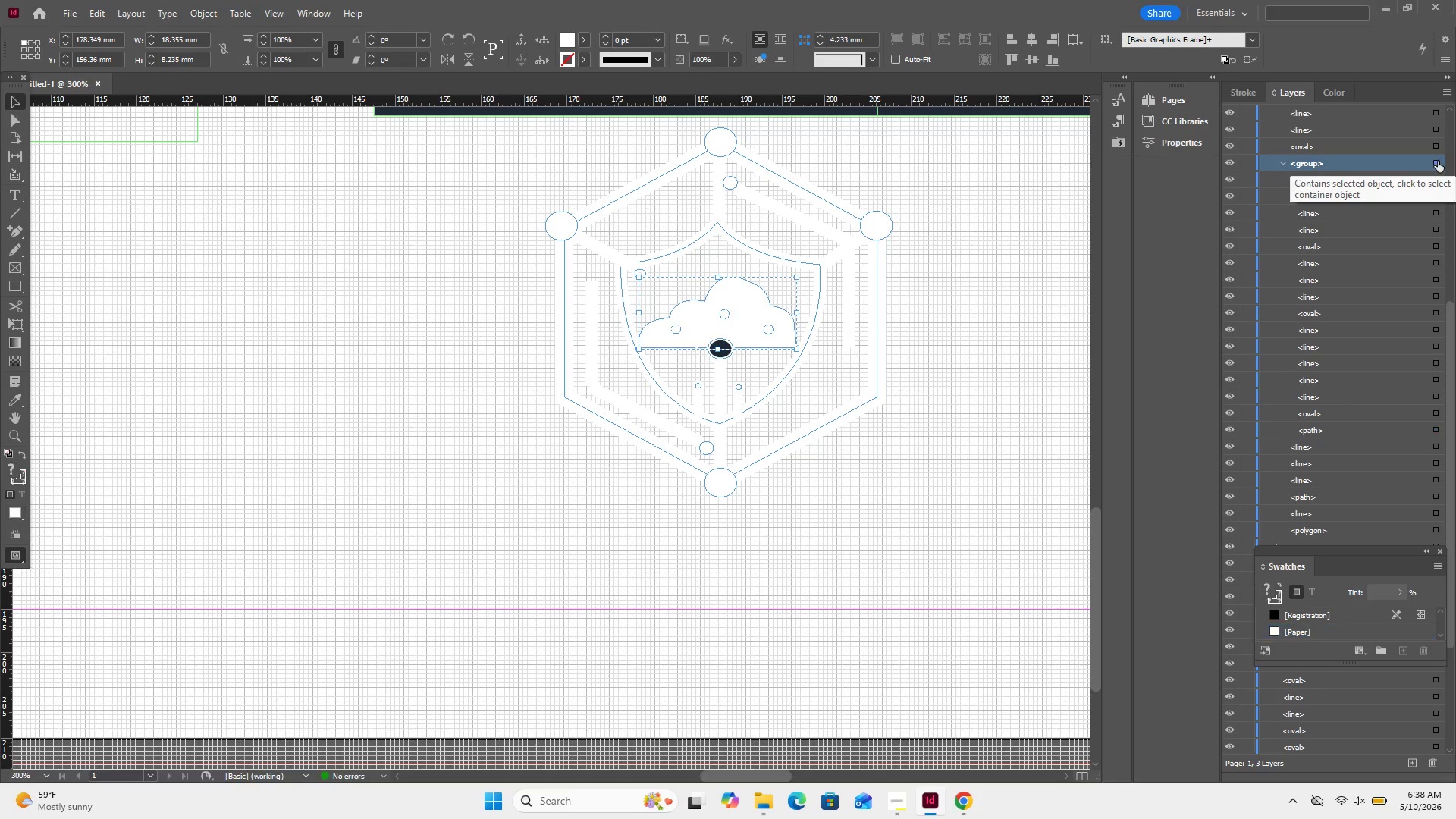 
left_click([1438, 161])
 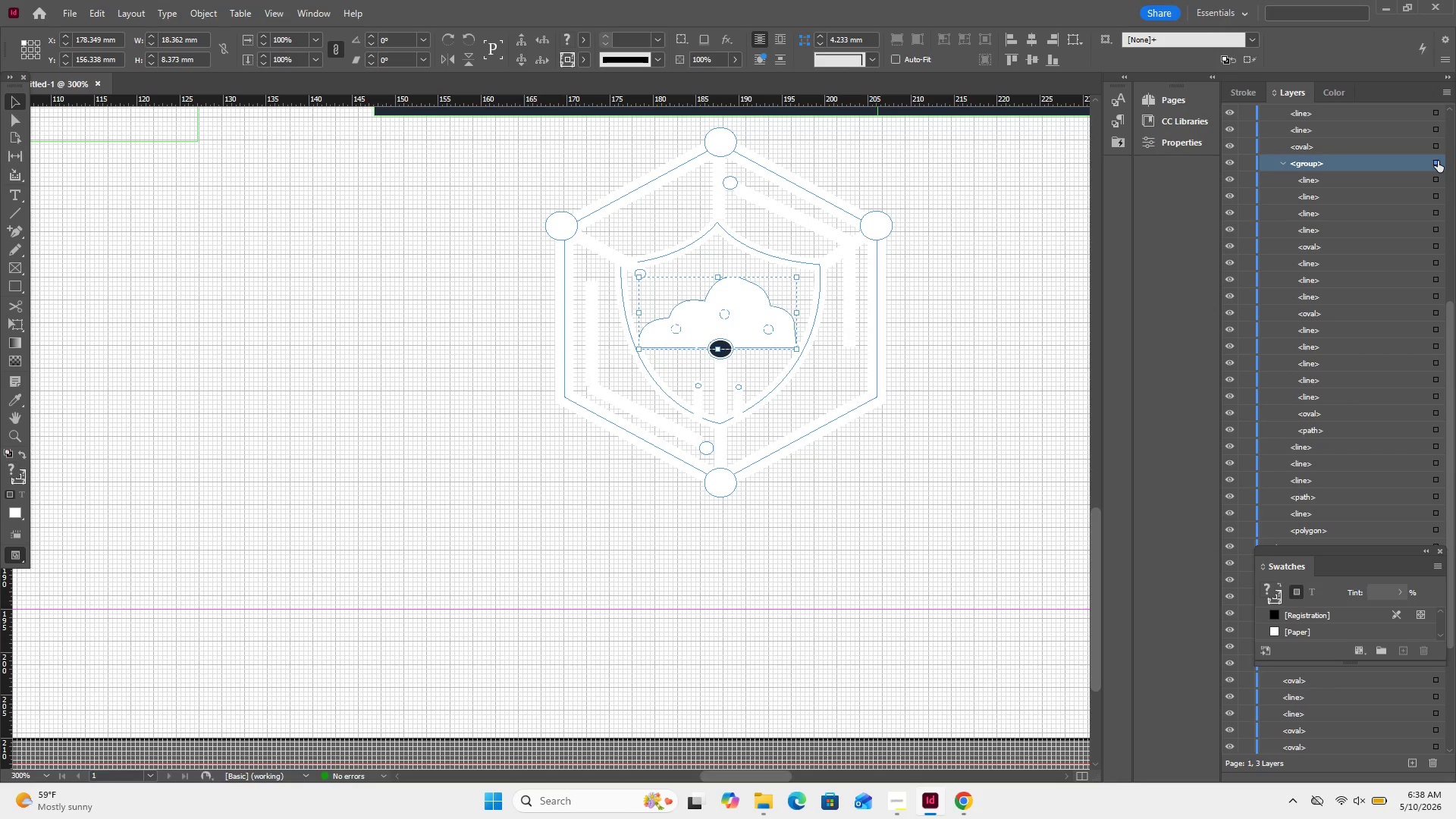 
left_click([1438, 161])
 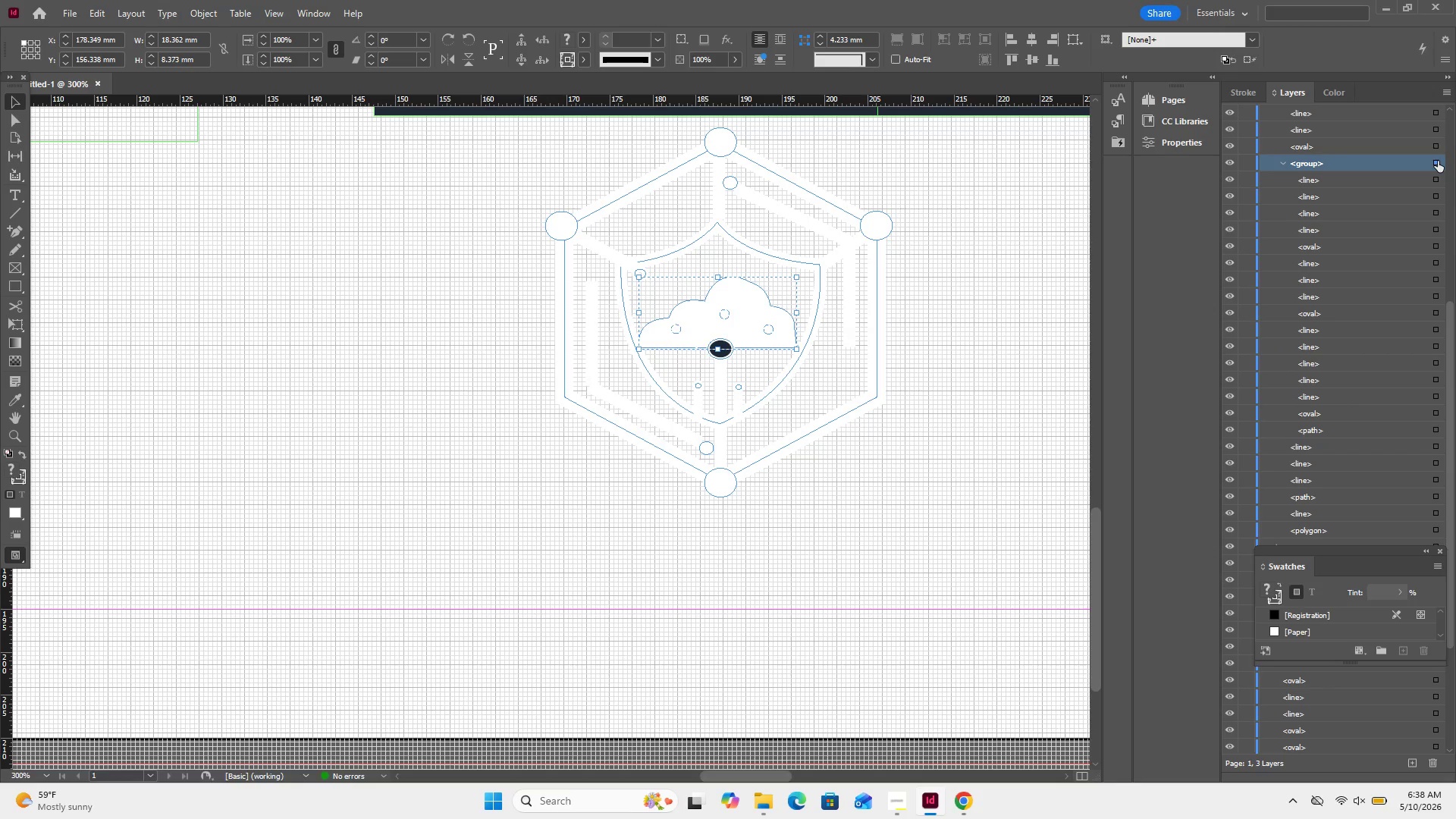 
left_click([1438, 161])
 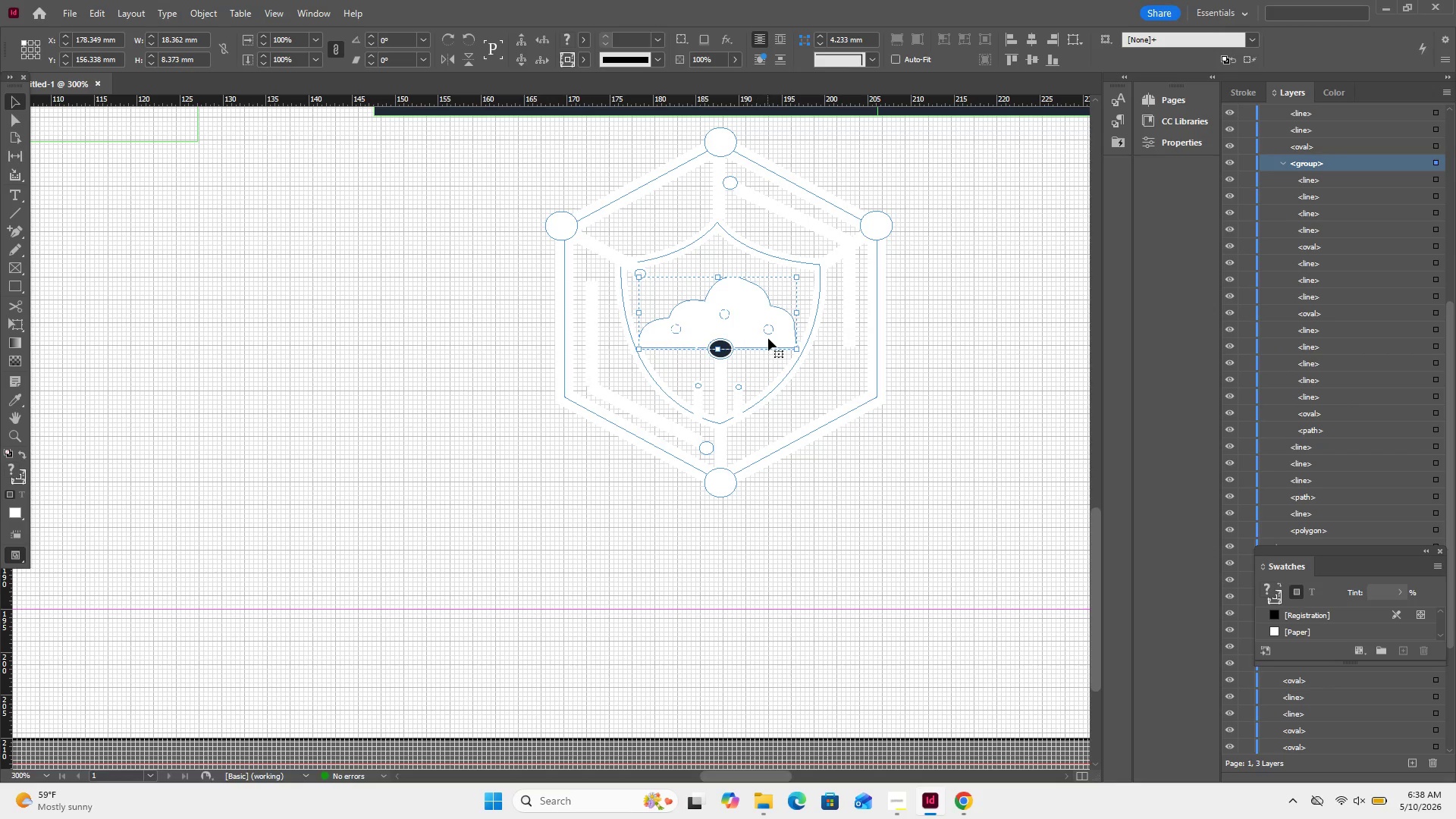 
hold_key(key=ShiftLeft, duration=1.05)
left_click([770, 343])
 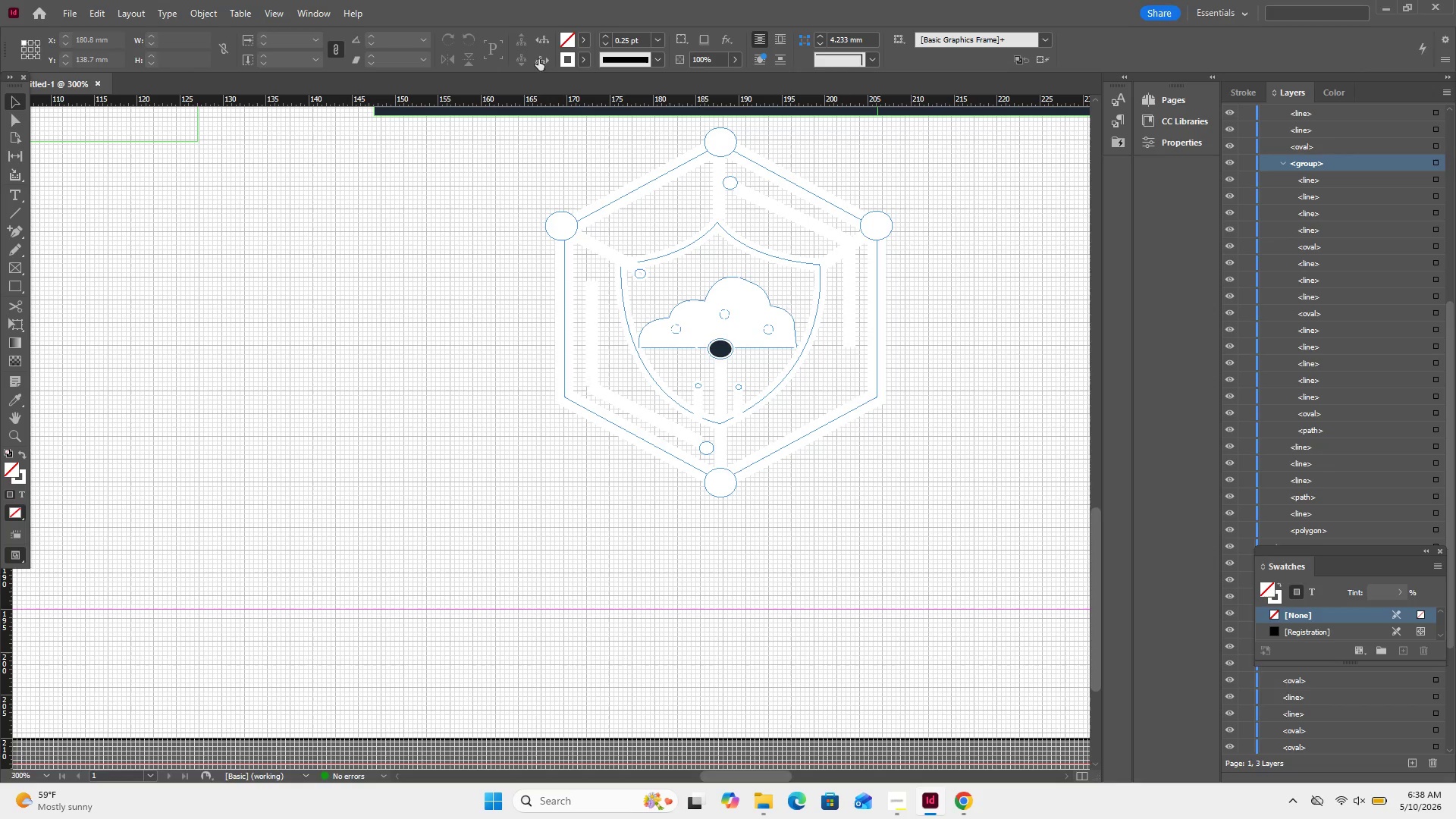 
left_click([585, 60])
 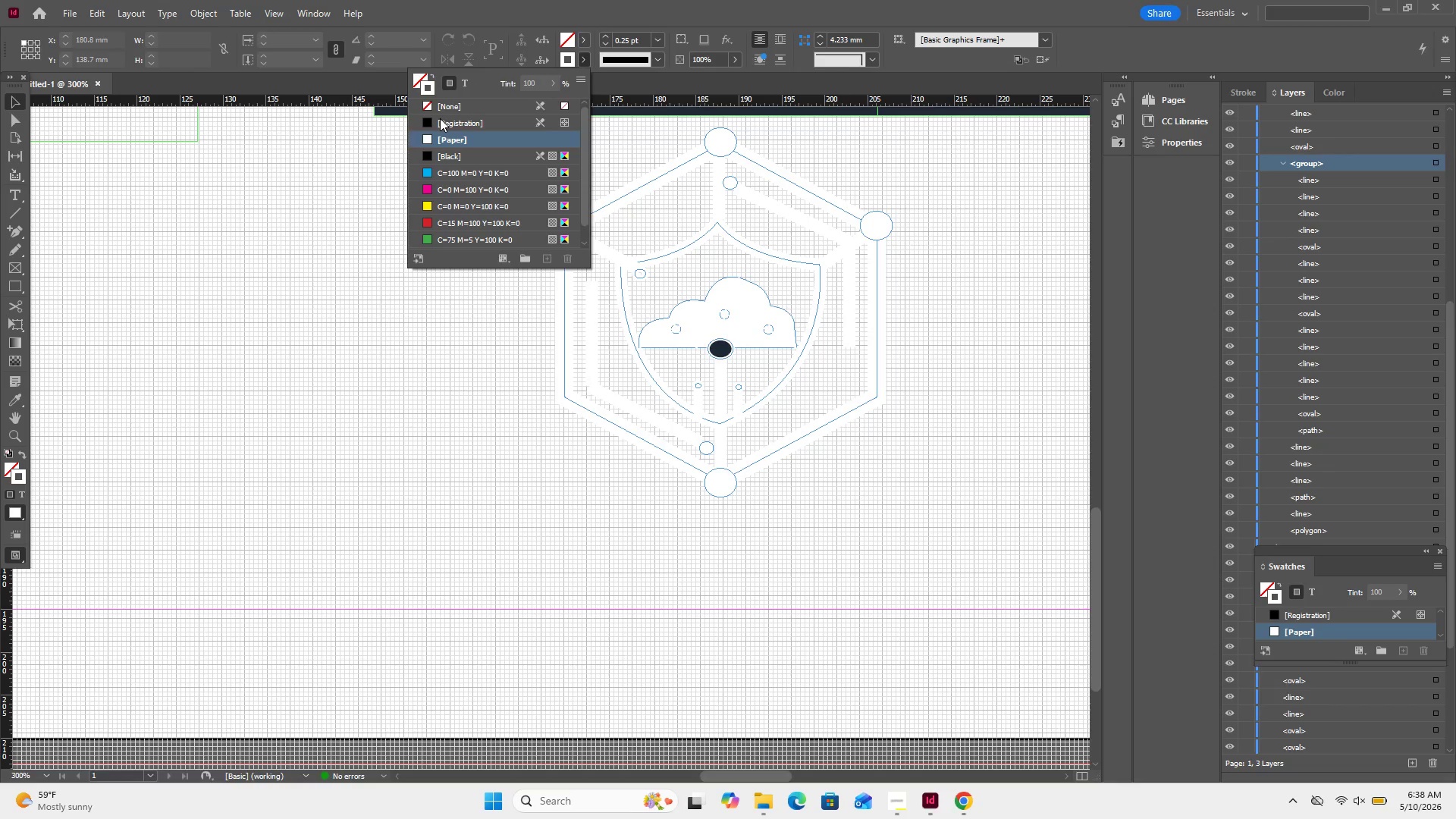 
left_click([439, 120])
 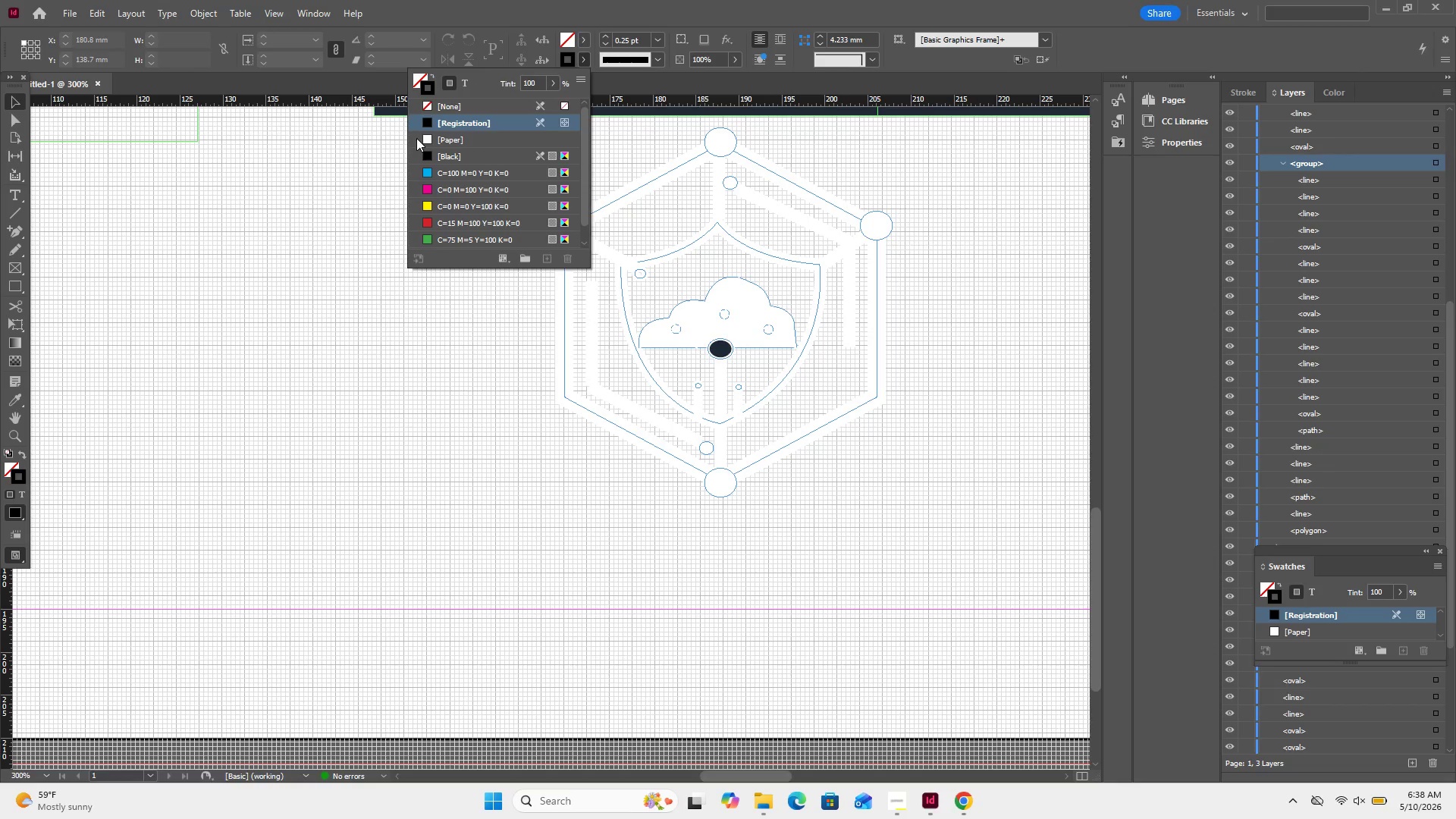 
left_click([348, 165])
 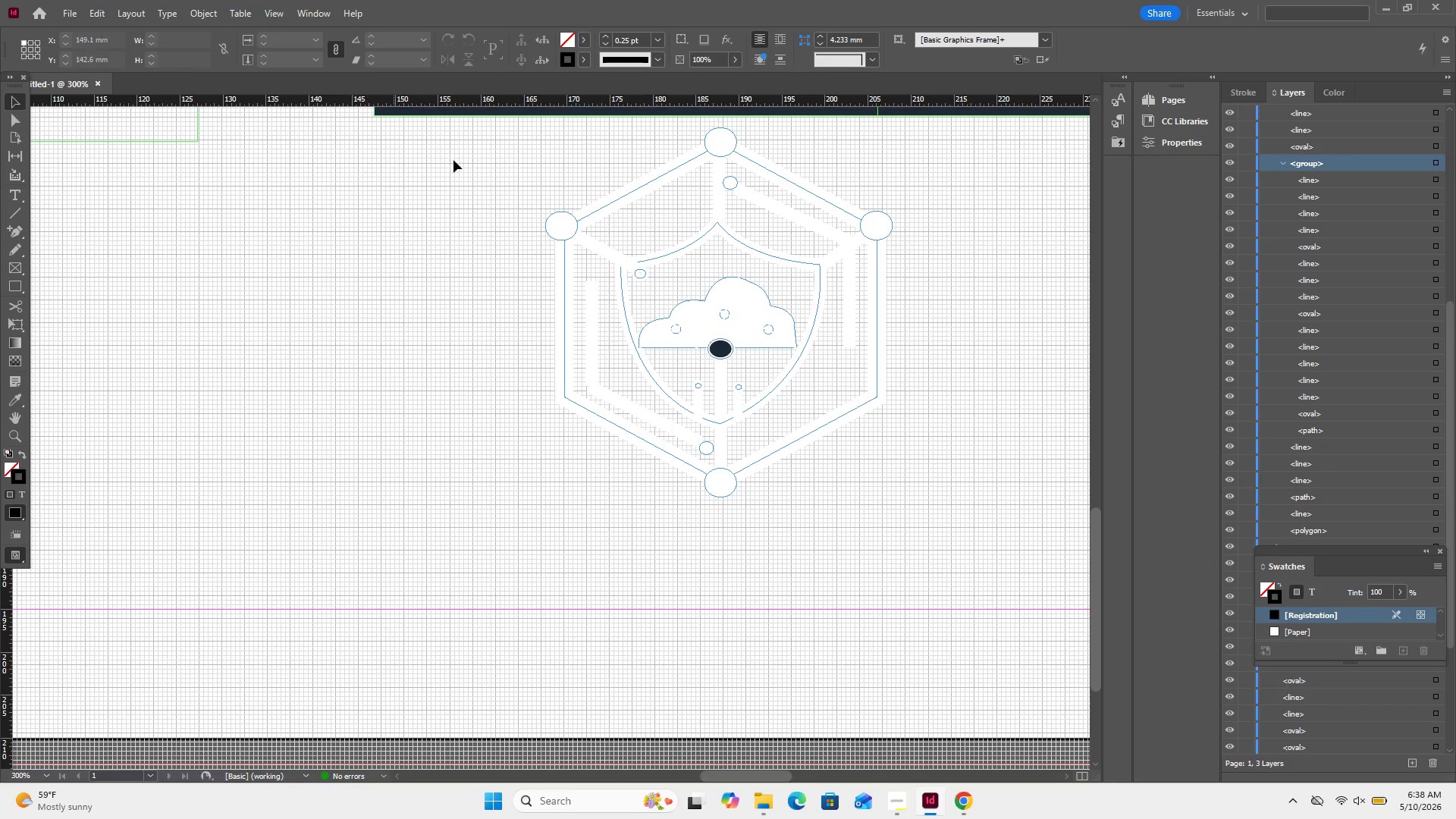 
left_click([472, 165])
 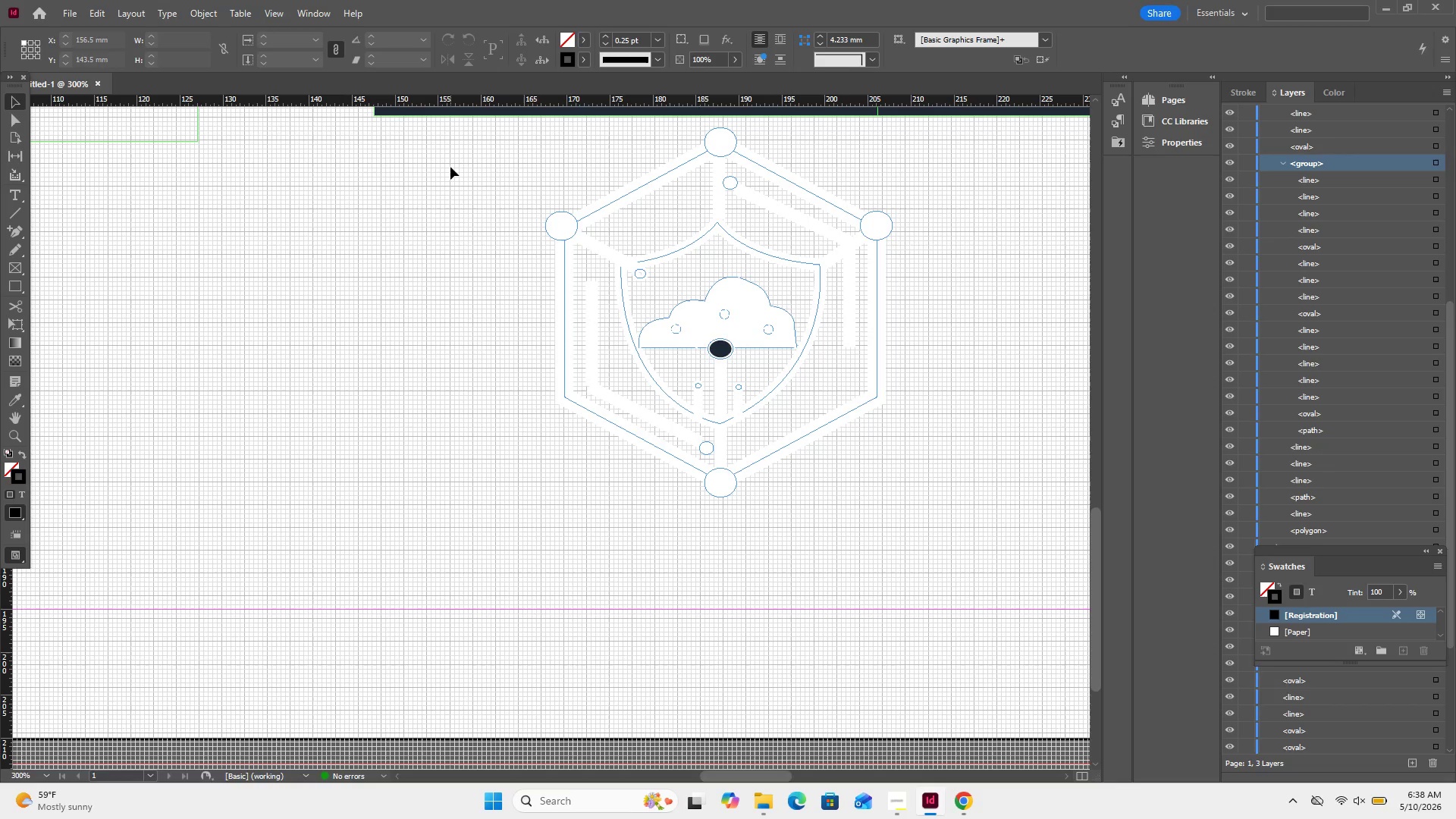 
key(Control+Z)
 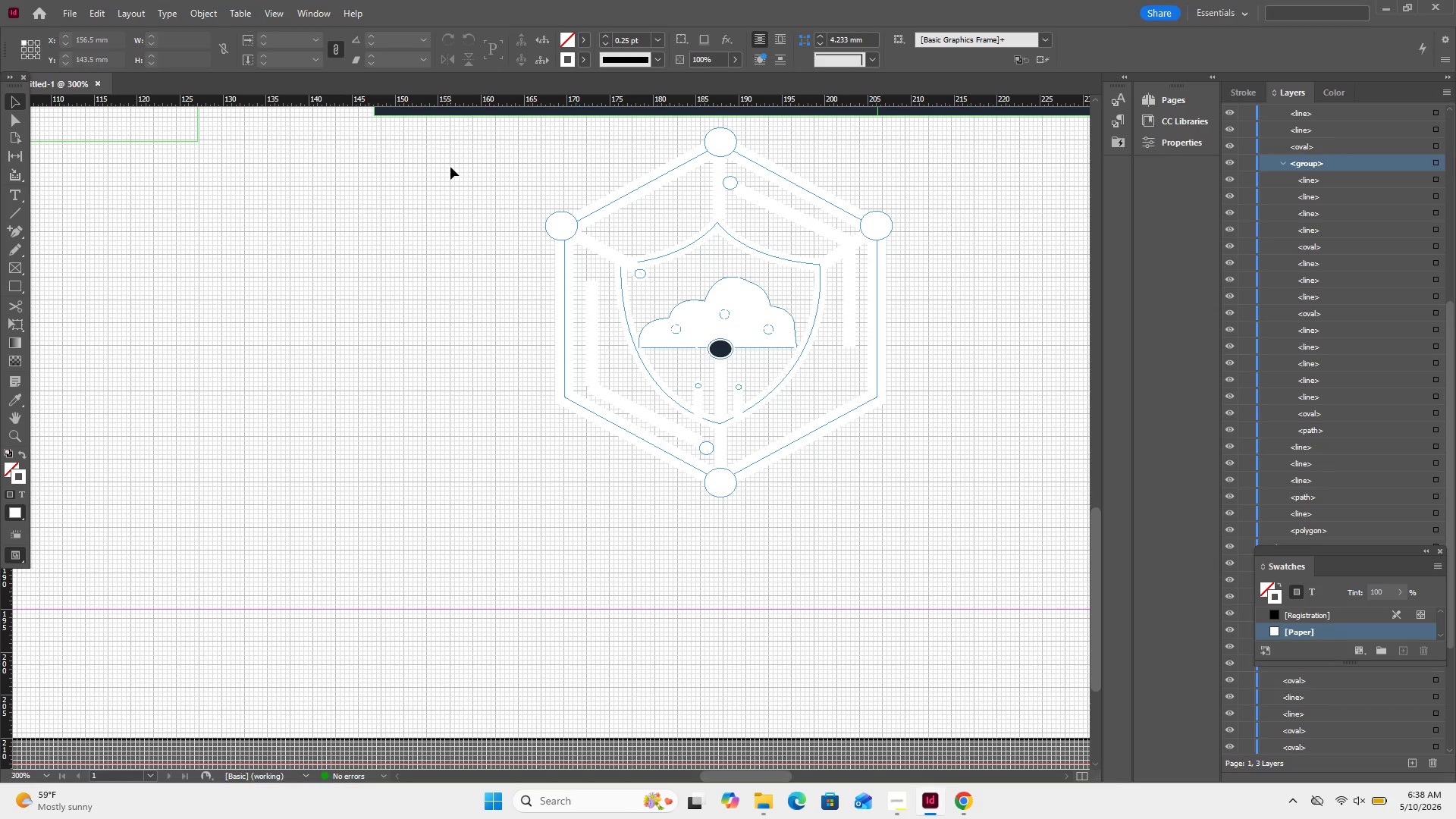 
key(Control+Z)
 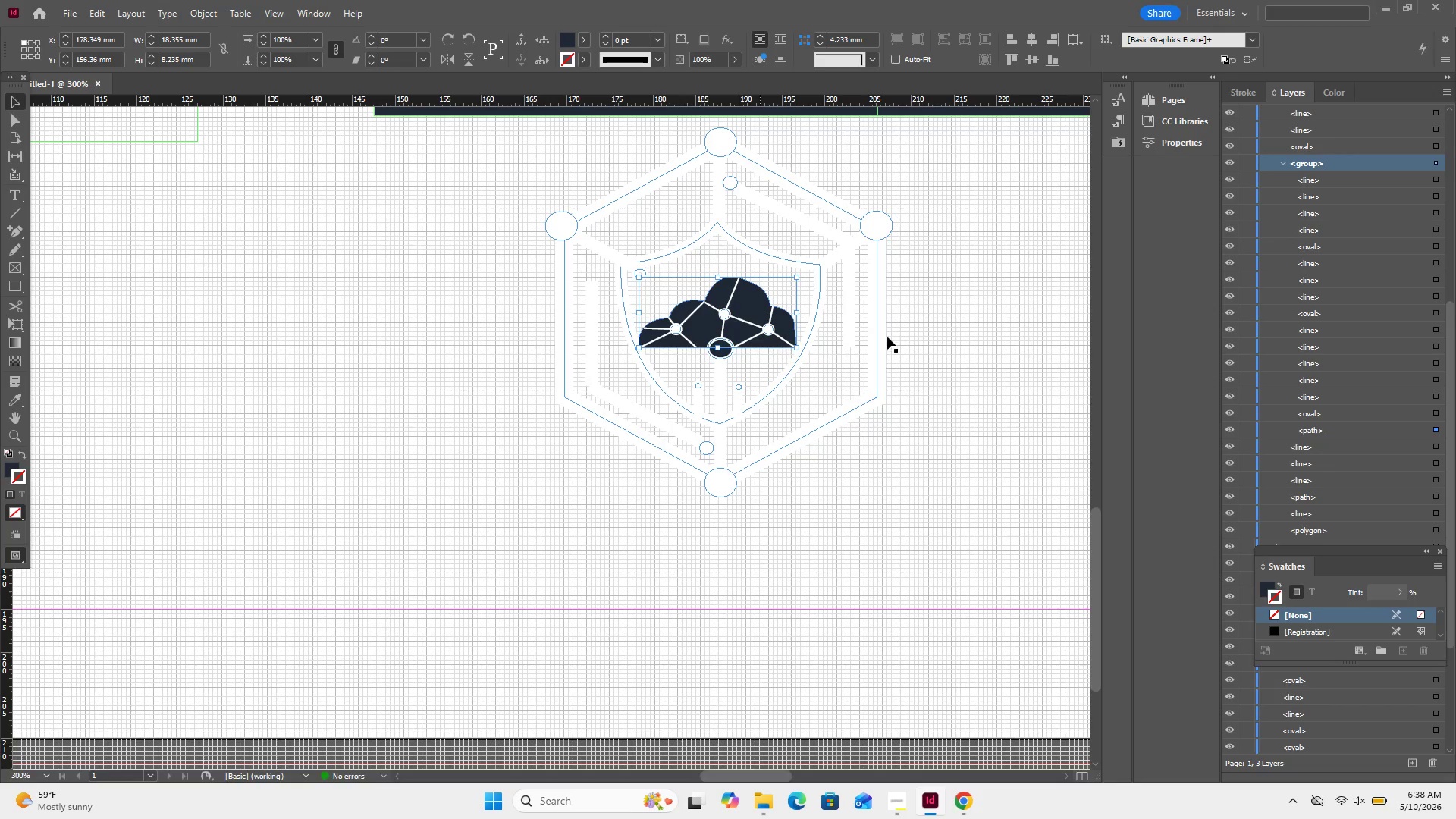 
left_click([994, 329])
 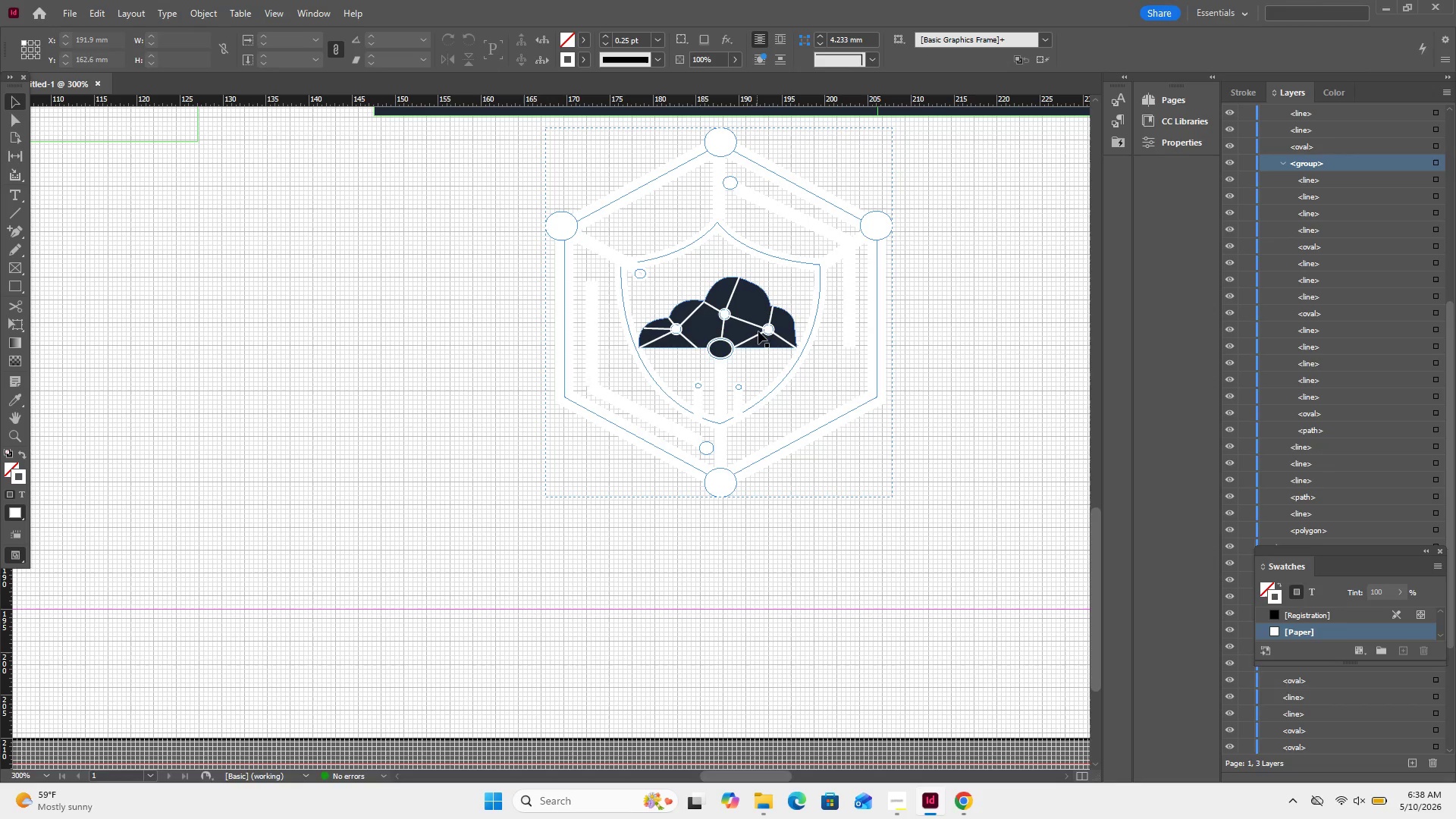 
left_click([765, 329])
 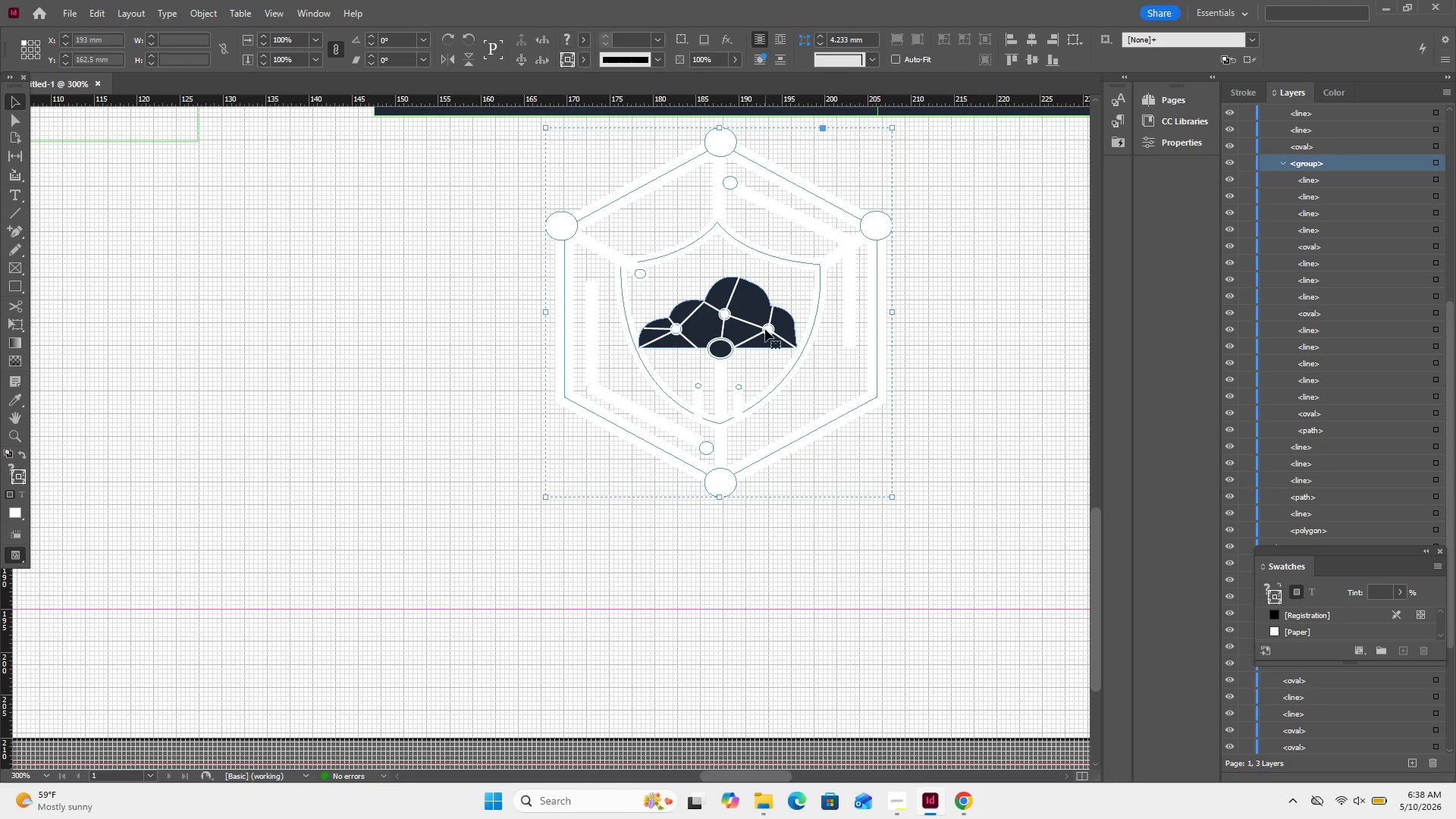 
double_click([765, 329])
 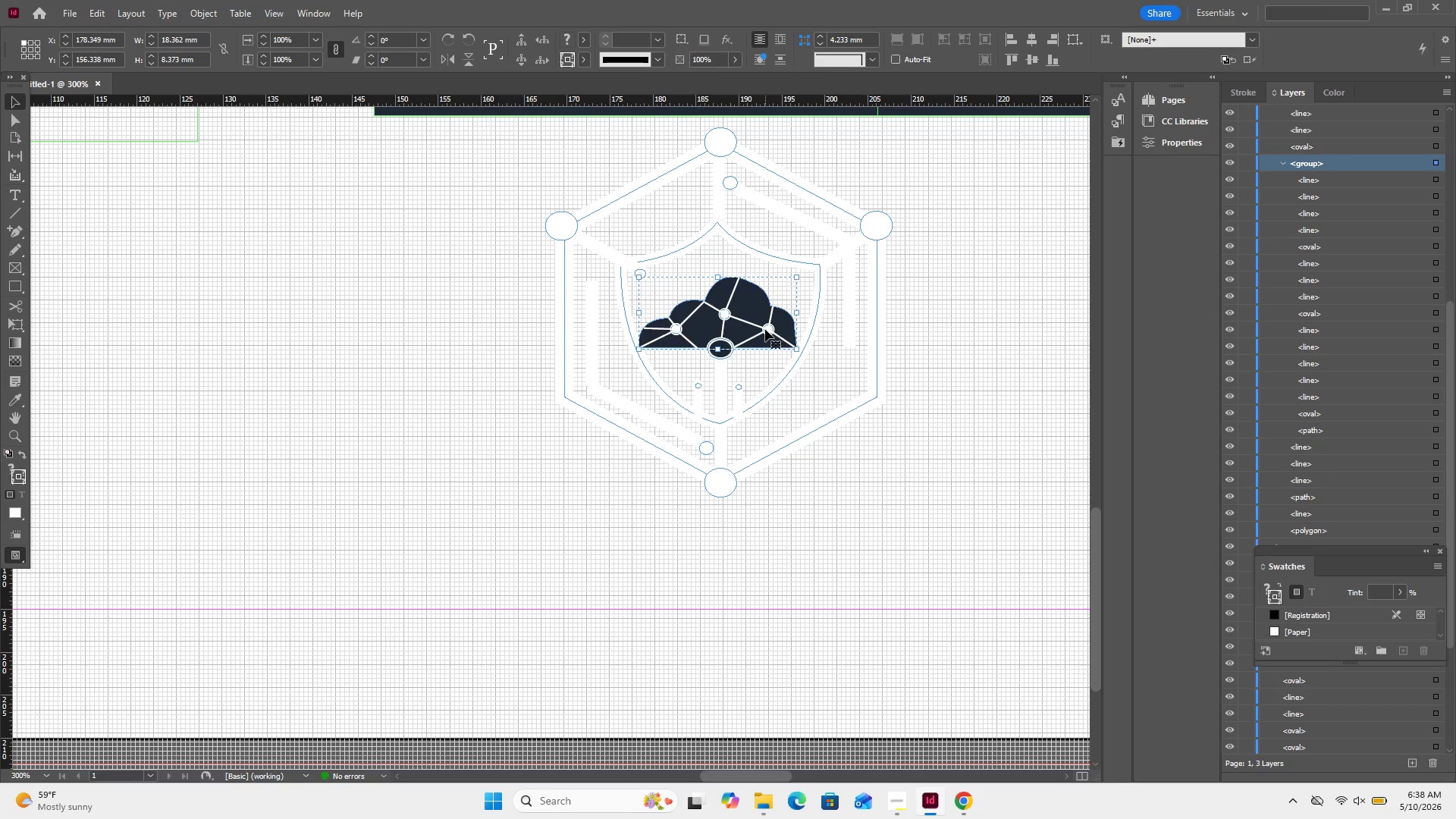 
double_click([765, 329])
 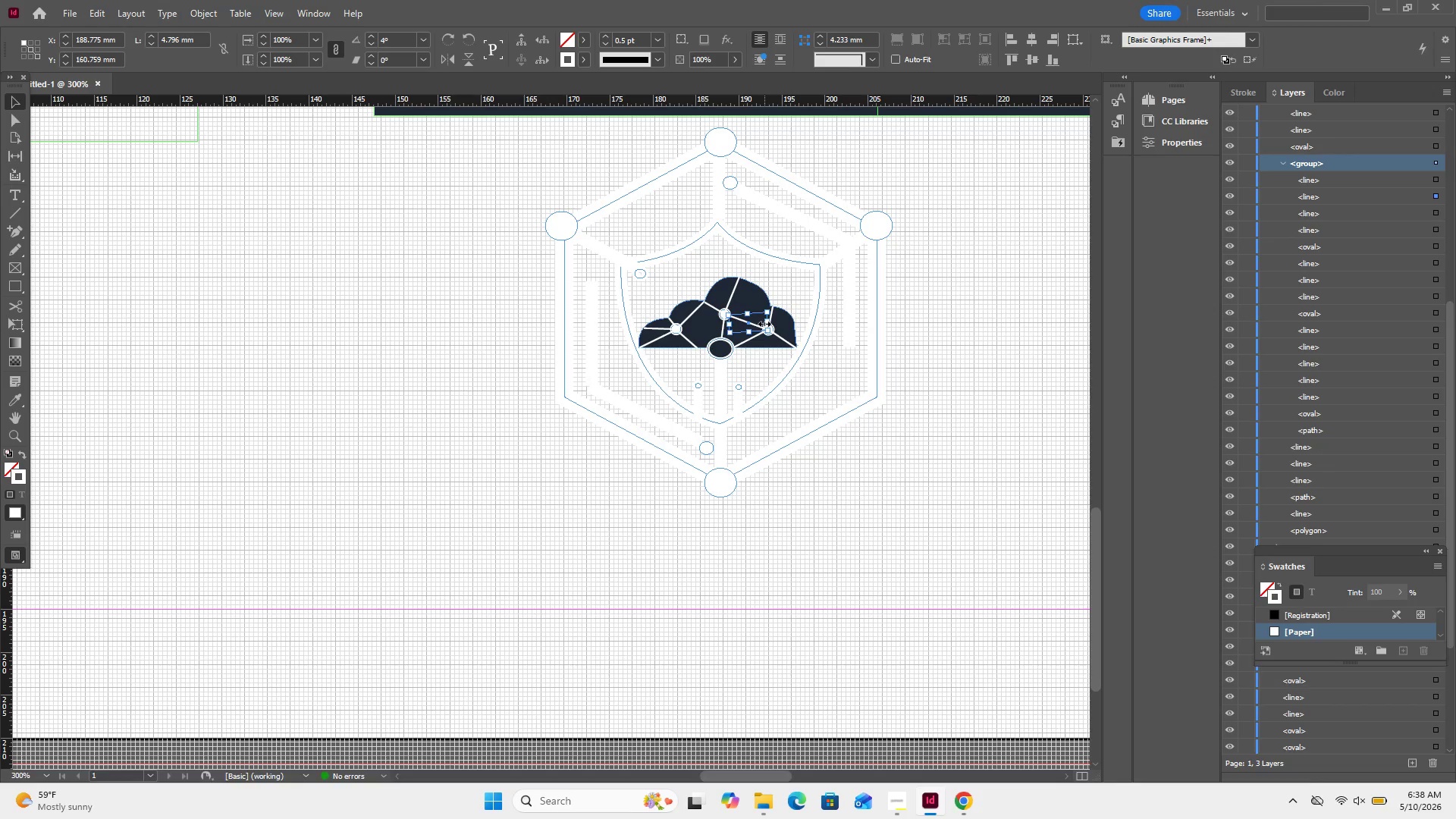 
key(Control+Equal)
 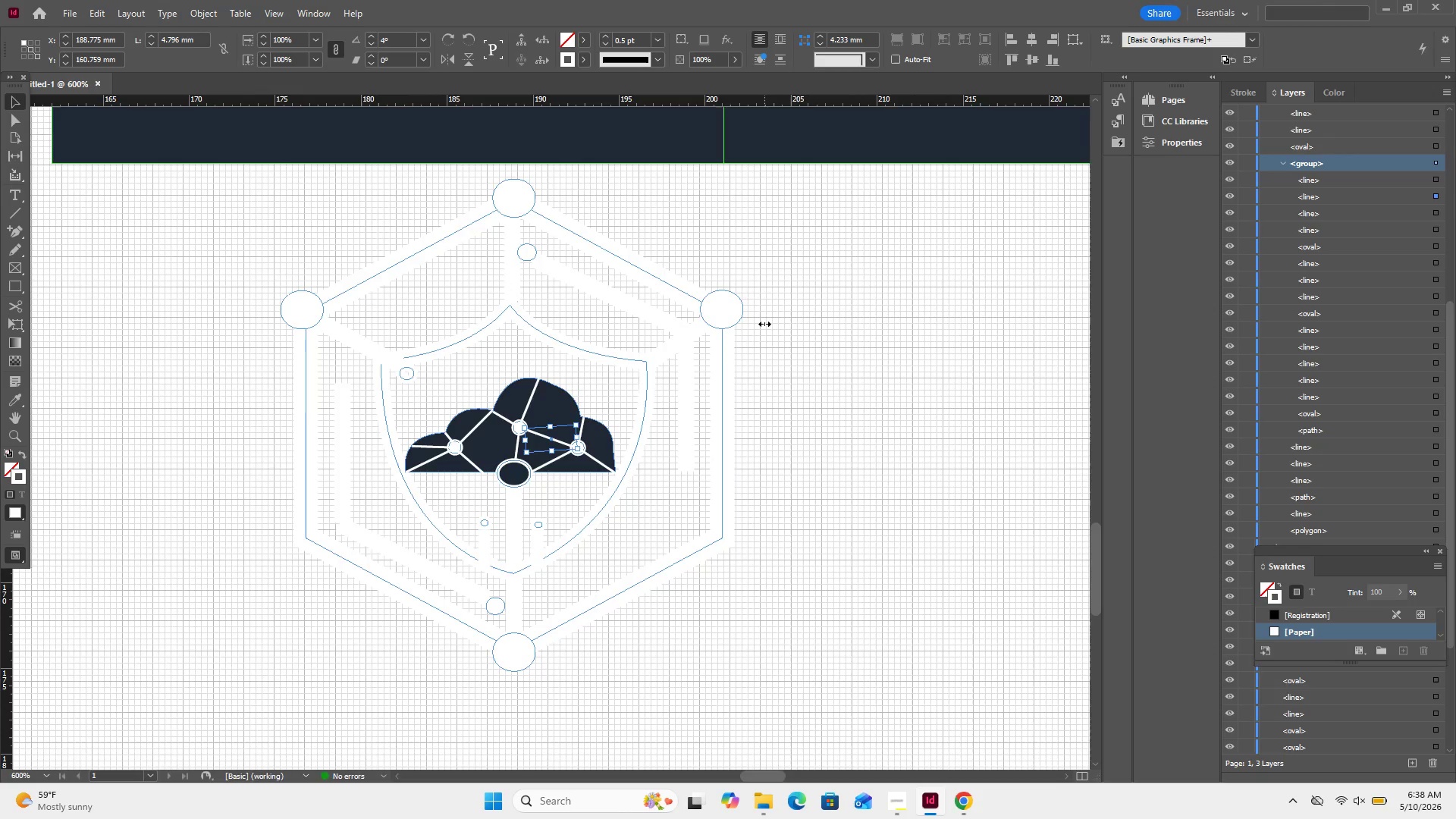 
key(Control+Equal)
 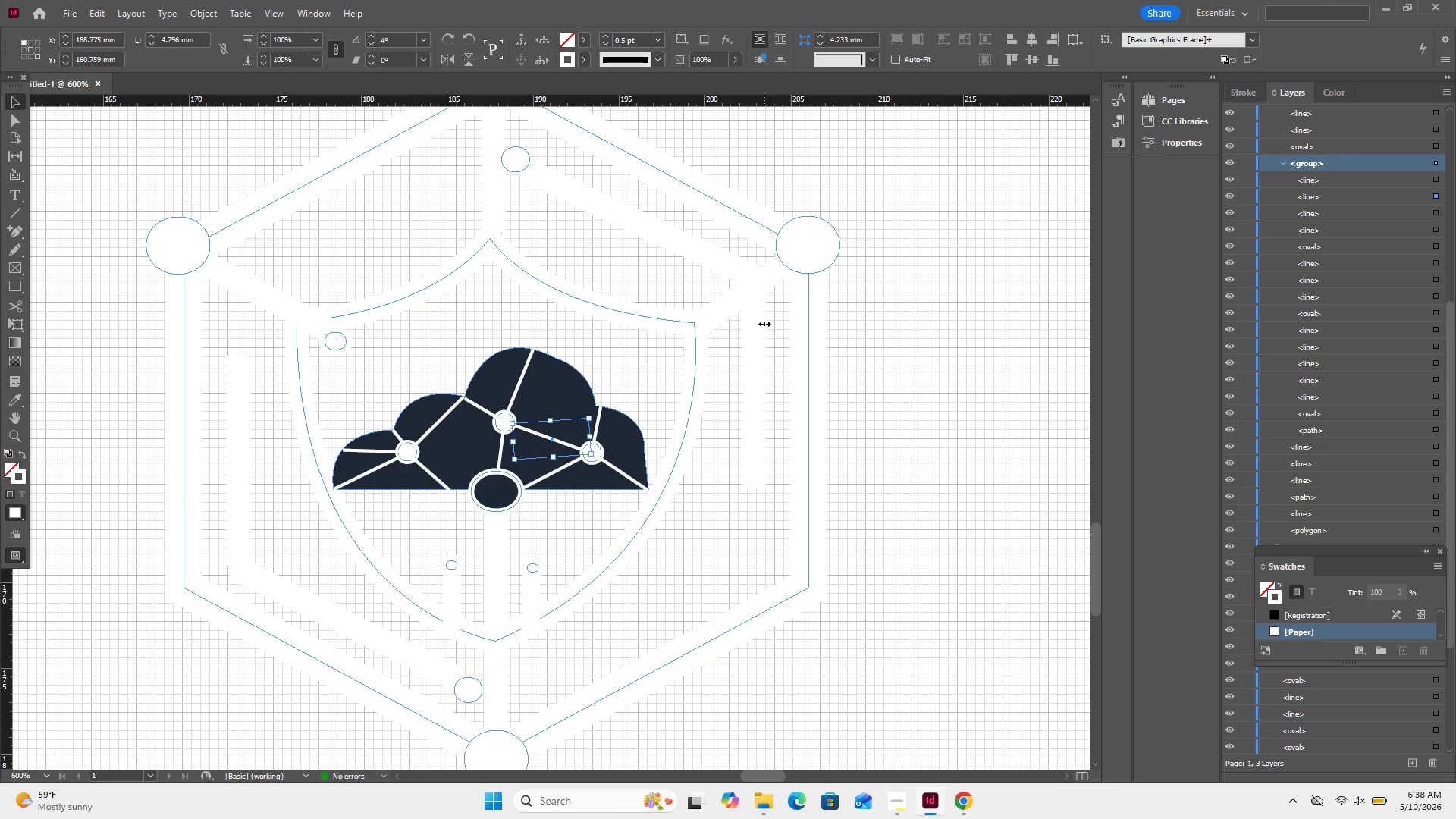 
key(Control+Equal)
 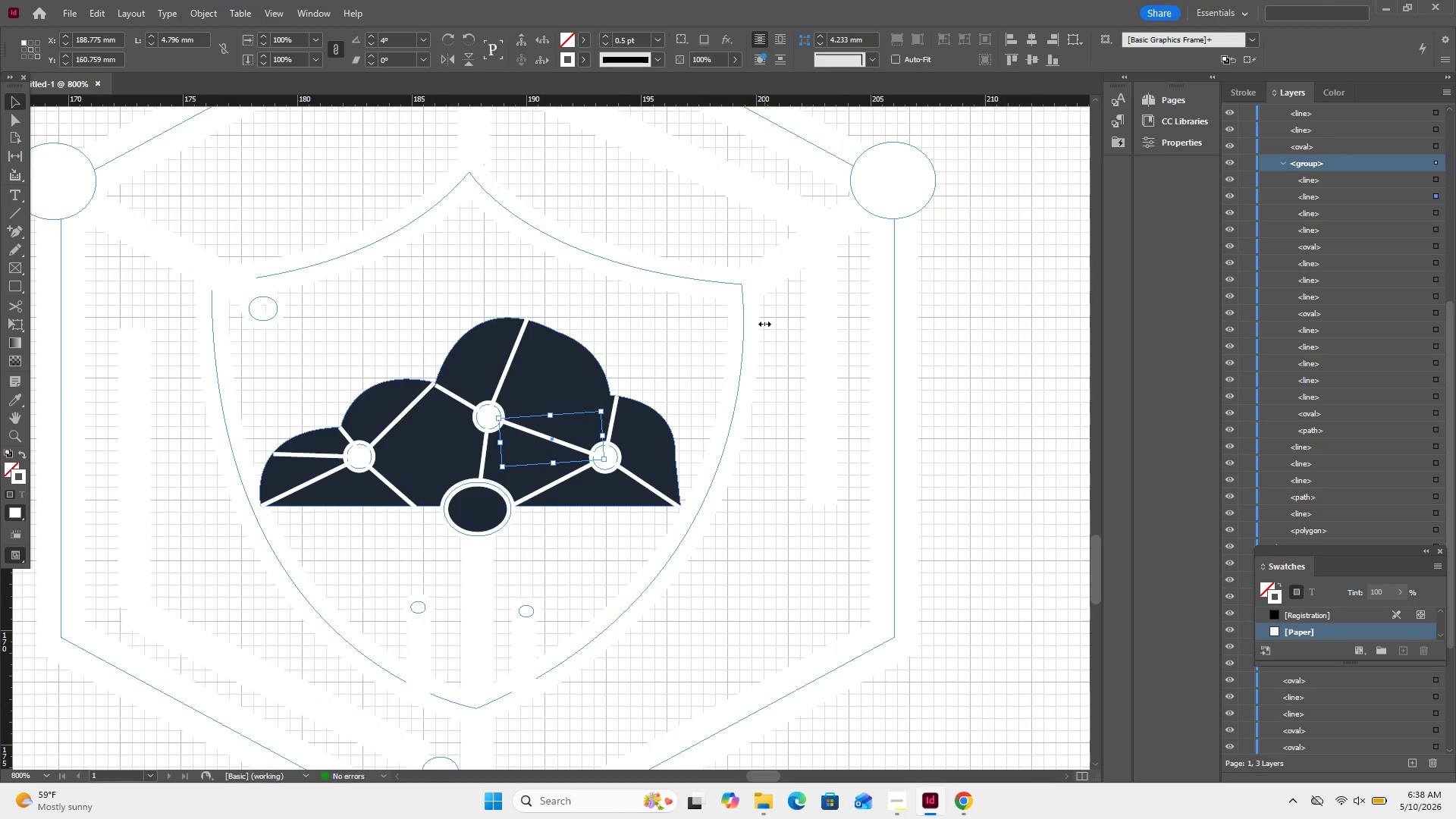 
key(Control+Equal)
 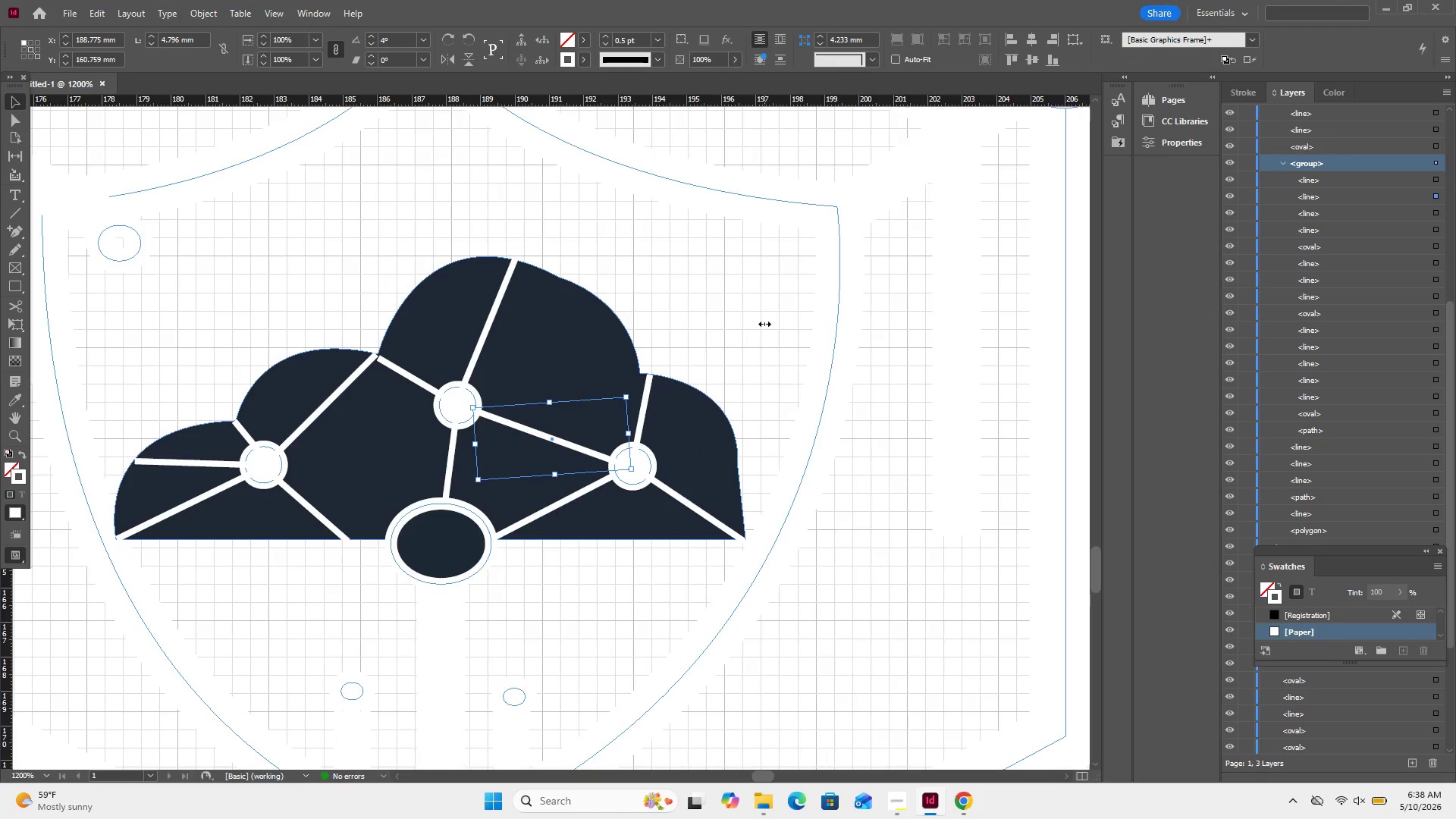 
key(Control+Equal)
 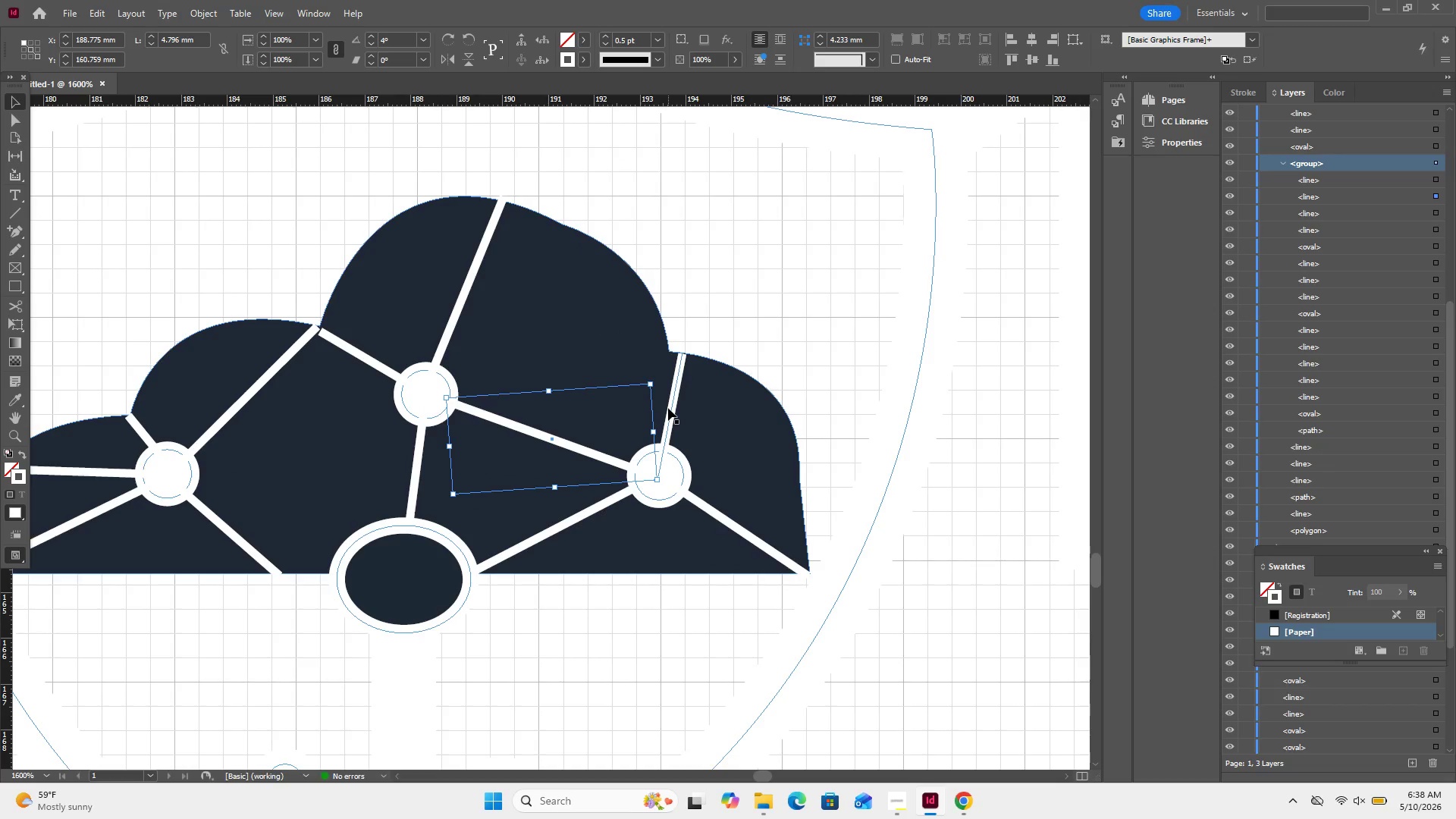 
hold_key(key=ShiftRight, duration=2.81)
left_click([668, 408])
 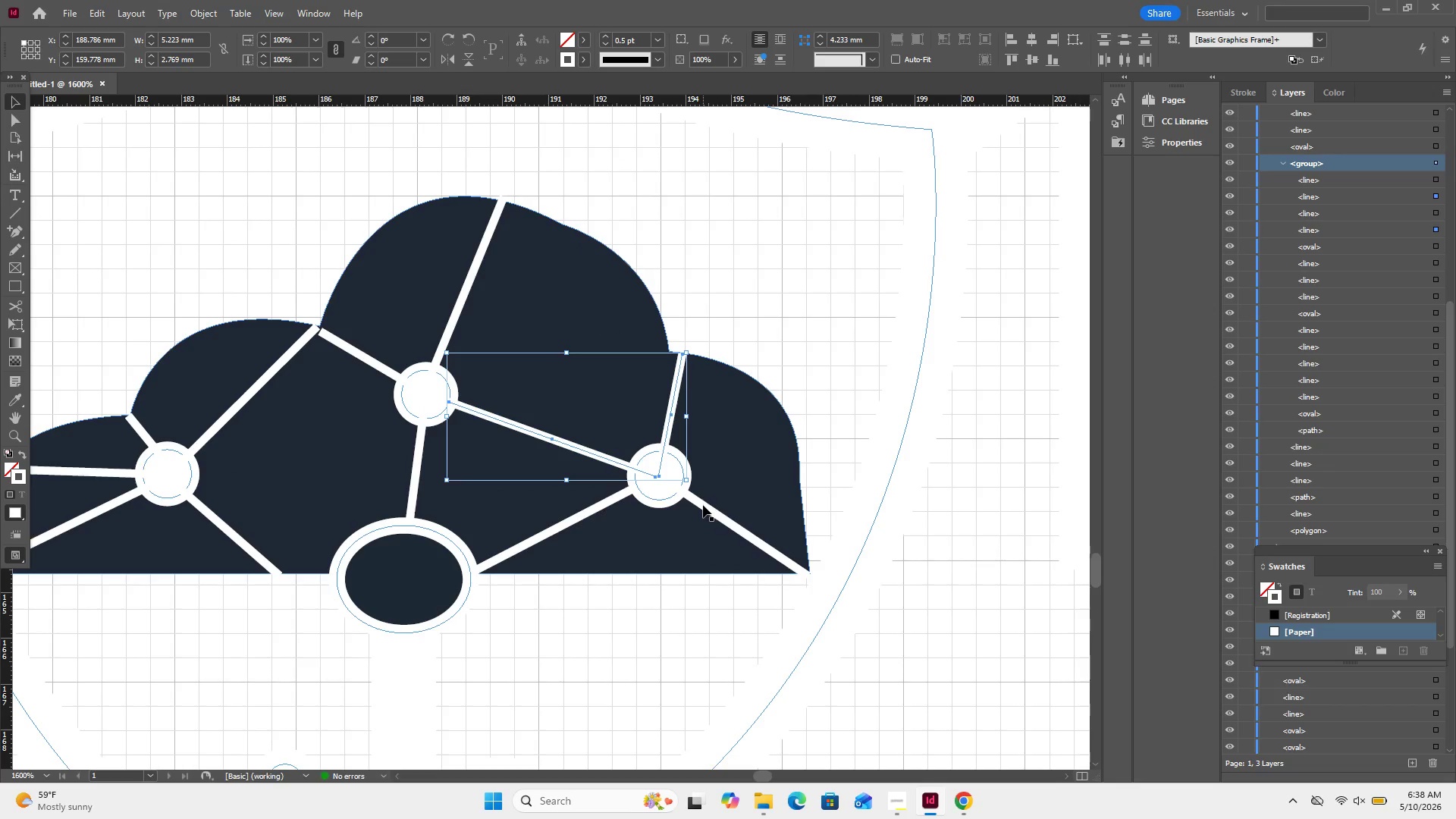 
left_click([703, 505])
 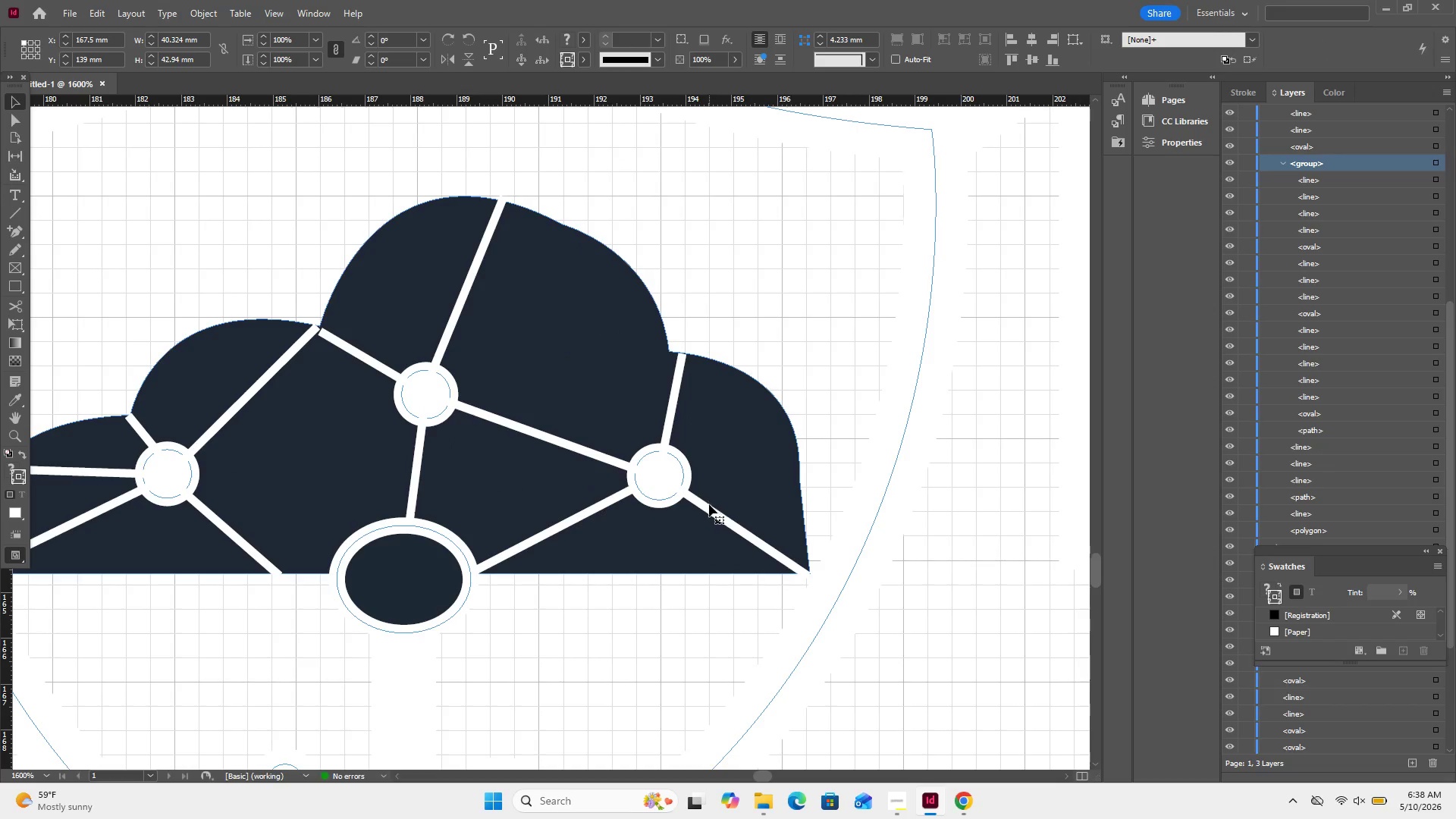 
left_click([707, 509])
 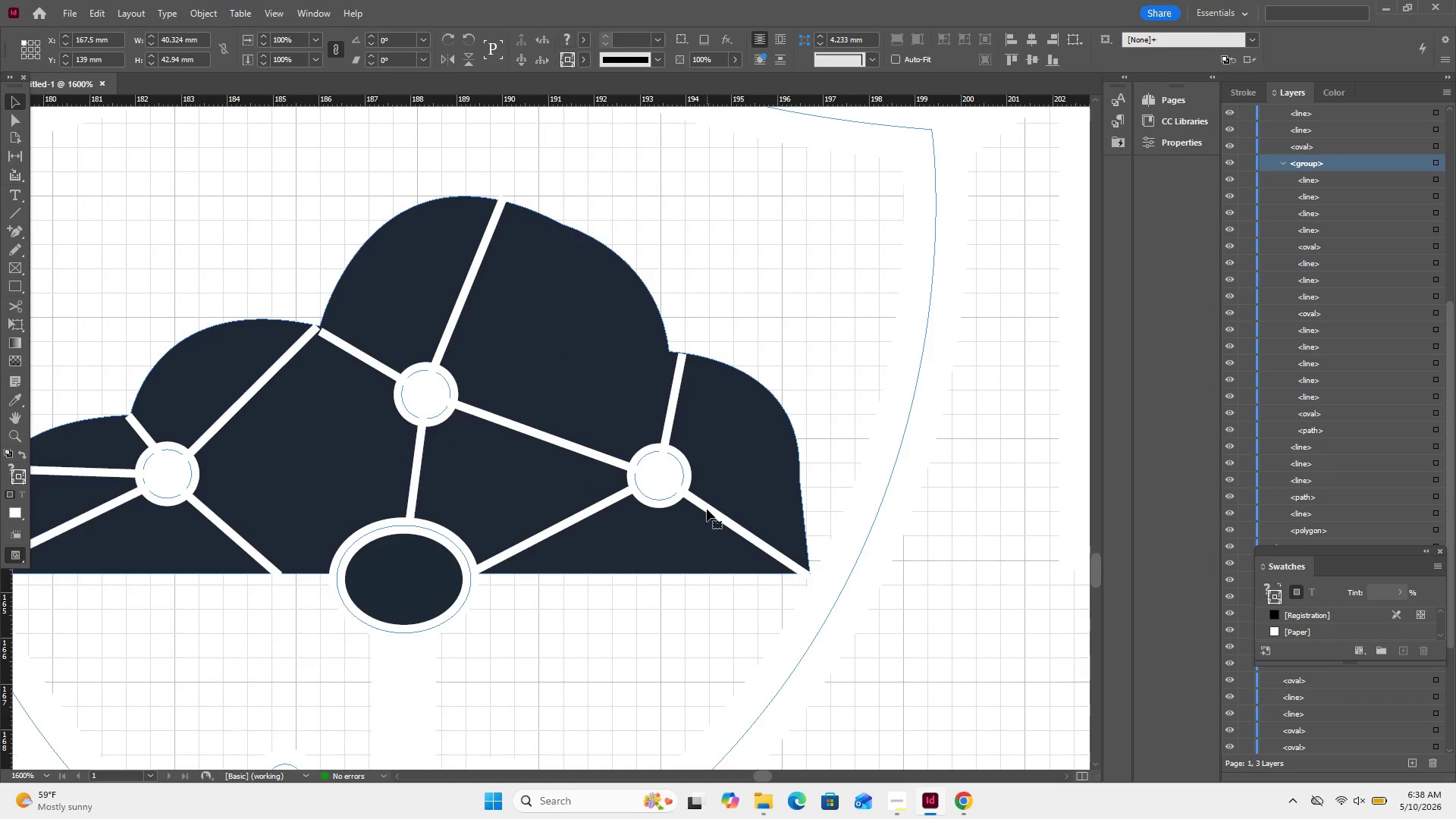 
double_click([707, 509])
 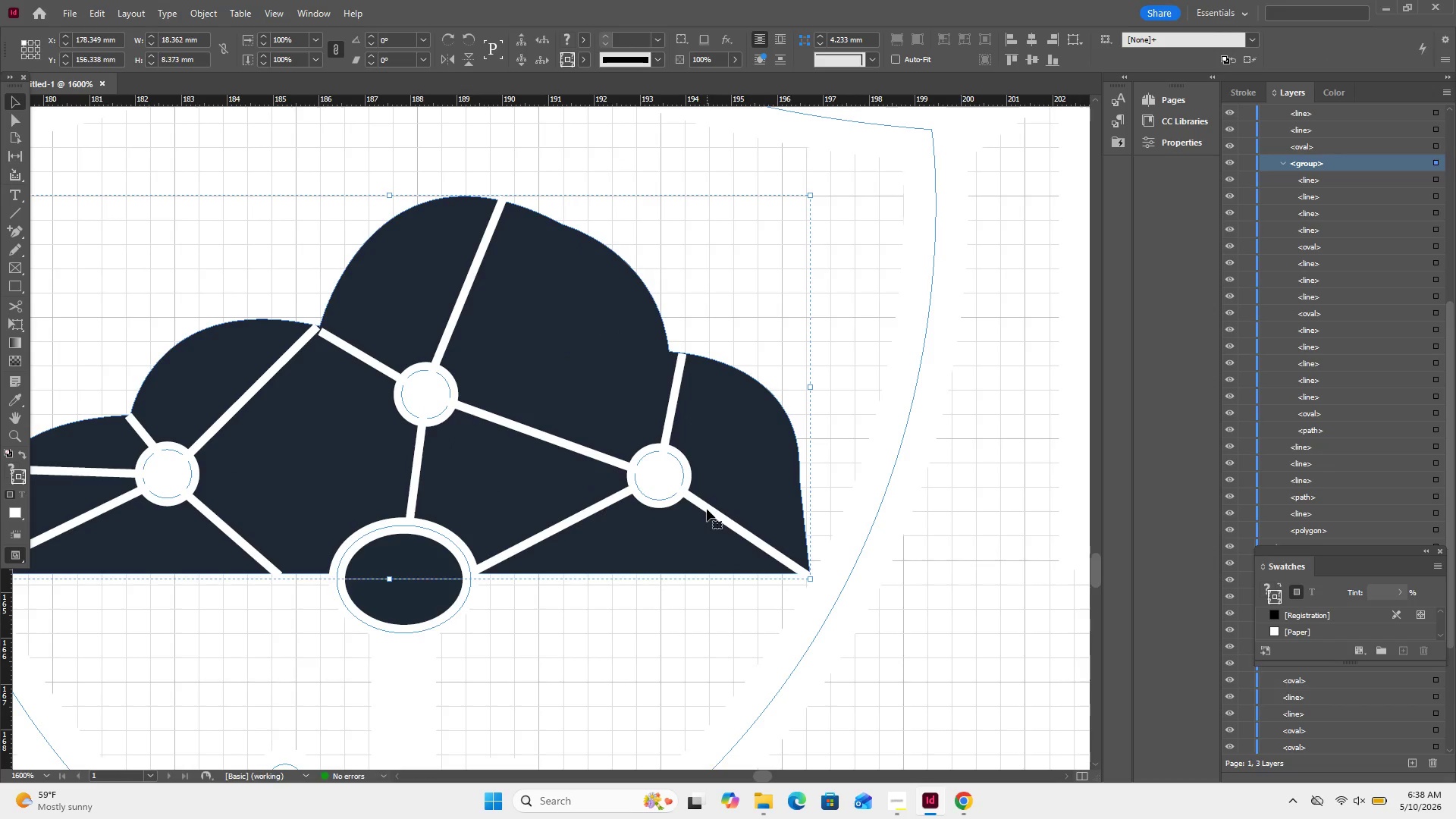 
triple_click([707, 509])
 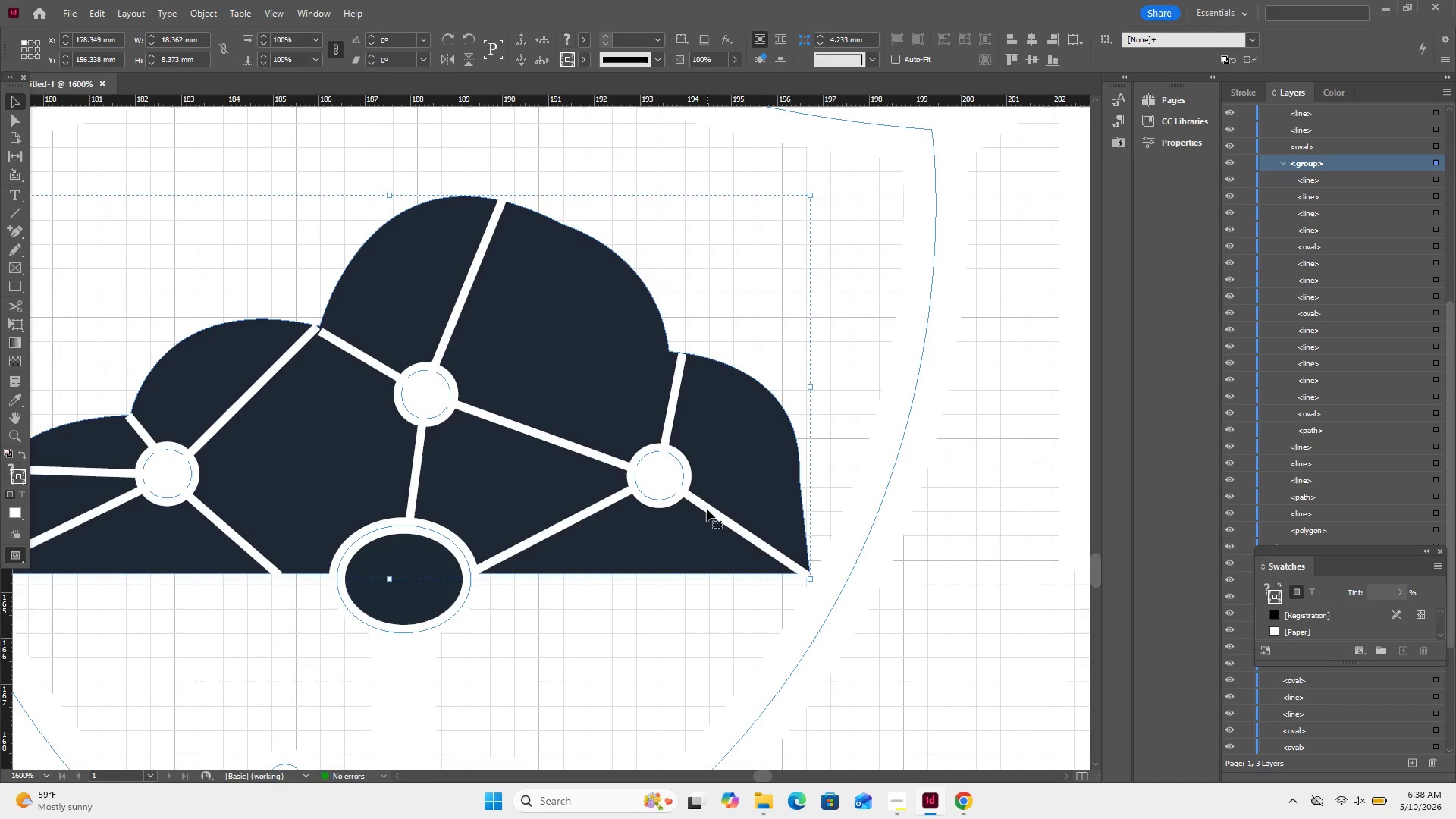 
double_click([707, 509])
 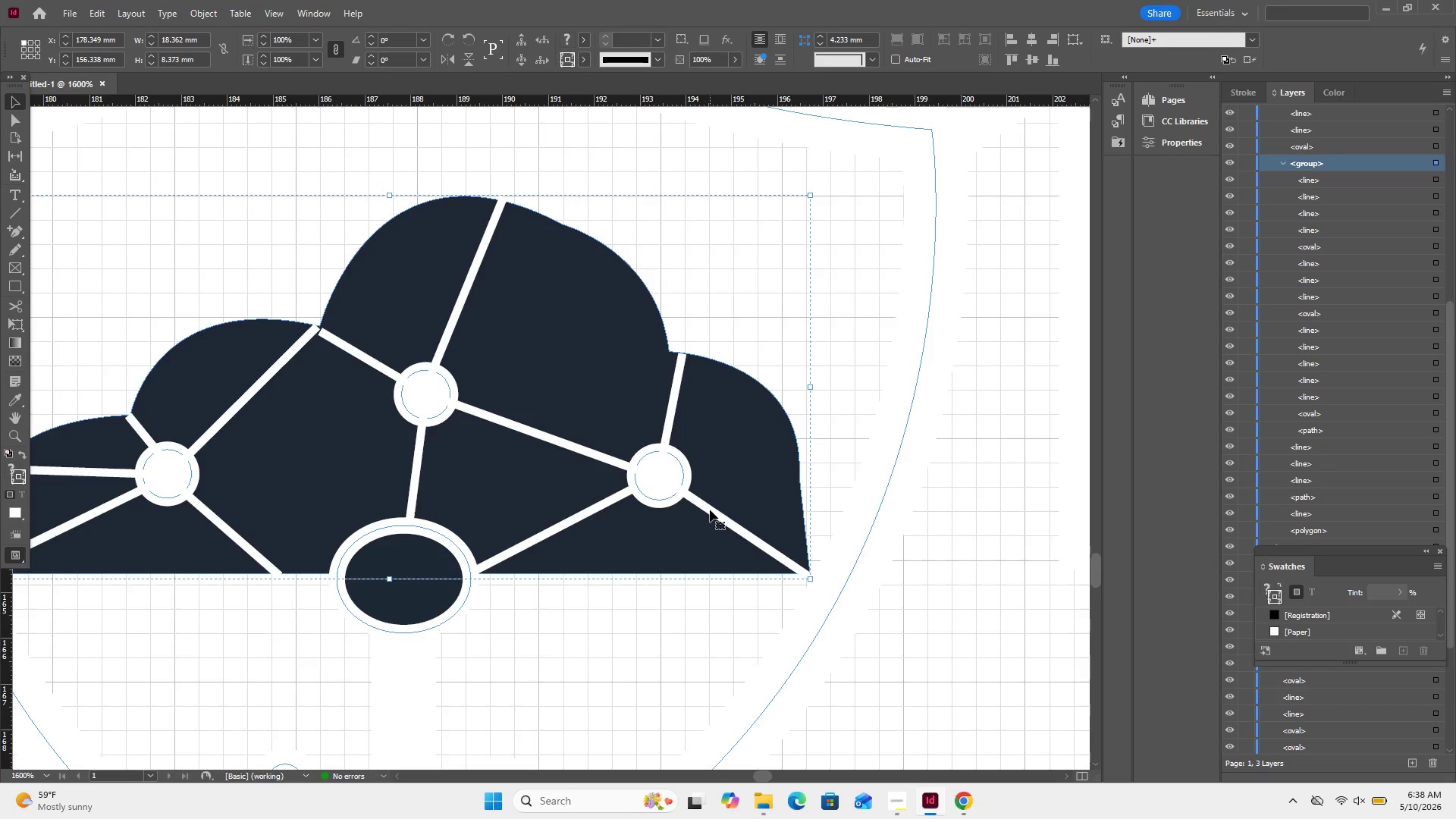 
double_click([711, 510])
 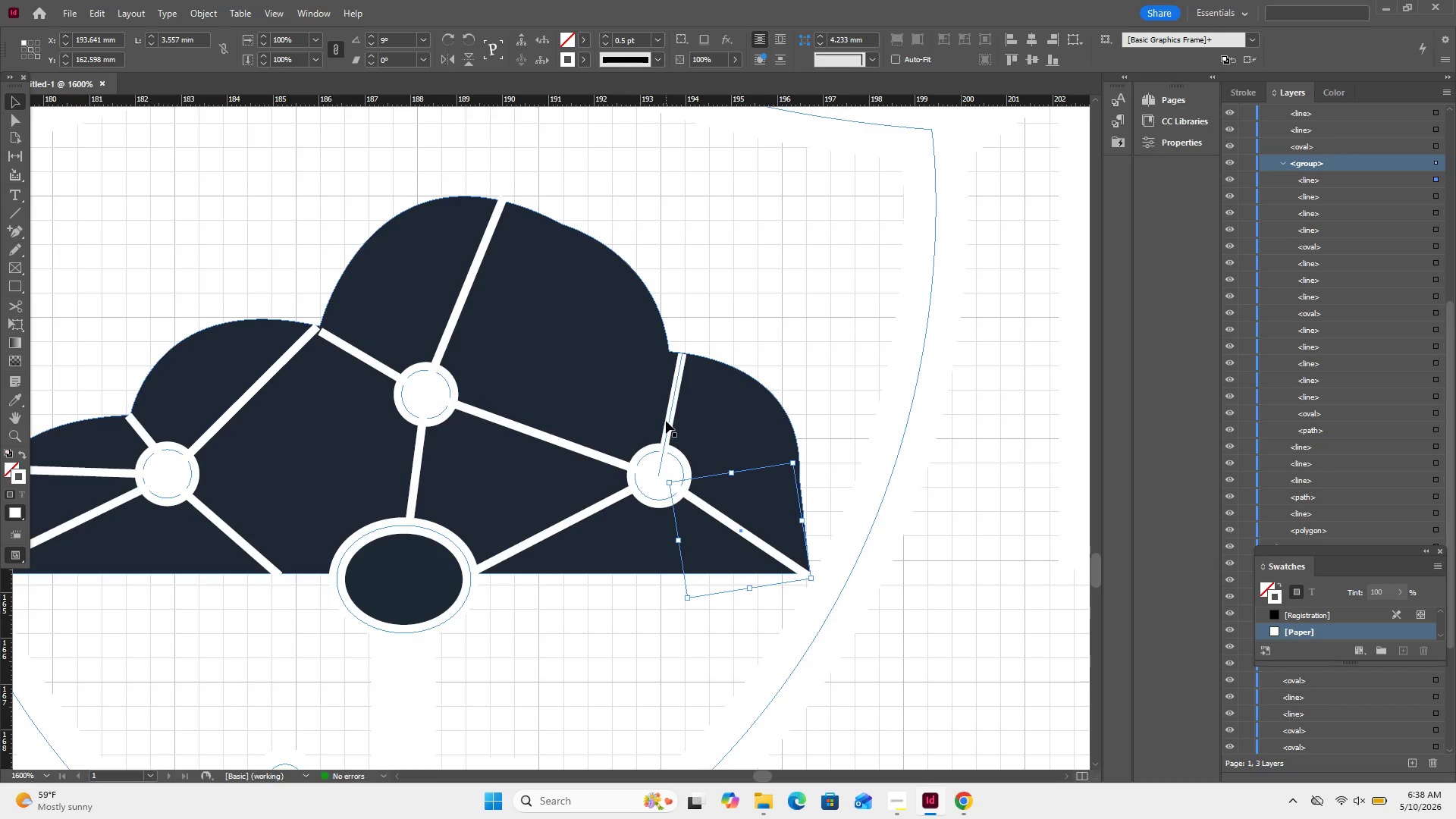 
hold_key(key=ShiftRight, duration=3.08)
left_click([666, 425])
 